 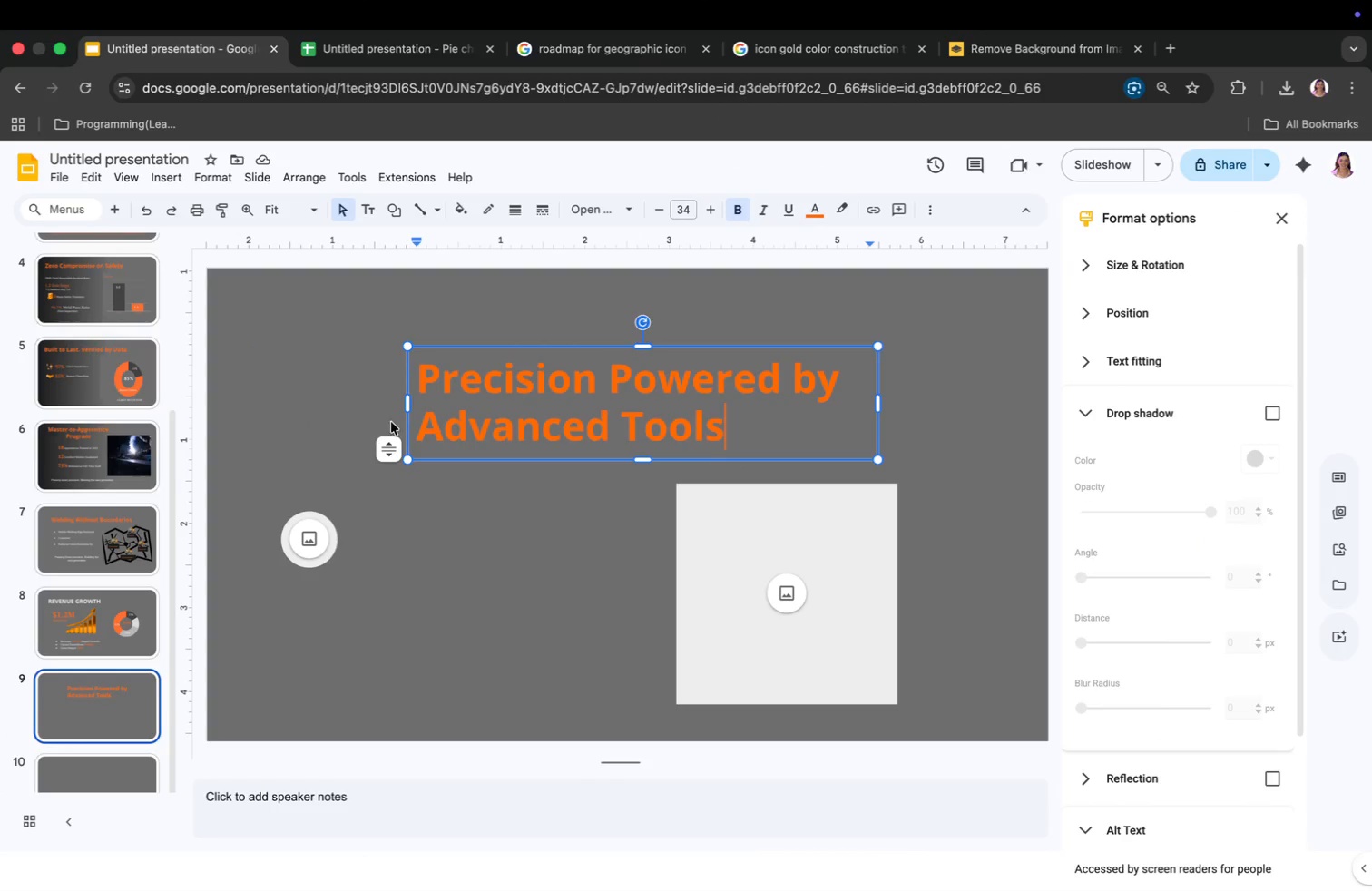 
left_click_drag(start_coordinate=[880, 406], to_coordinate=[1049, 400])
 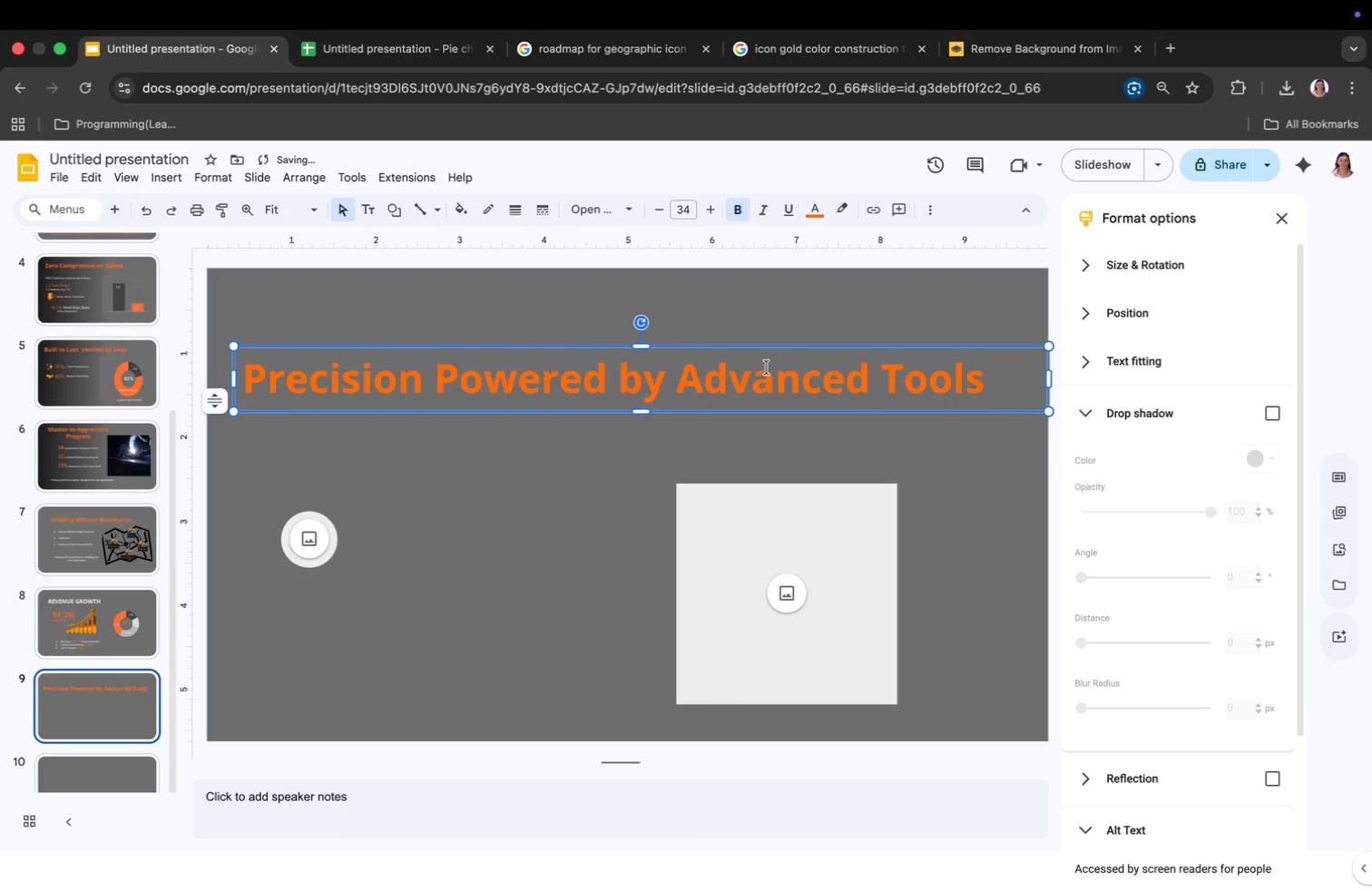 
left_click_drag(start_coordinate=[642, 353], to_coordinate=[665, 326])
 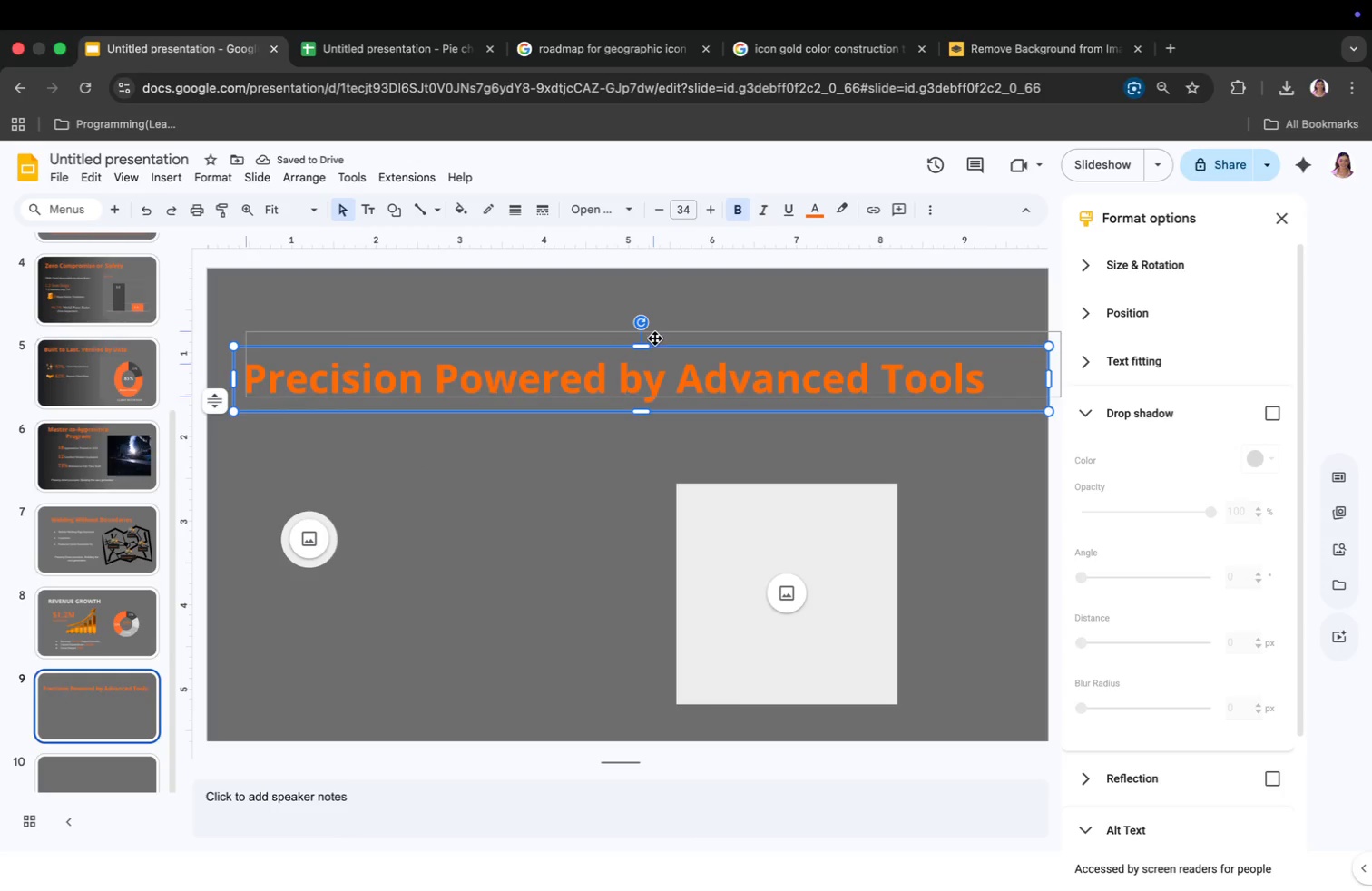 
left_click_drag(start_coordinate=[769, 659], to_coordinate=[472, 594])
 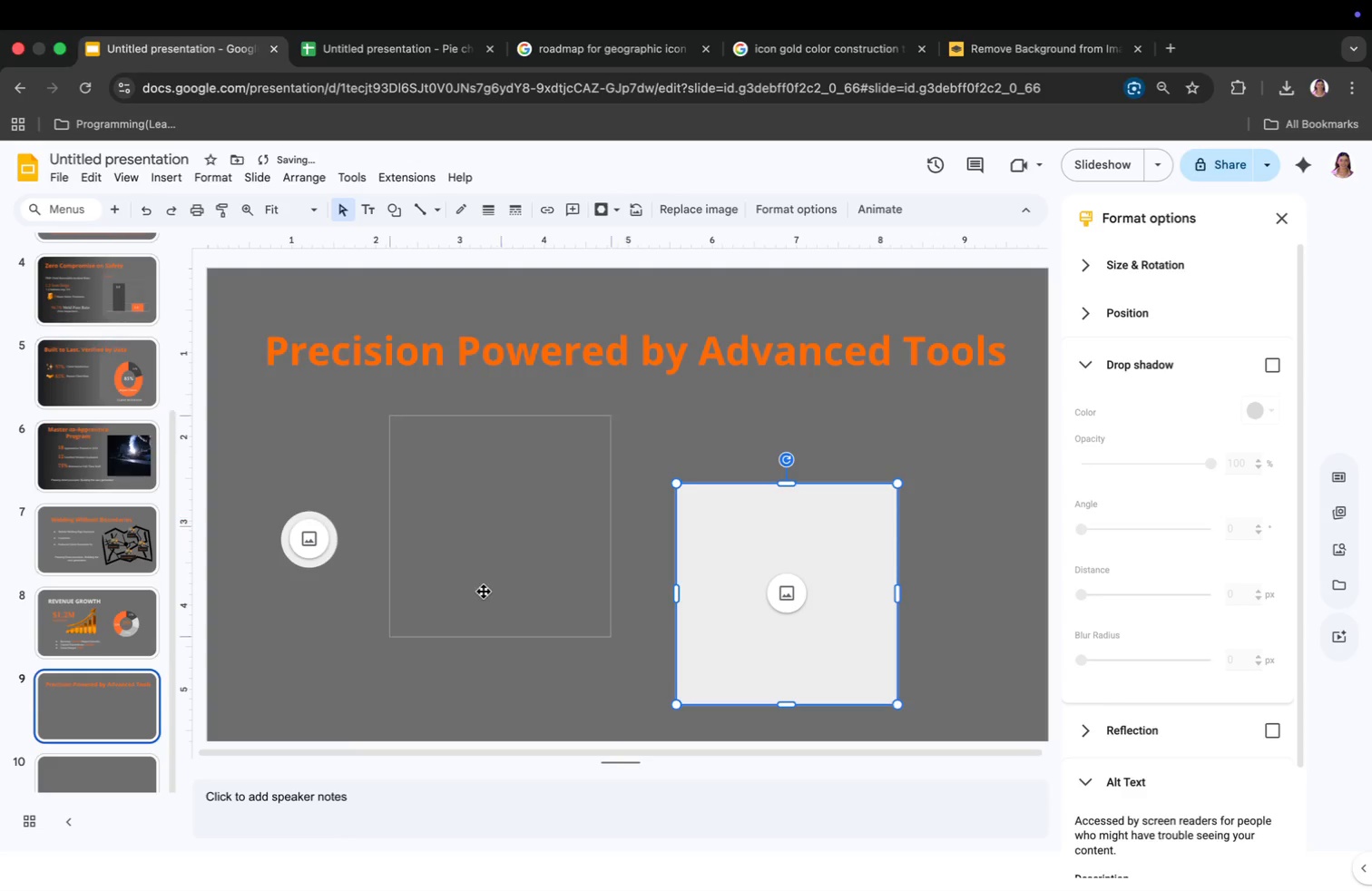 
left_click_drag(start_coordinate=[306, 543], to_coordinate=[310, 695])
 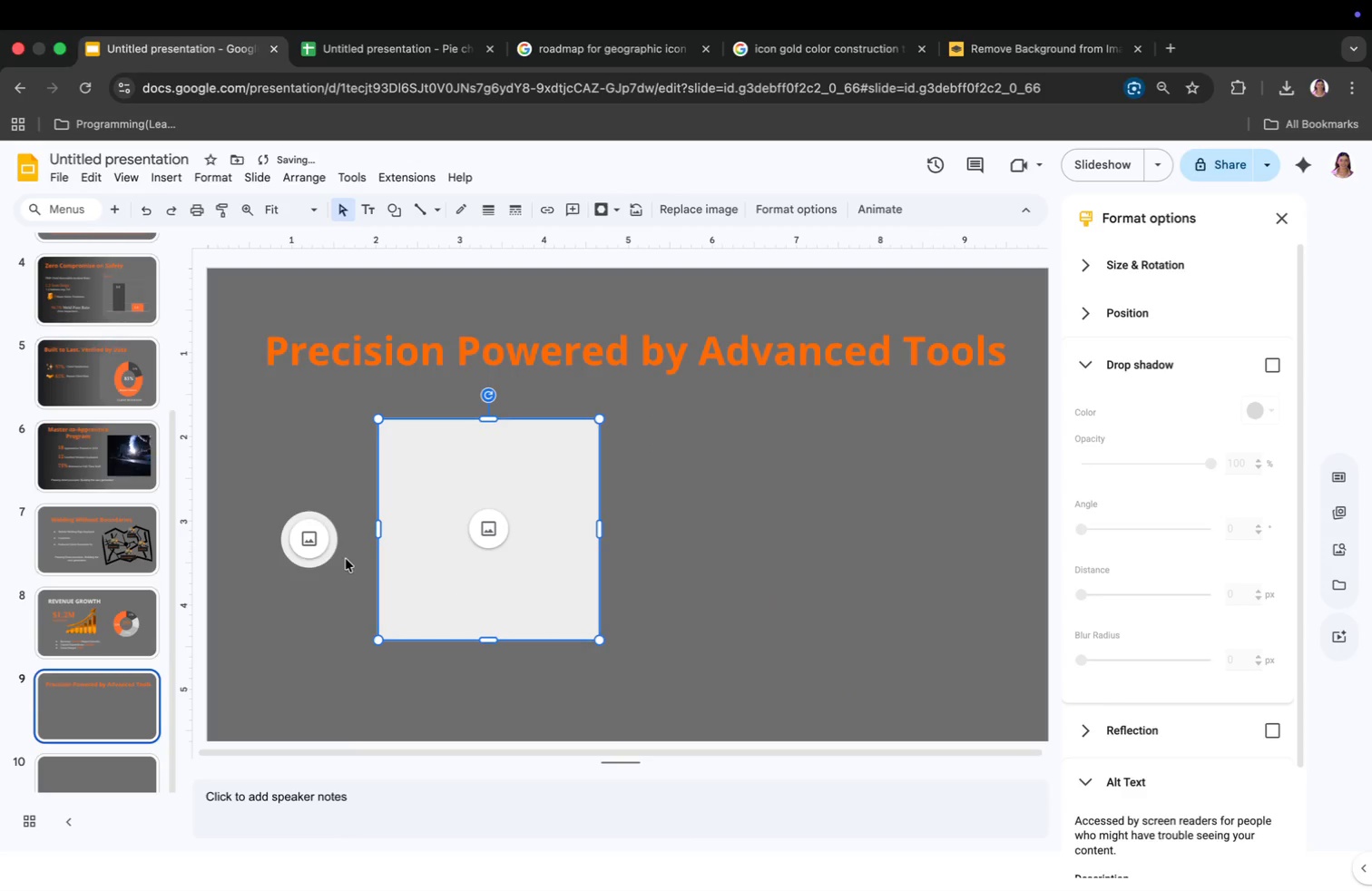 
left_click_drag(start_coordinate=[474, 603], to_coordinate=[457, 587])
 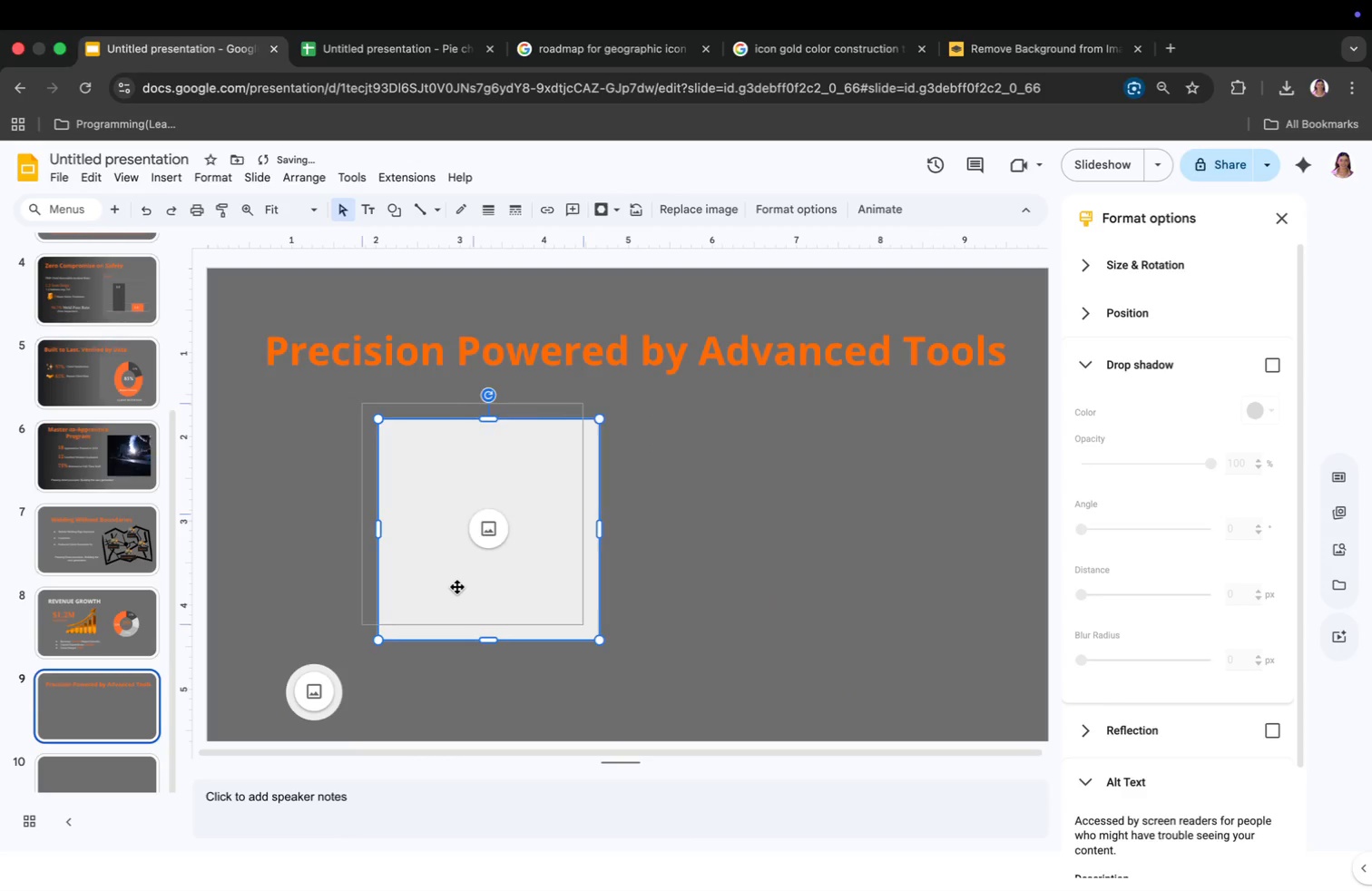 
right_click([484, 574])
 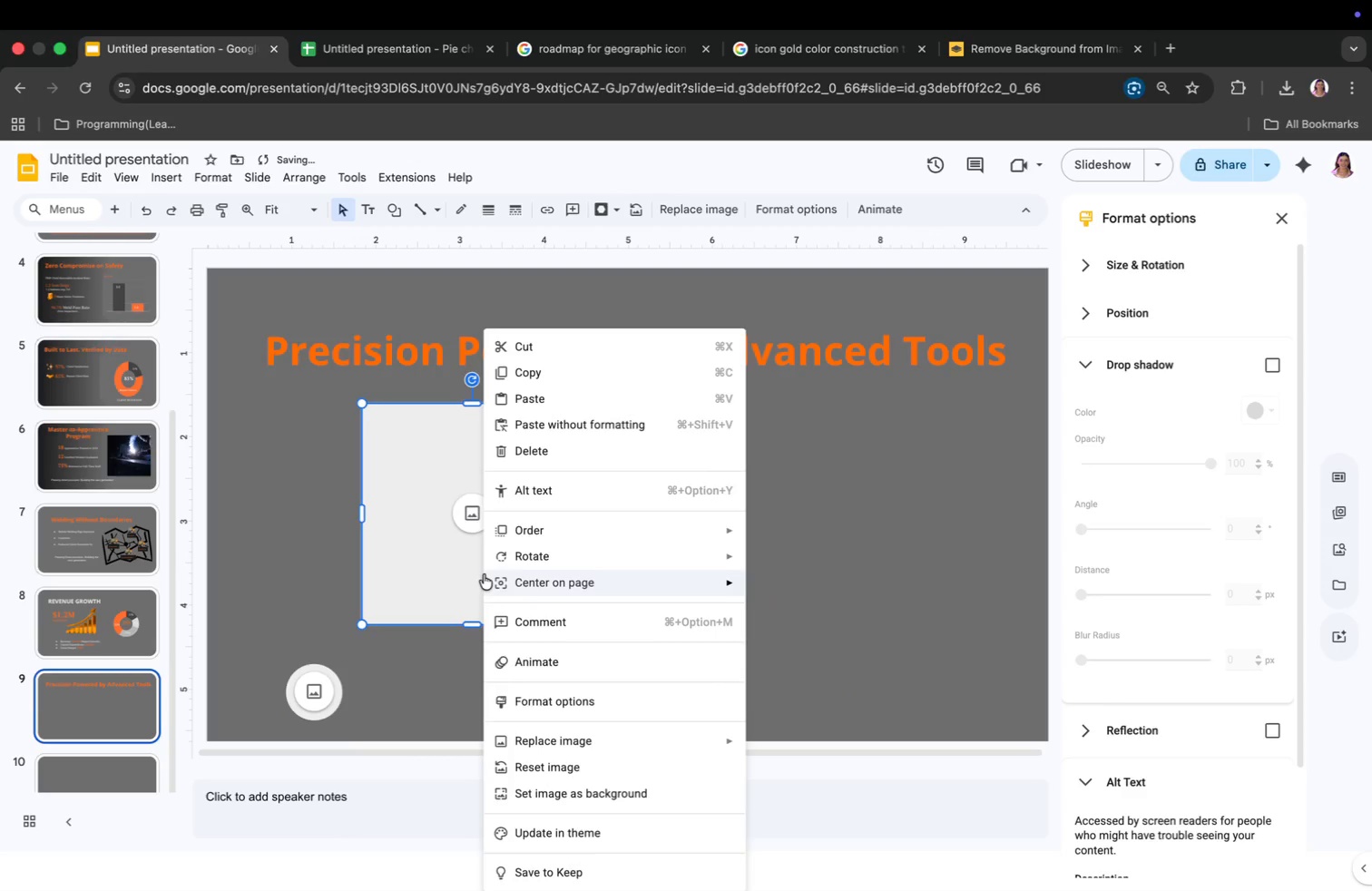 
left_click([557, 375])
 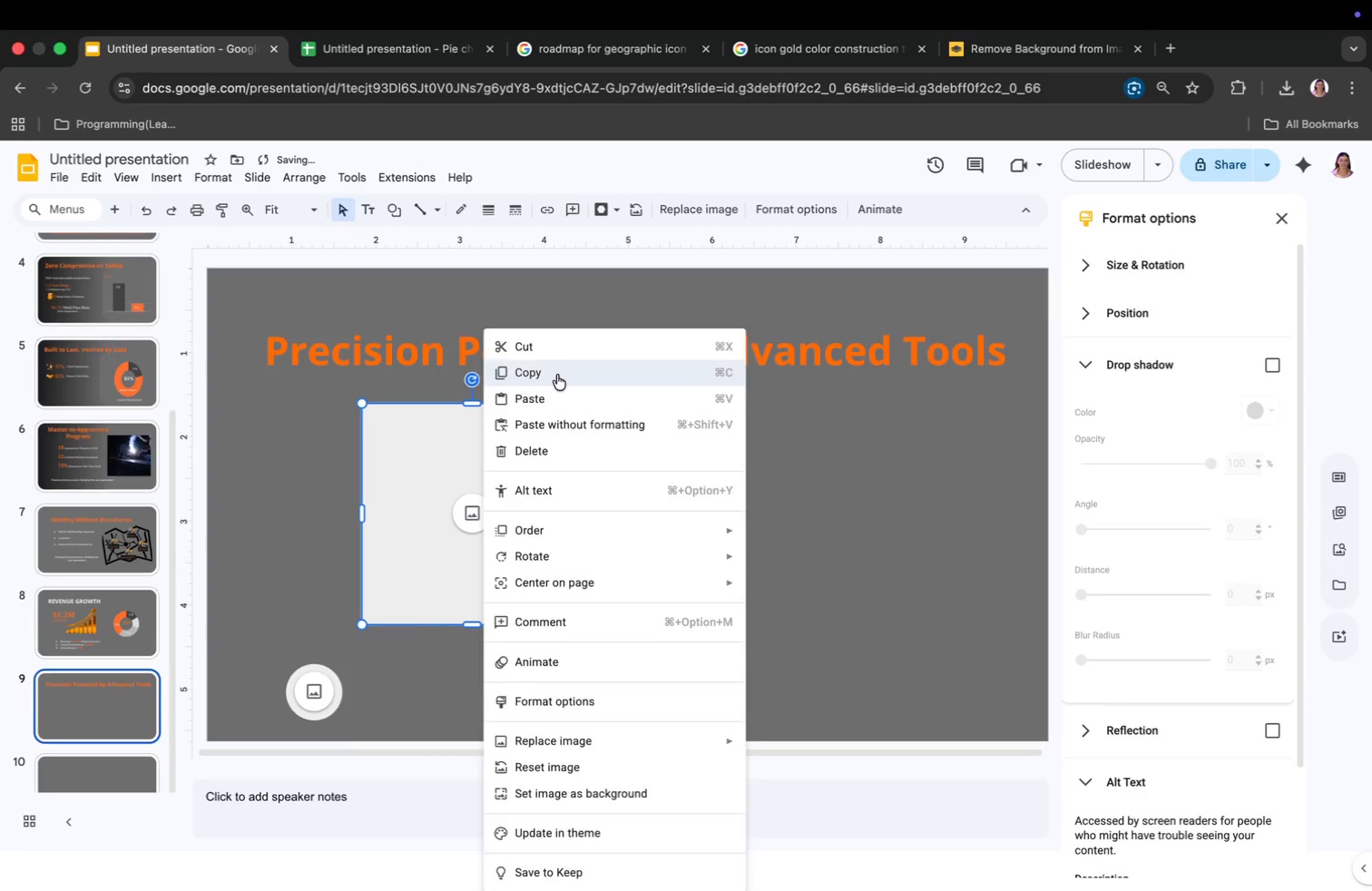 
key(Meta+V)
 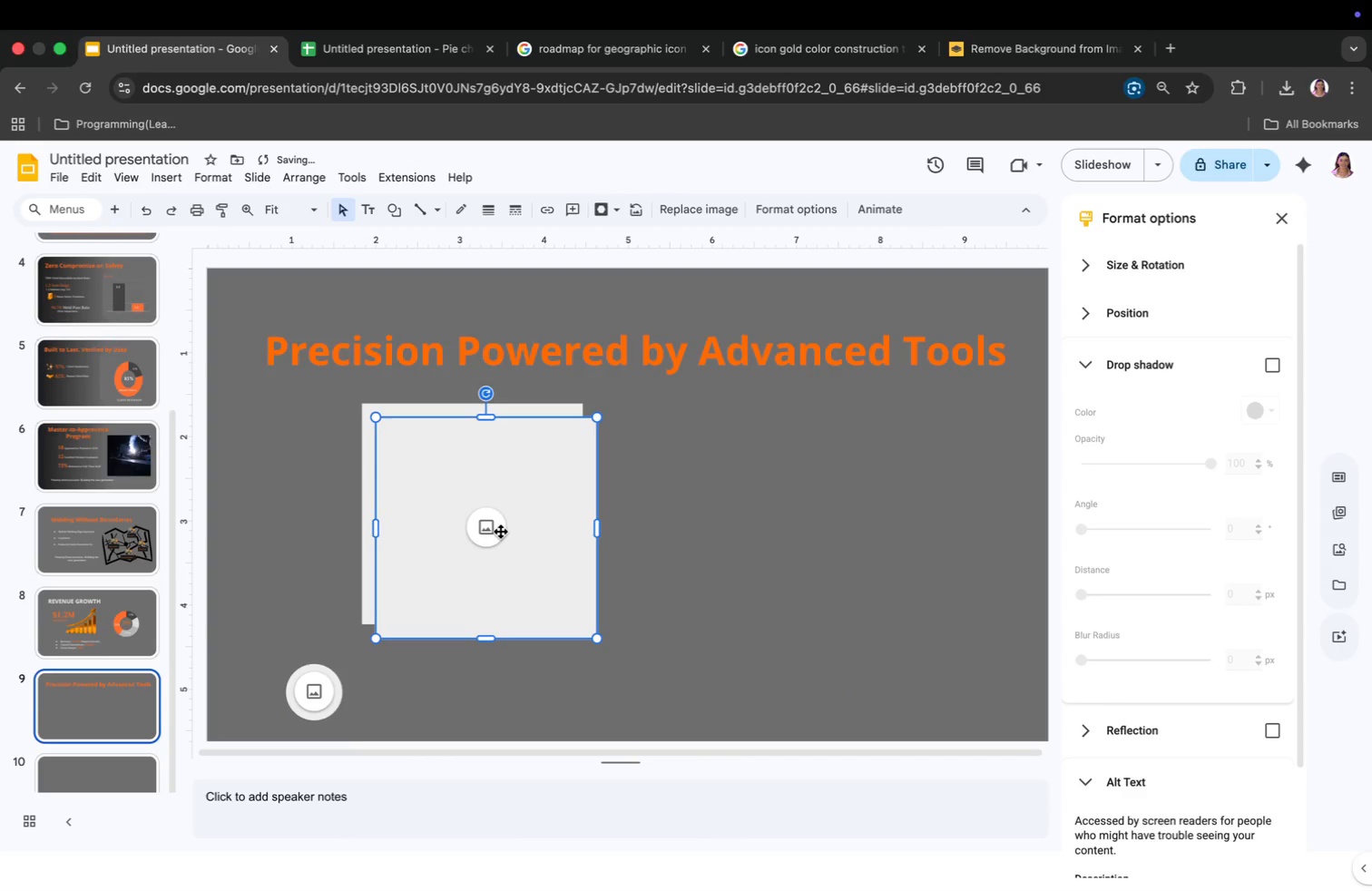 
key(Meta+V)
 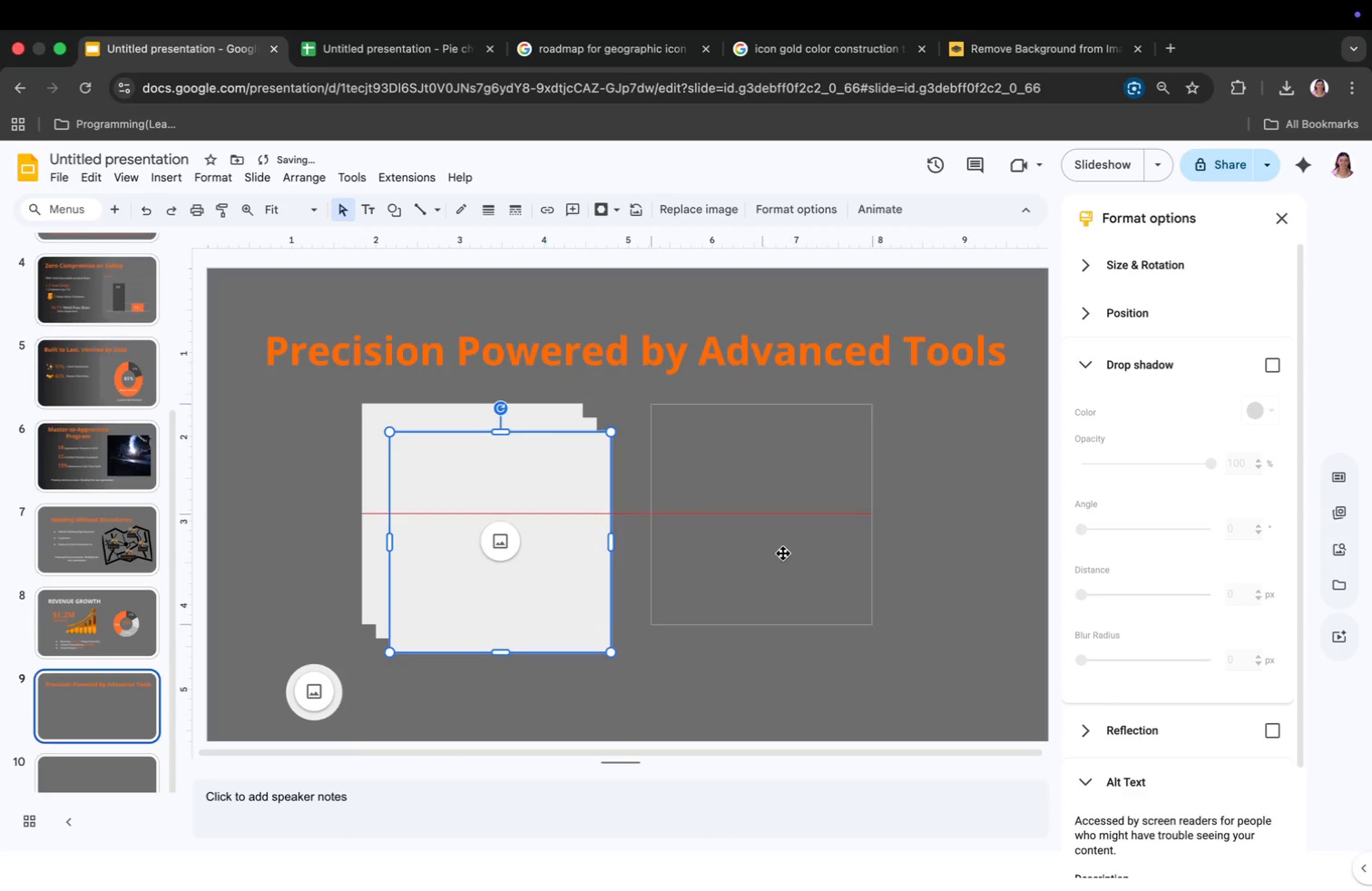 
left_click_drag(start_coordinate=[513, 585], to_coordinate=[852, 548])
 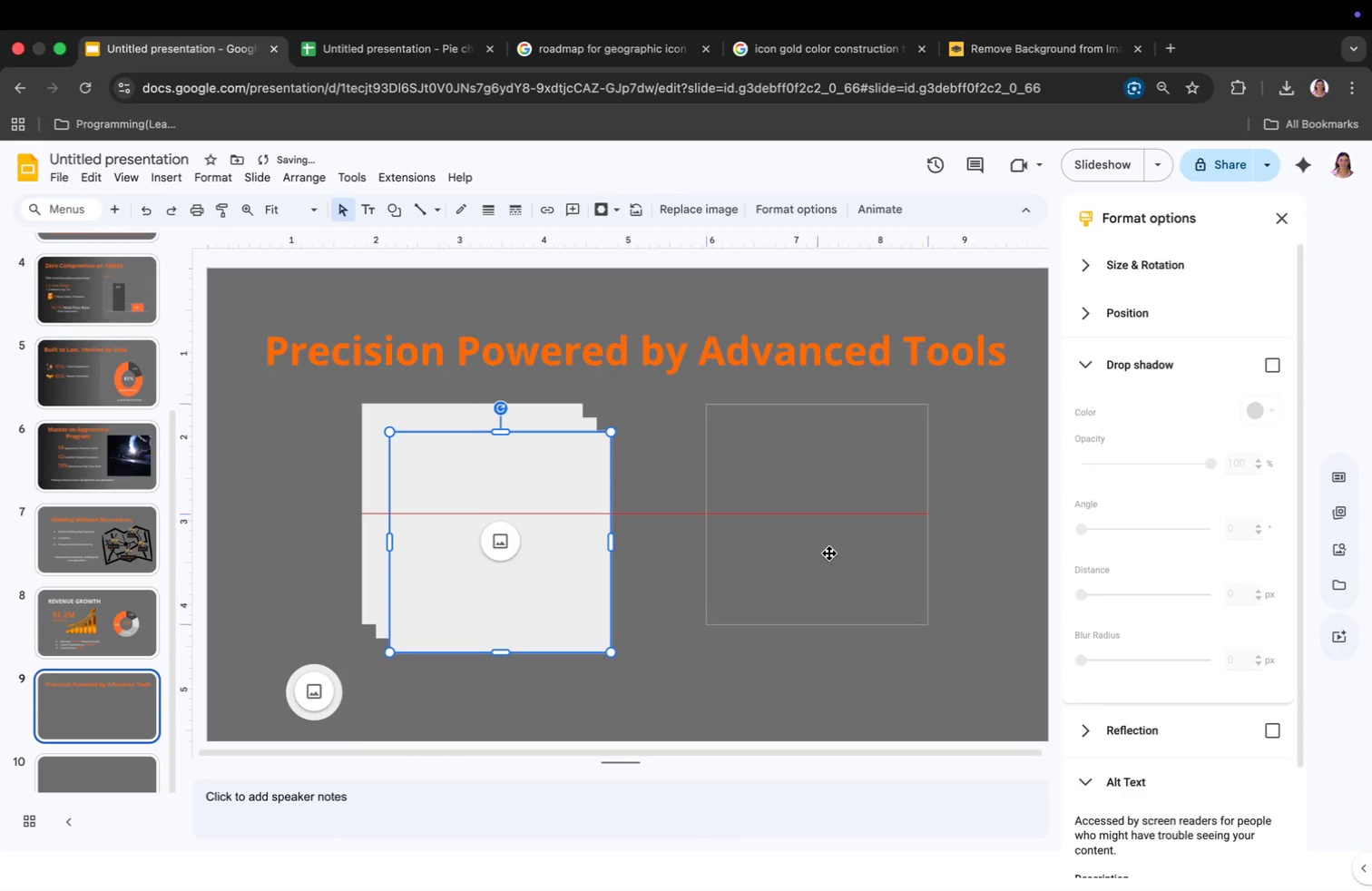 
left_click_drag(start_coordinate=[498, 547], to_coordinate=[679, 546])
 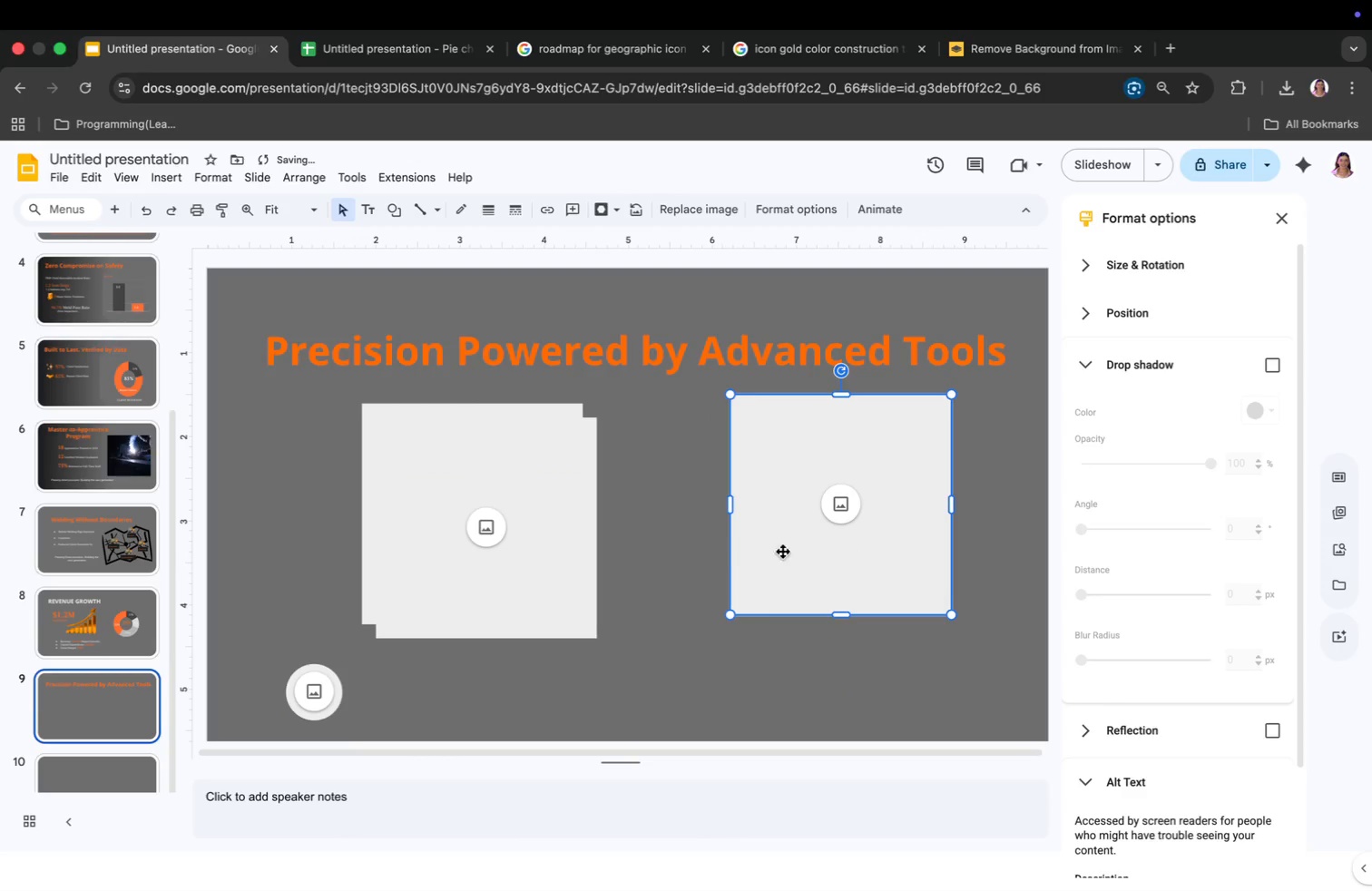 
left_click_drag(start_coordinate=[453, 553], to_coordinate=[395, 550])
 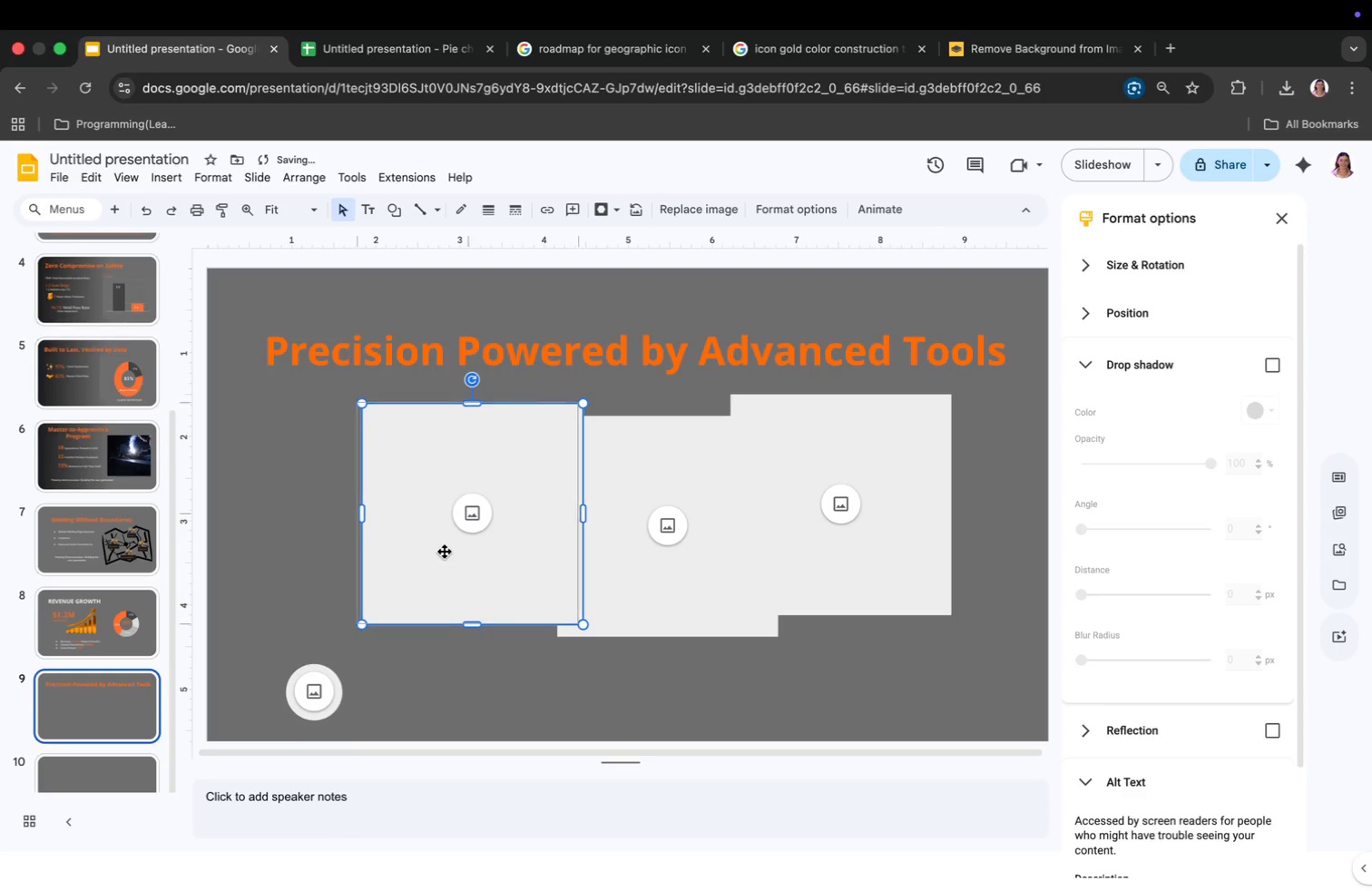 
left_click_drag(start_coordinate=[862, 539], to_coordinate=[906, 539])
 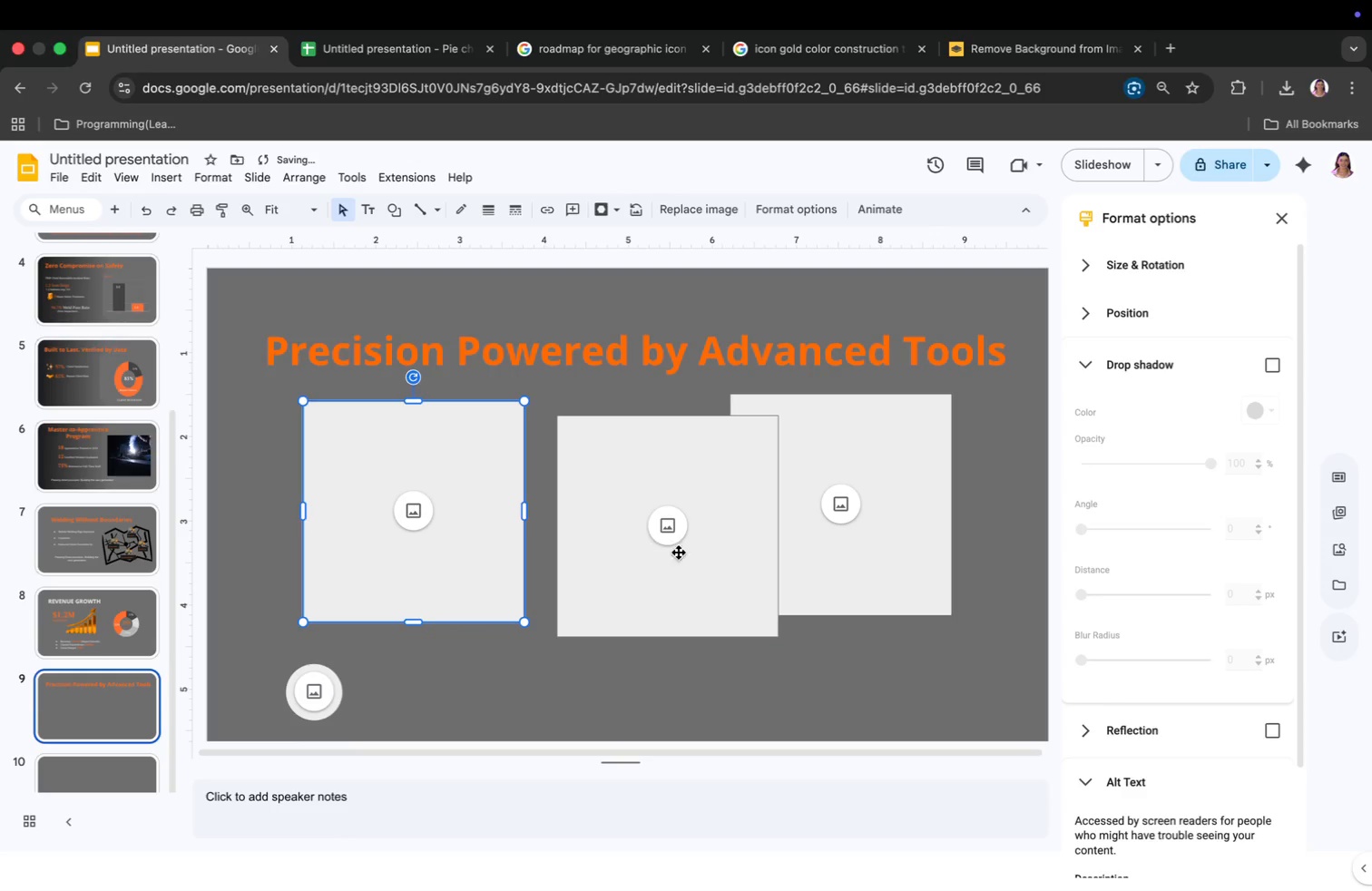 
left_click_drag(start_coordinate=[671, 567], to_coordinate=[637, 553])
 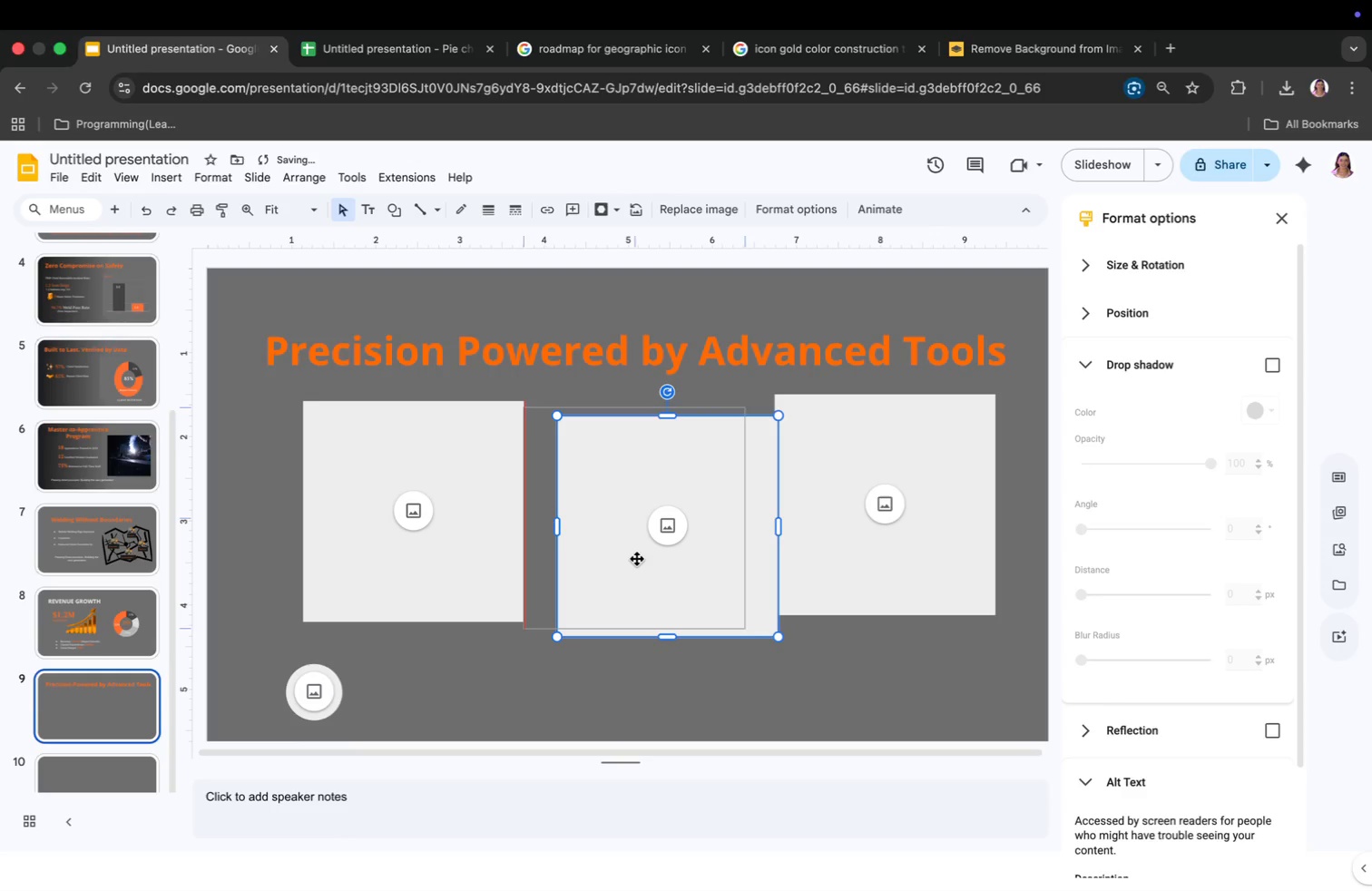 
left_click_drag(start_coordinate=[466, 564], to_coordinate=[435, 563])
 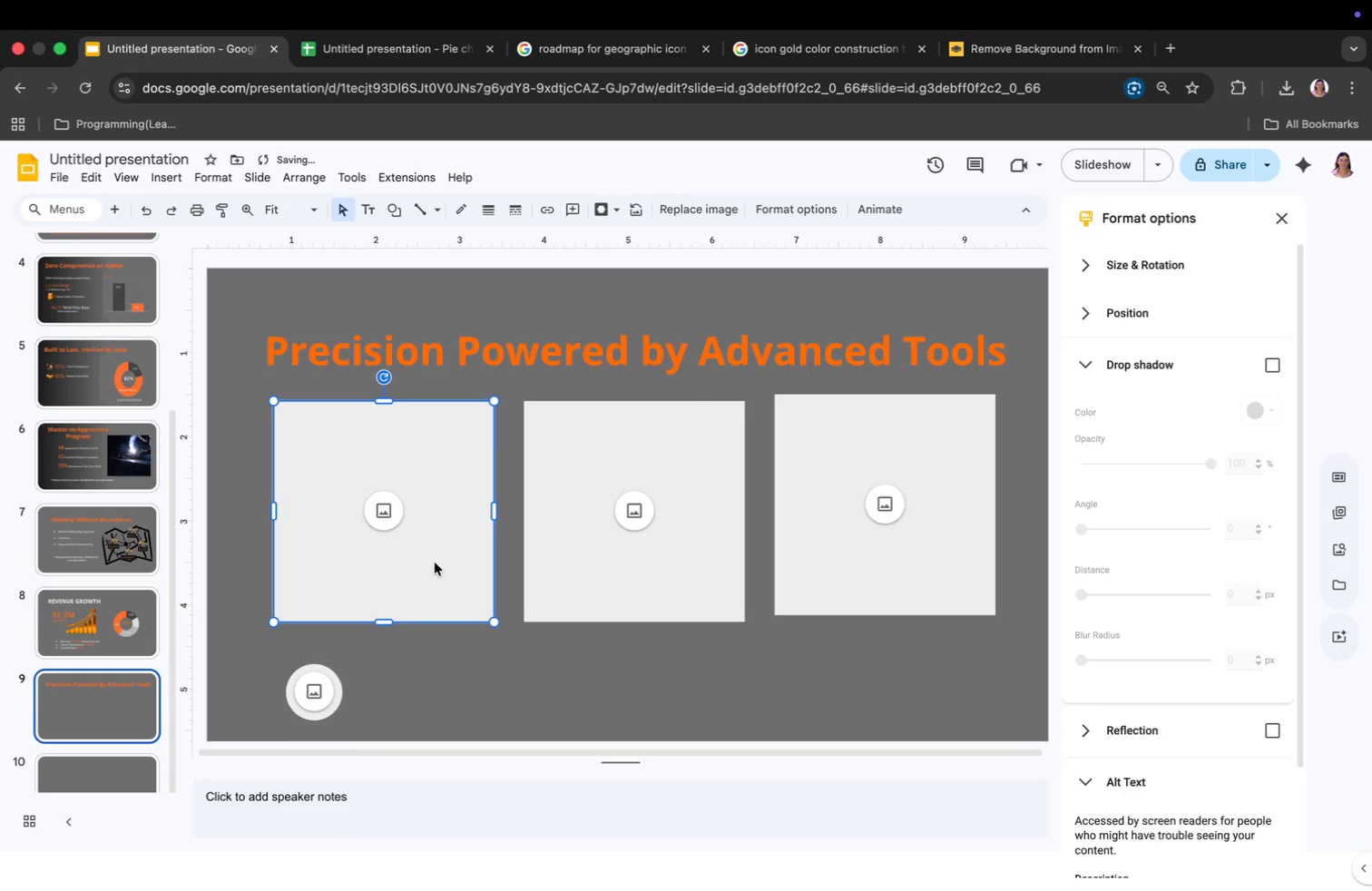 
left_click_drag(start_coordinate=[678, 568], to_coordinate=[678, 563])
 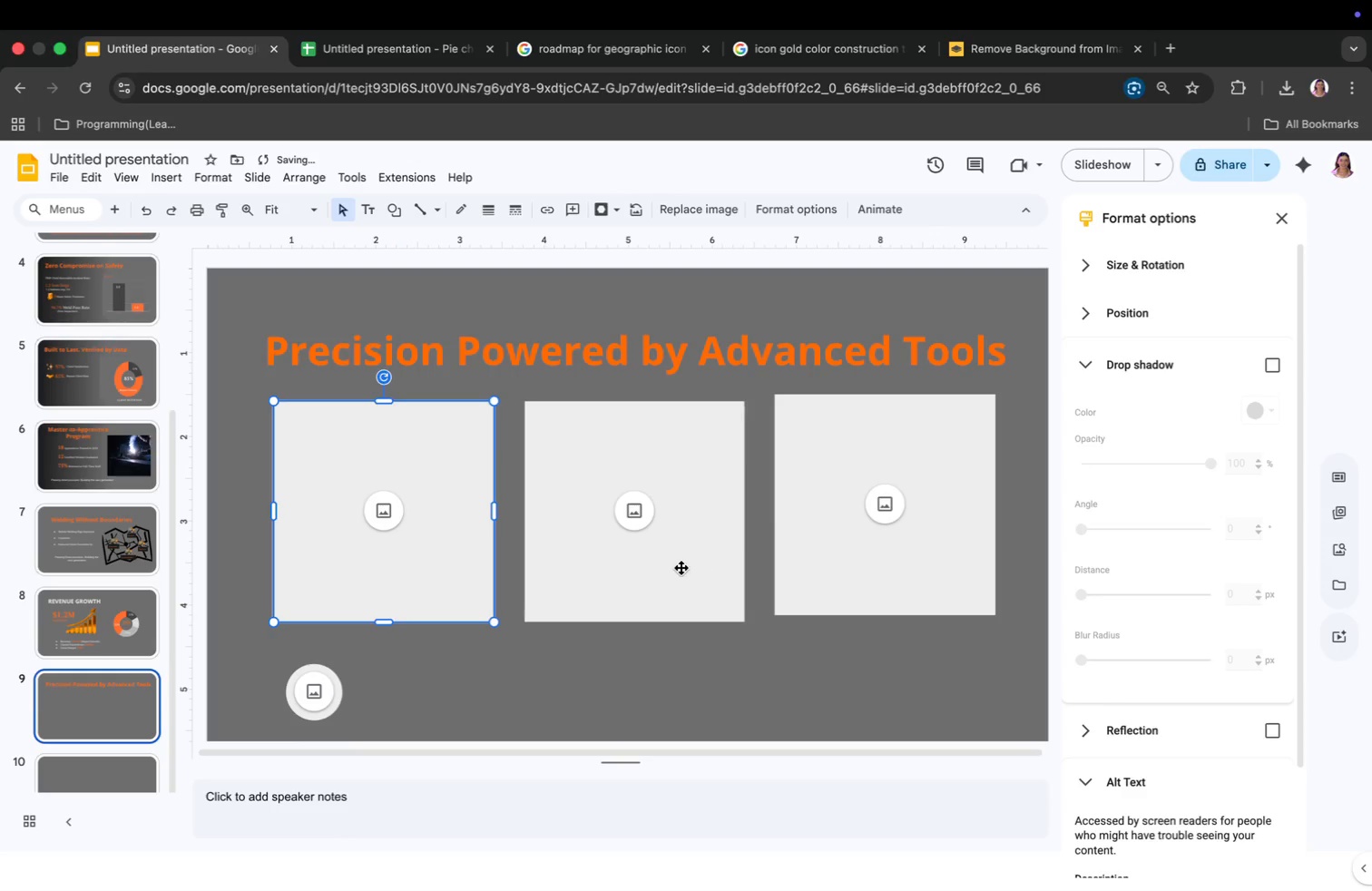 
left_click_drag(start_coordinate=[441, 565], to_coordinate=[440, 561])
 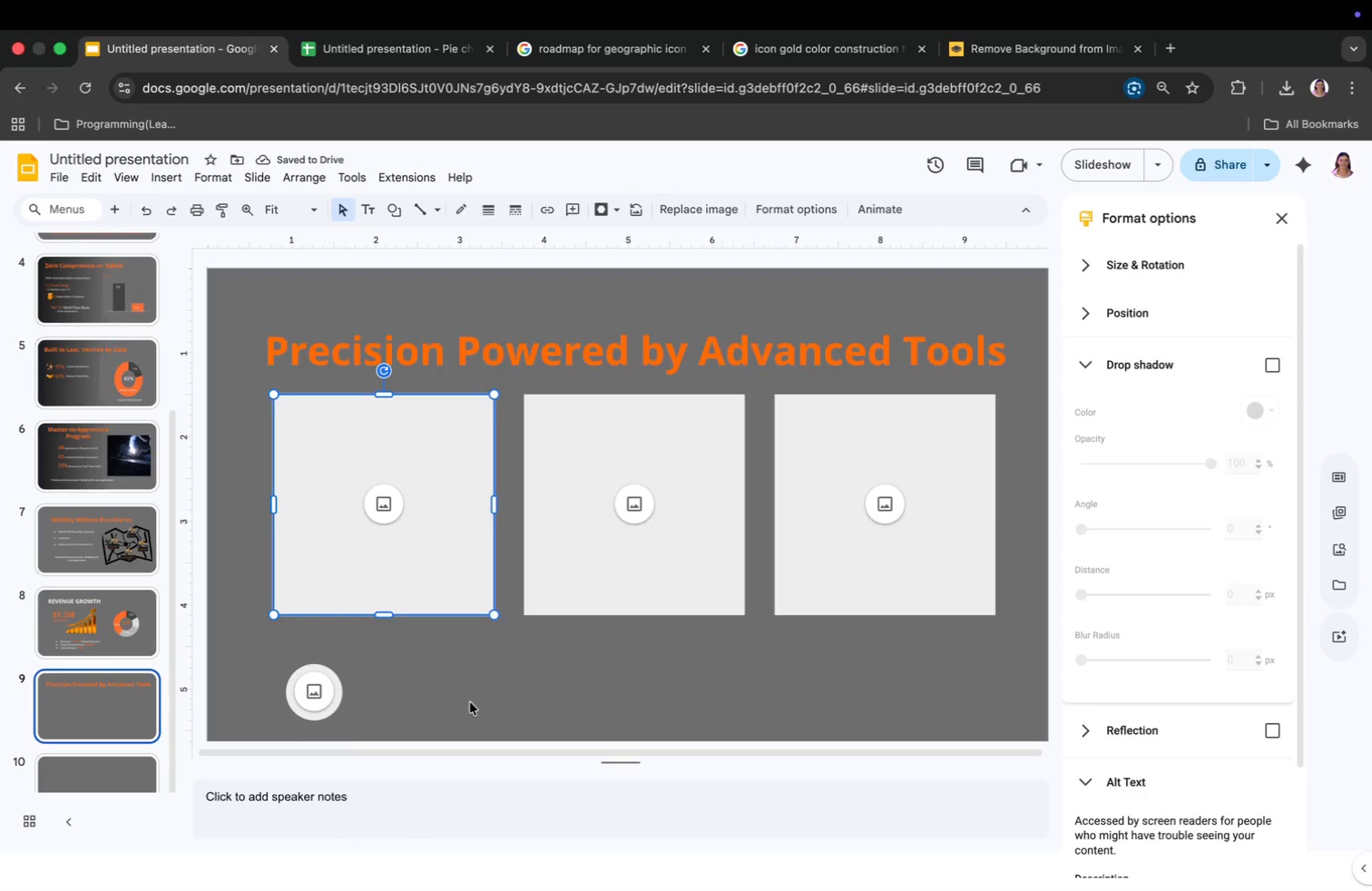 
left_click([181, 168])
 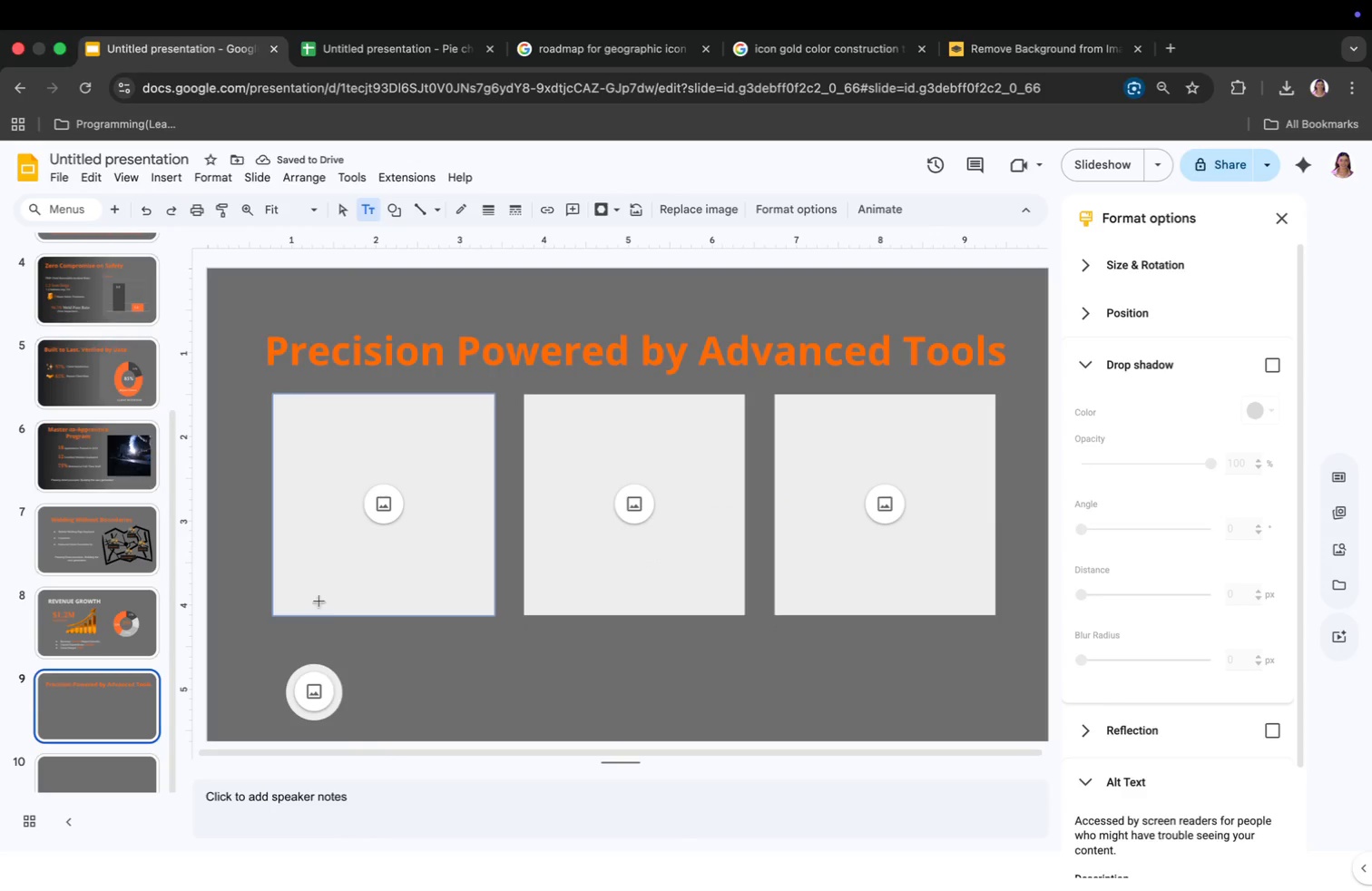 
left_click([407, 654])
 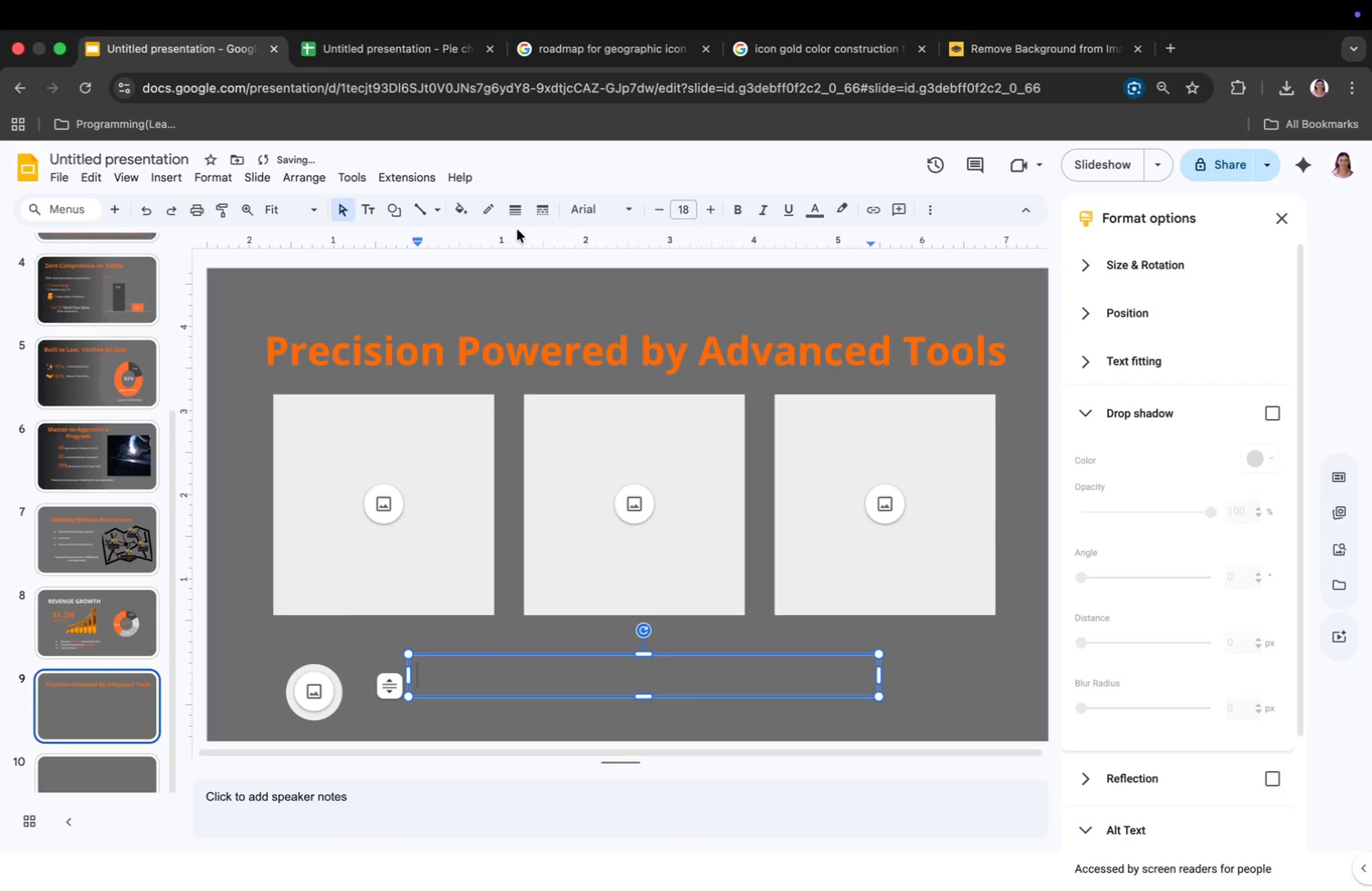 
left_click([596, 210])
 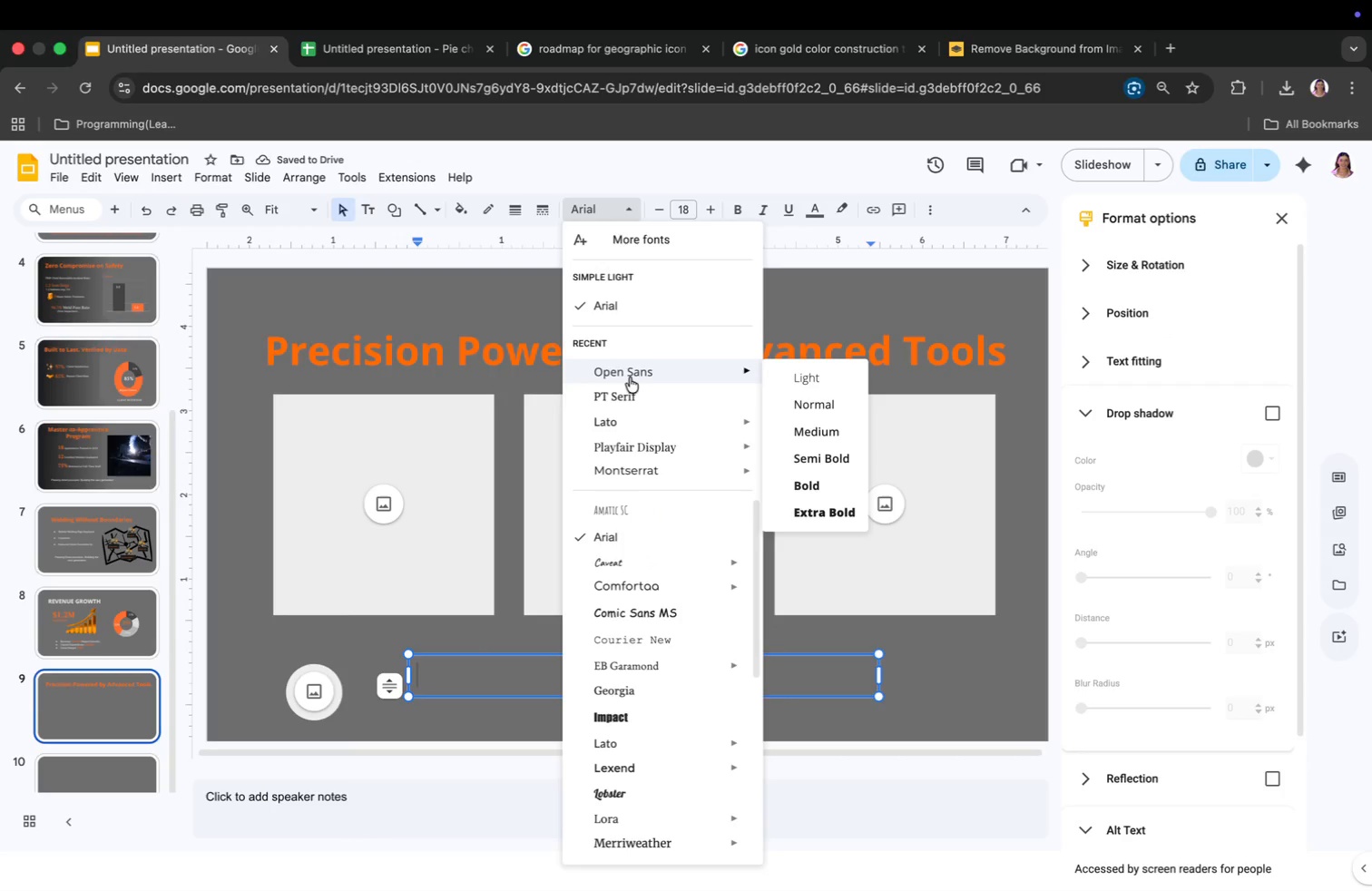 
left_click([631, 390])
 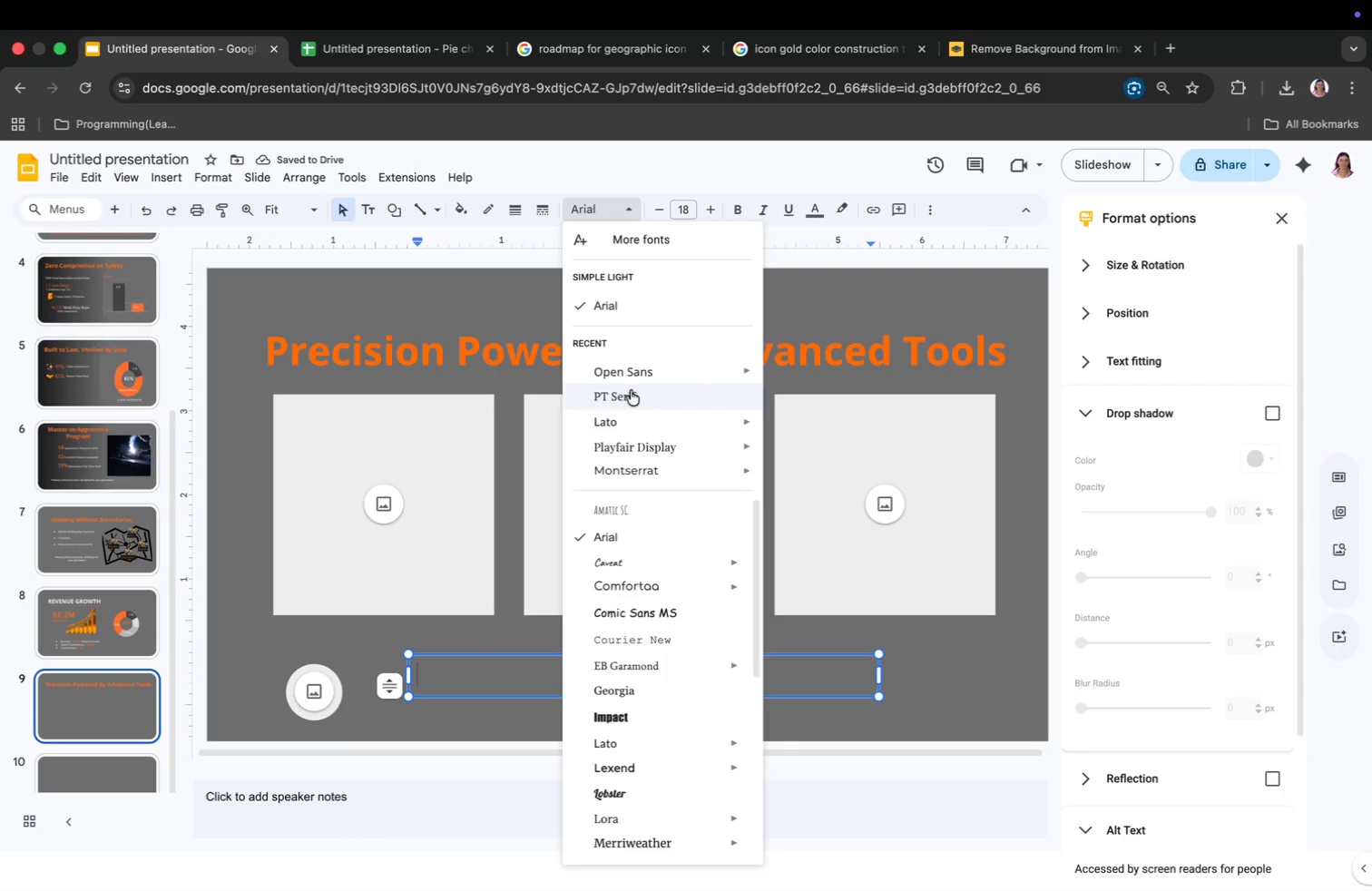 
left_click([681, 203])
 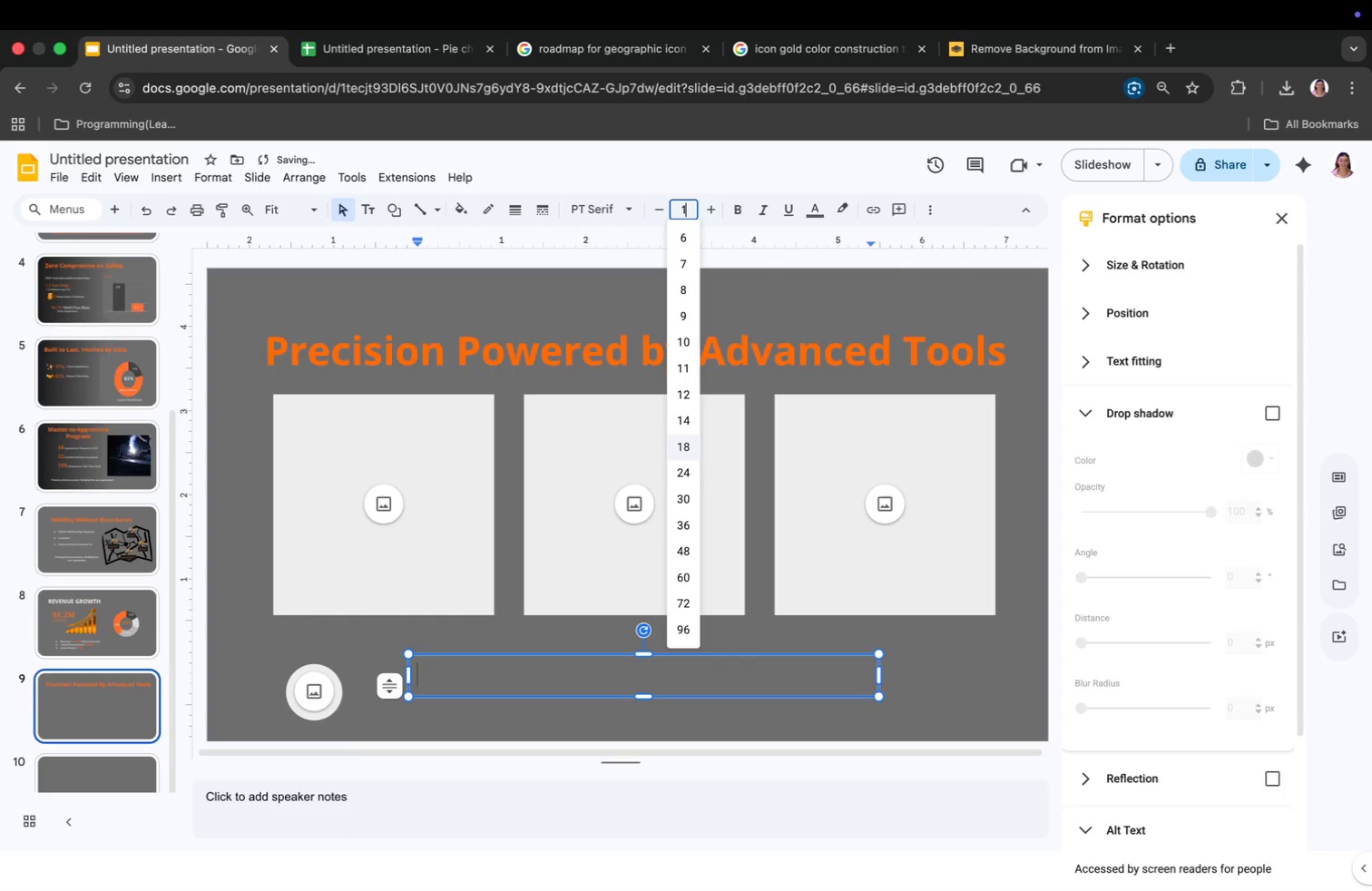 
hold_key(key=1, duration=0.47)
 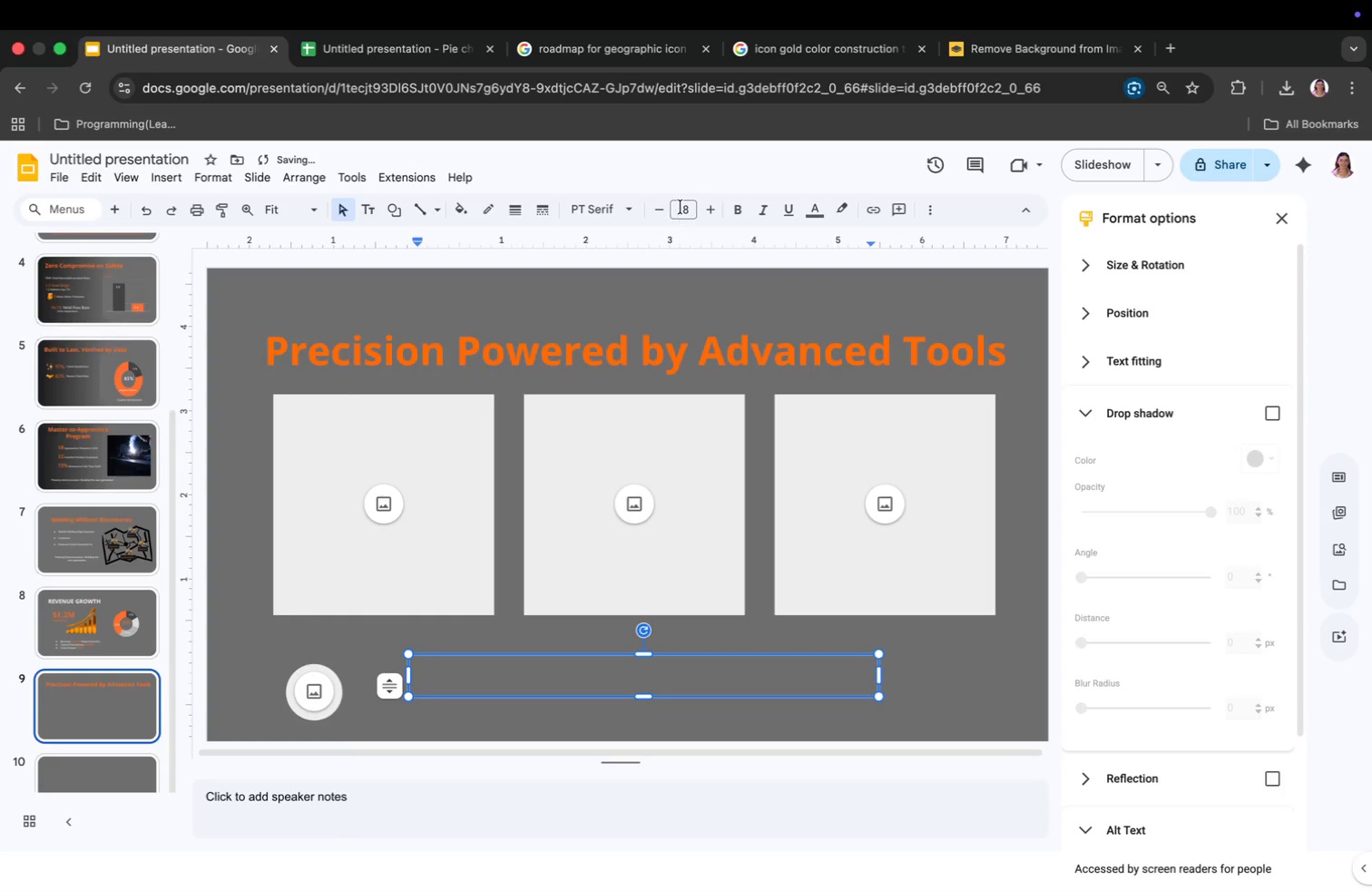 
key(6)
 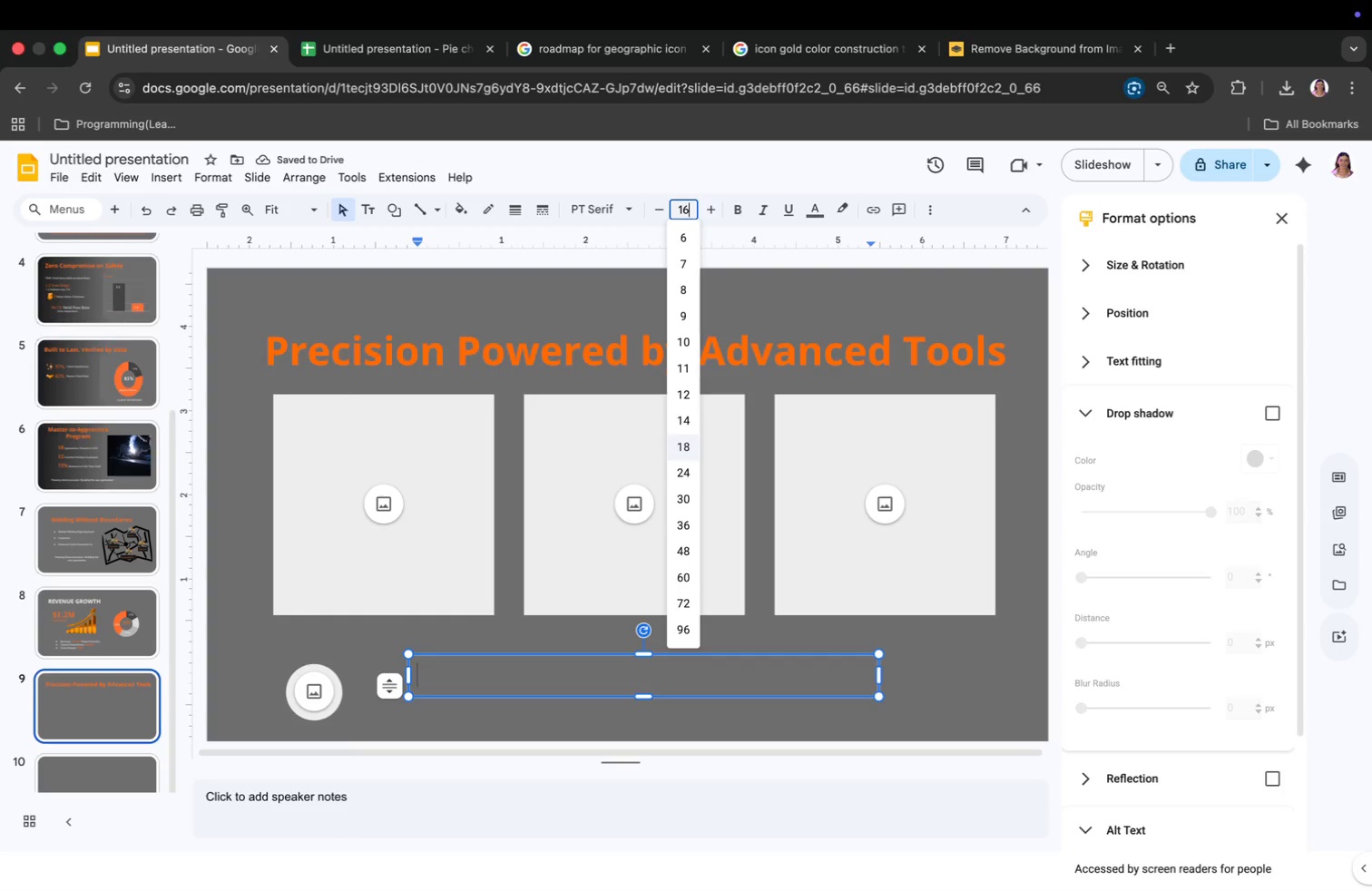 
key(Enter)
 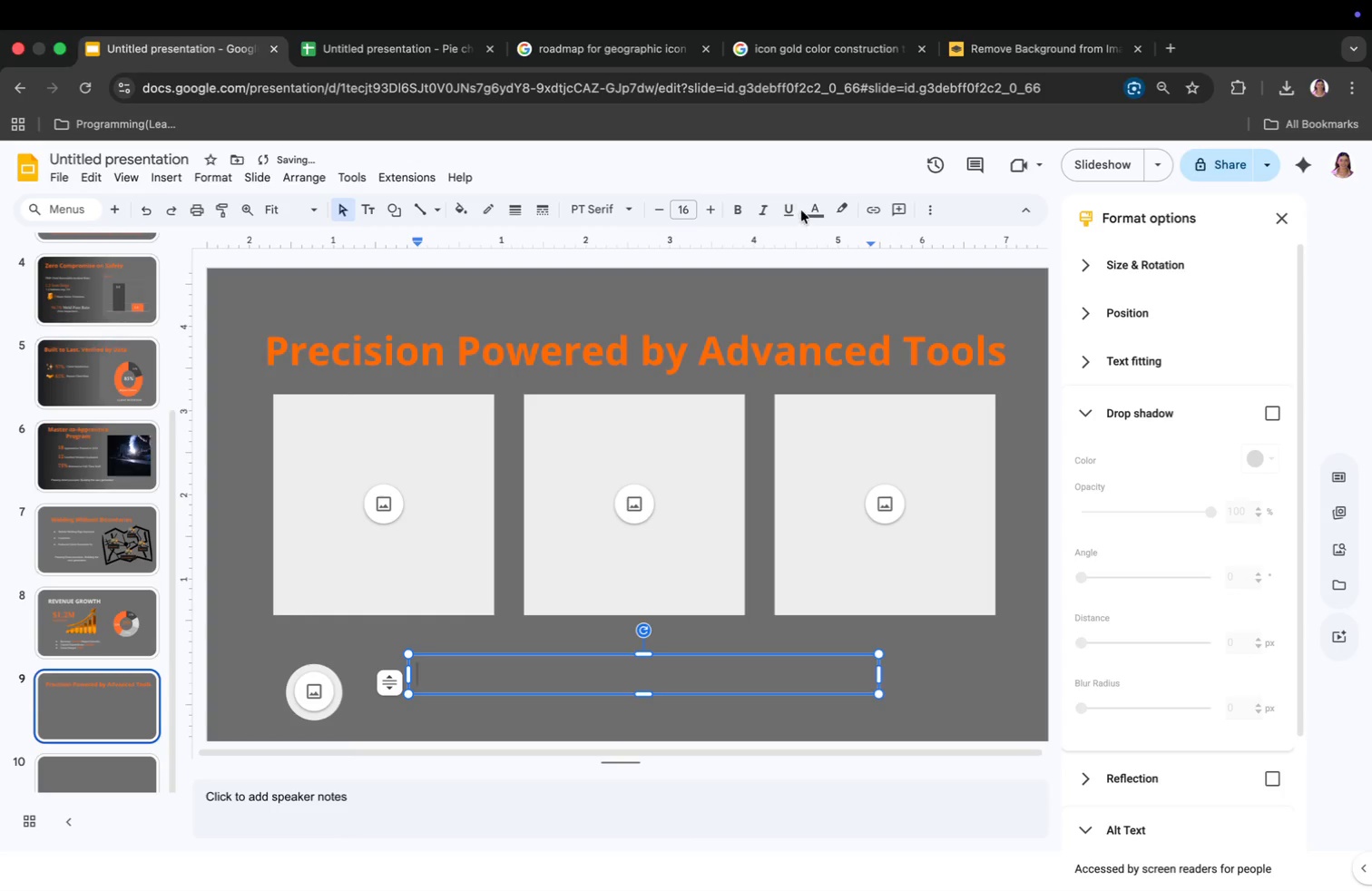 
left_click([808, 210])
 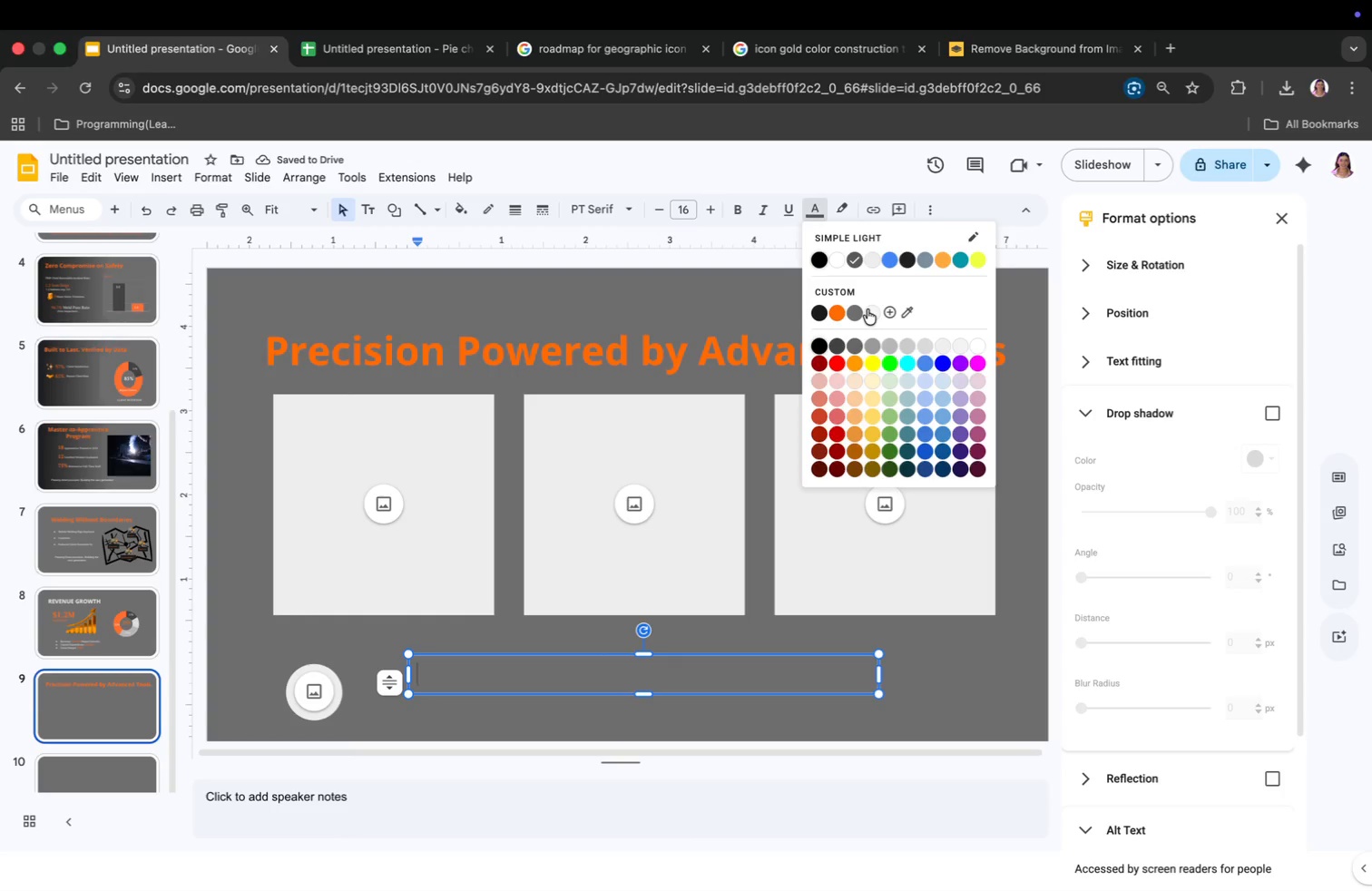 
left_click([869, 310])
 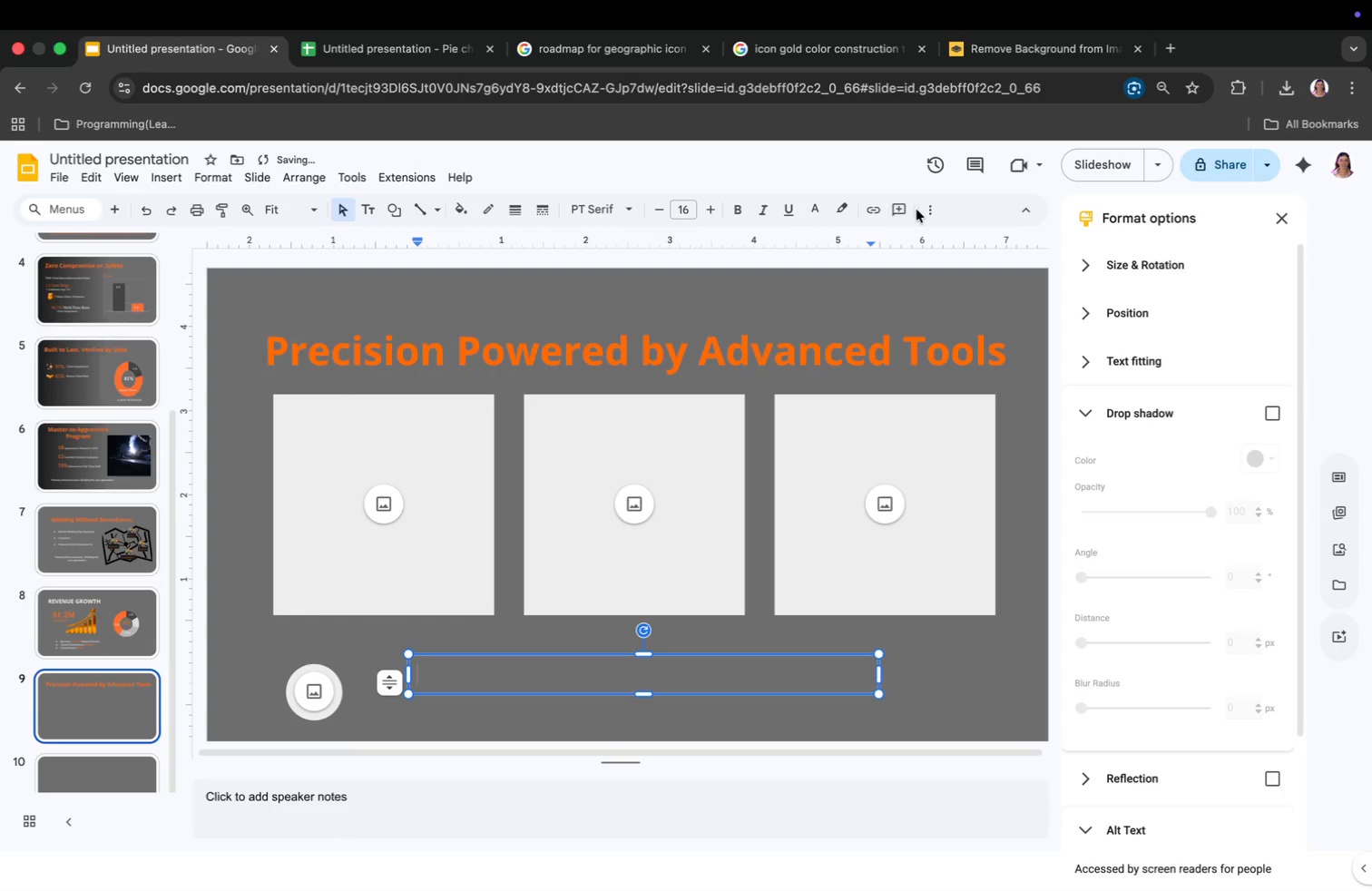 
left_click([920, 210])
 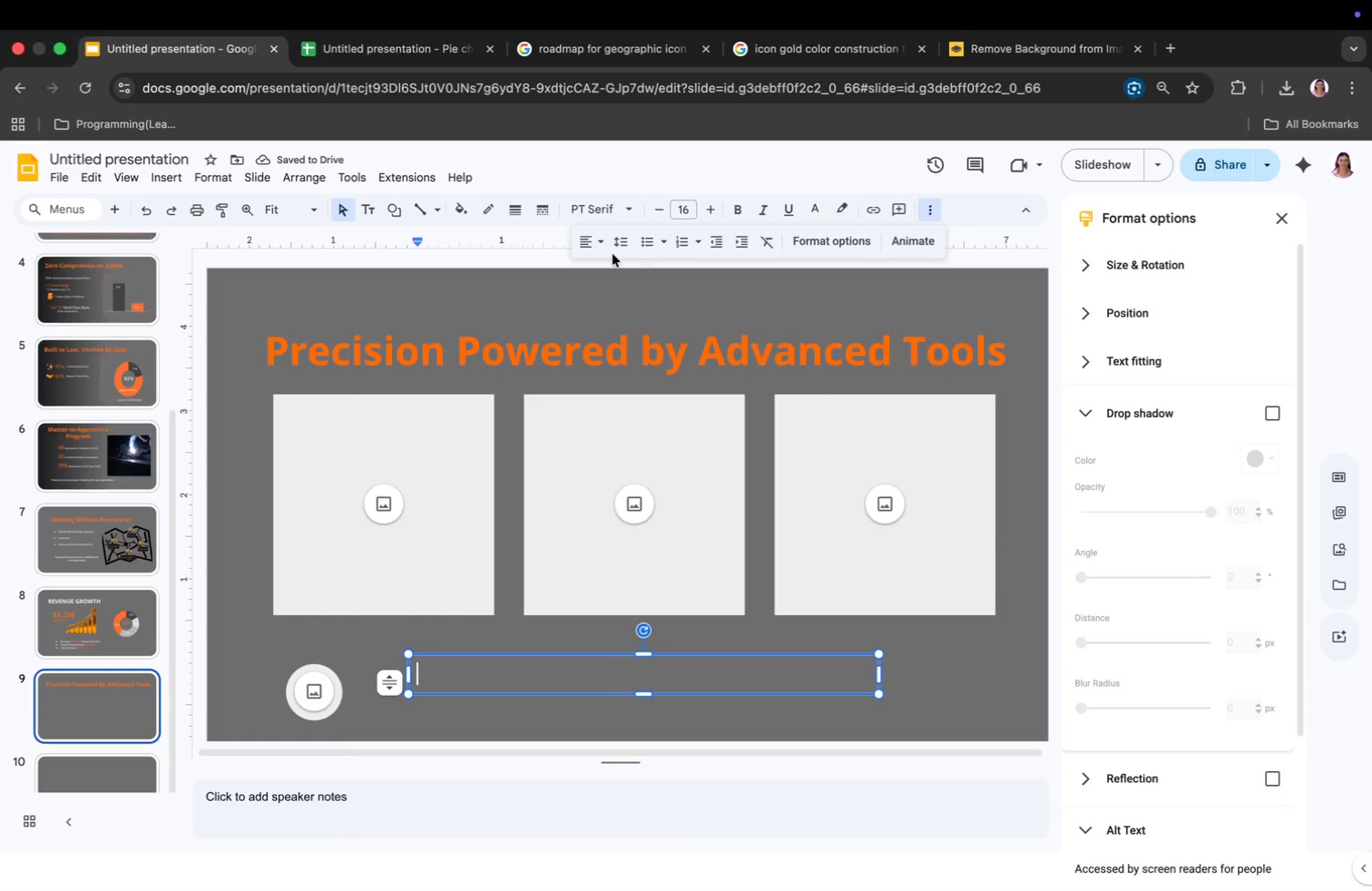 
left_click([593, 248])
 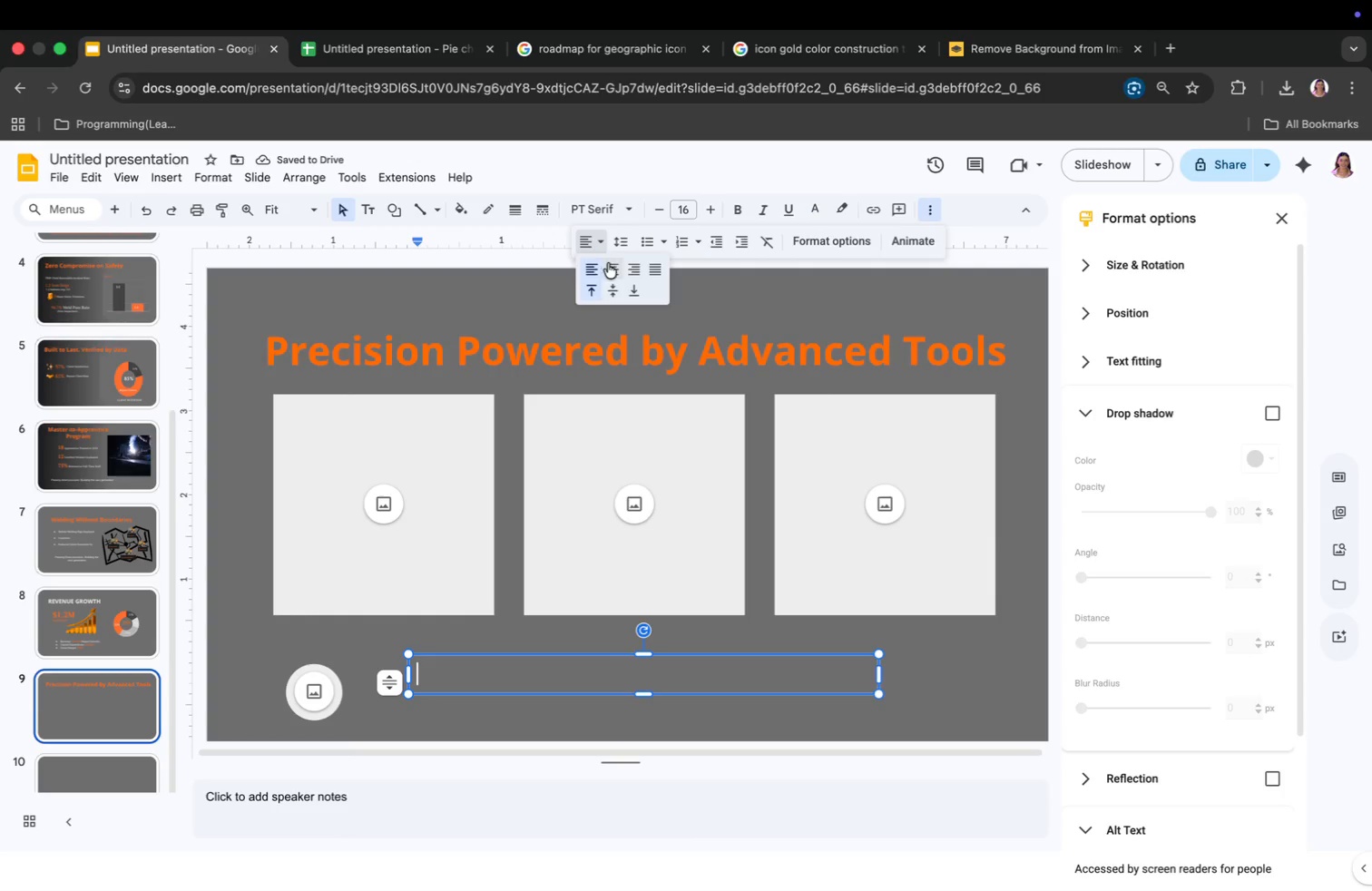 
left_click([610, 263])
 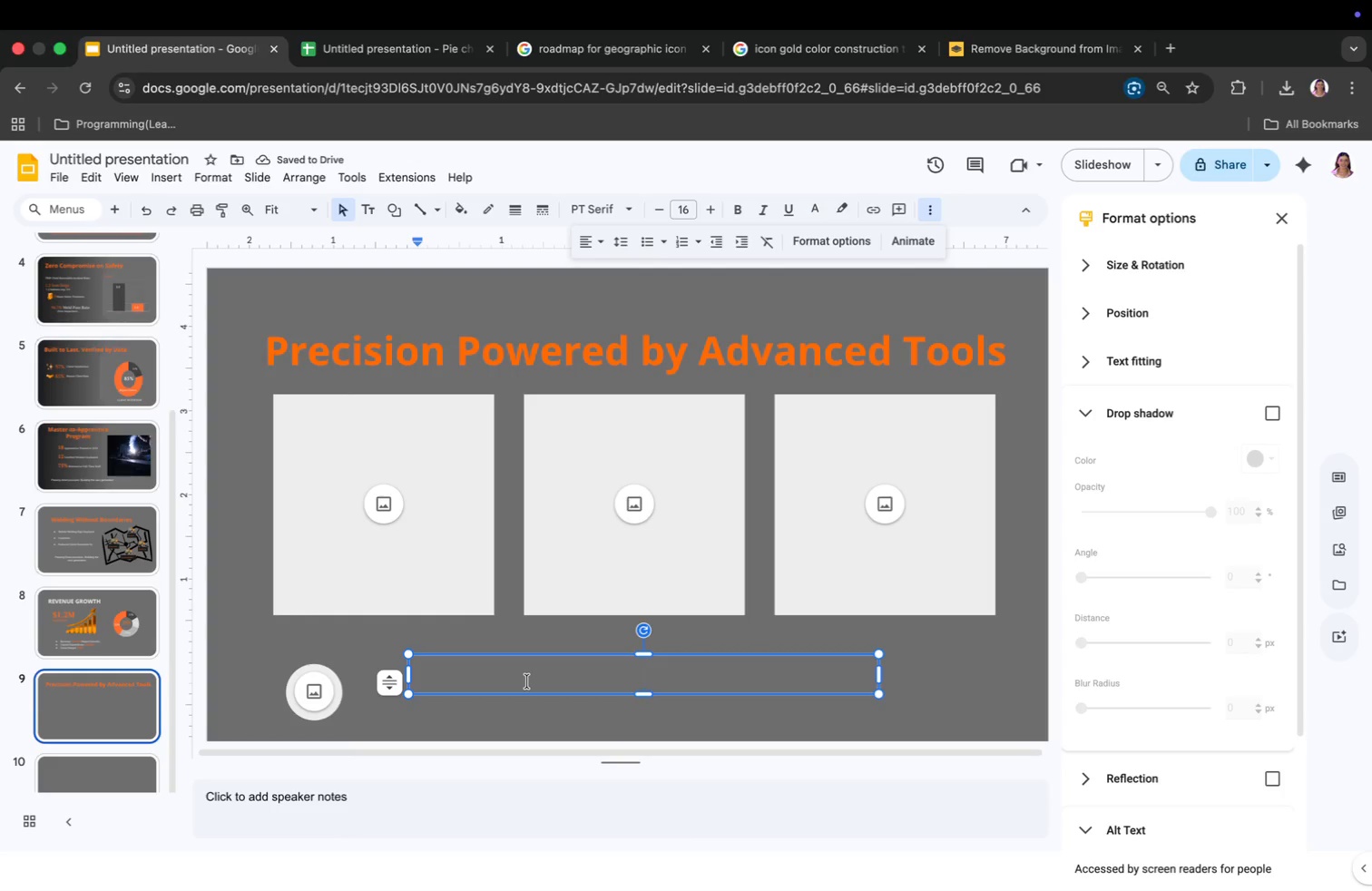 
wait(5.24)
 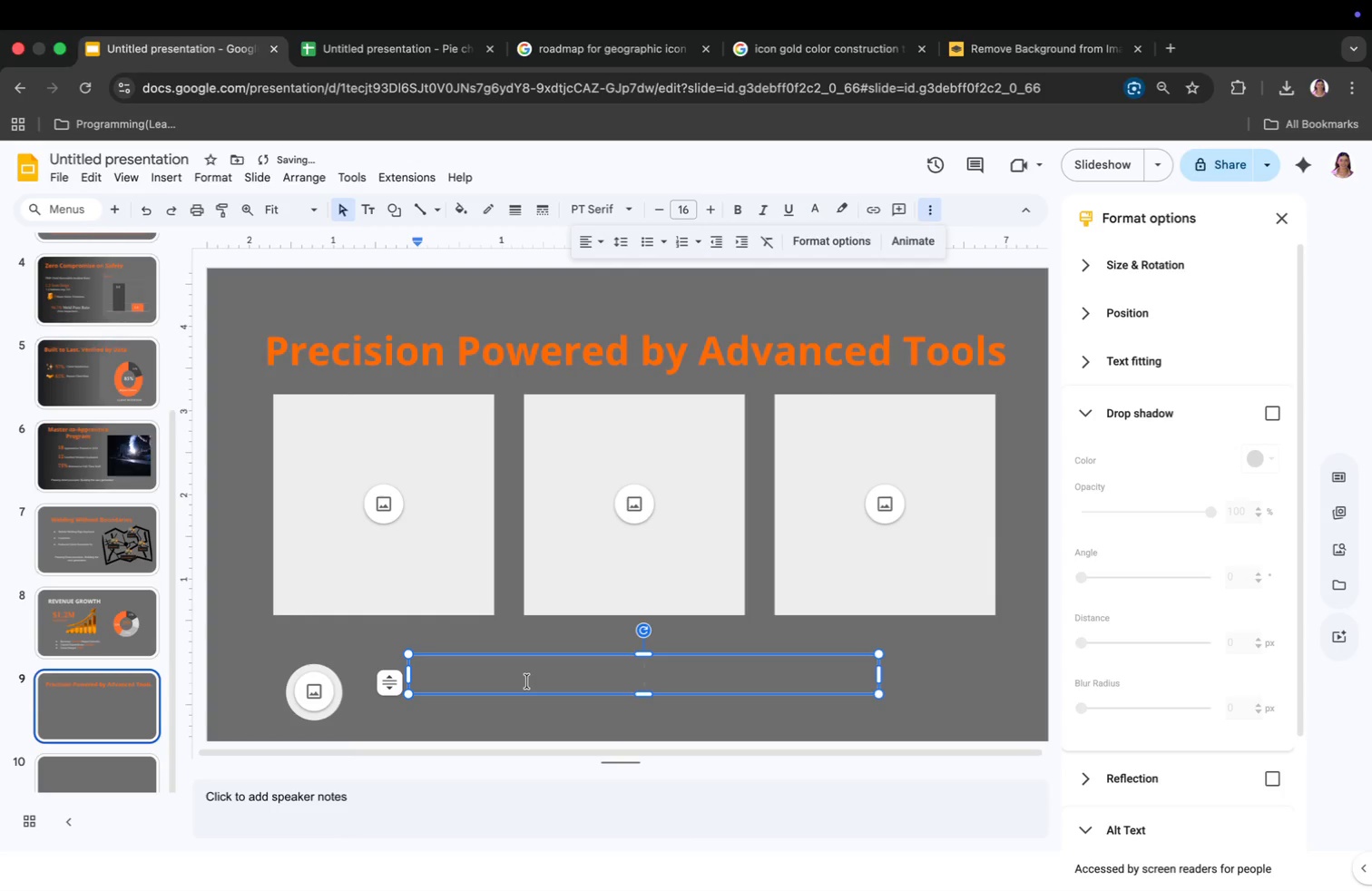 
type(TIG & MIG)
 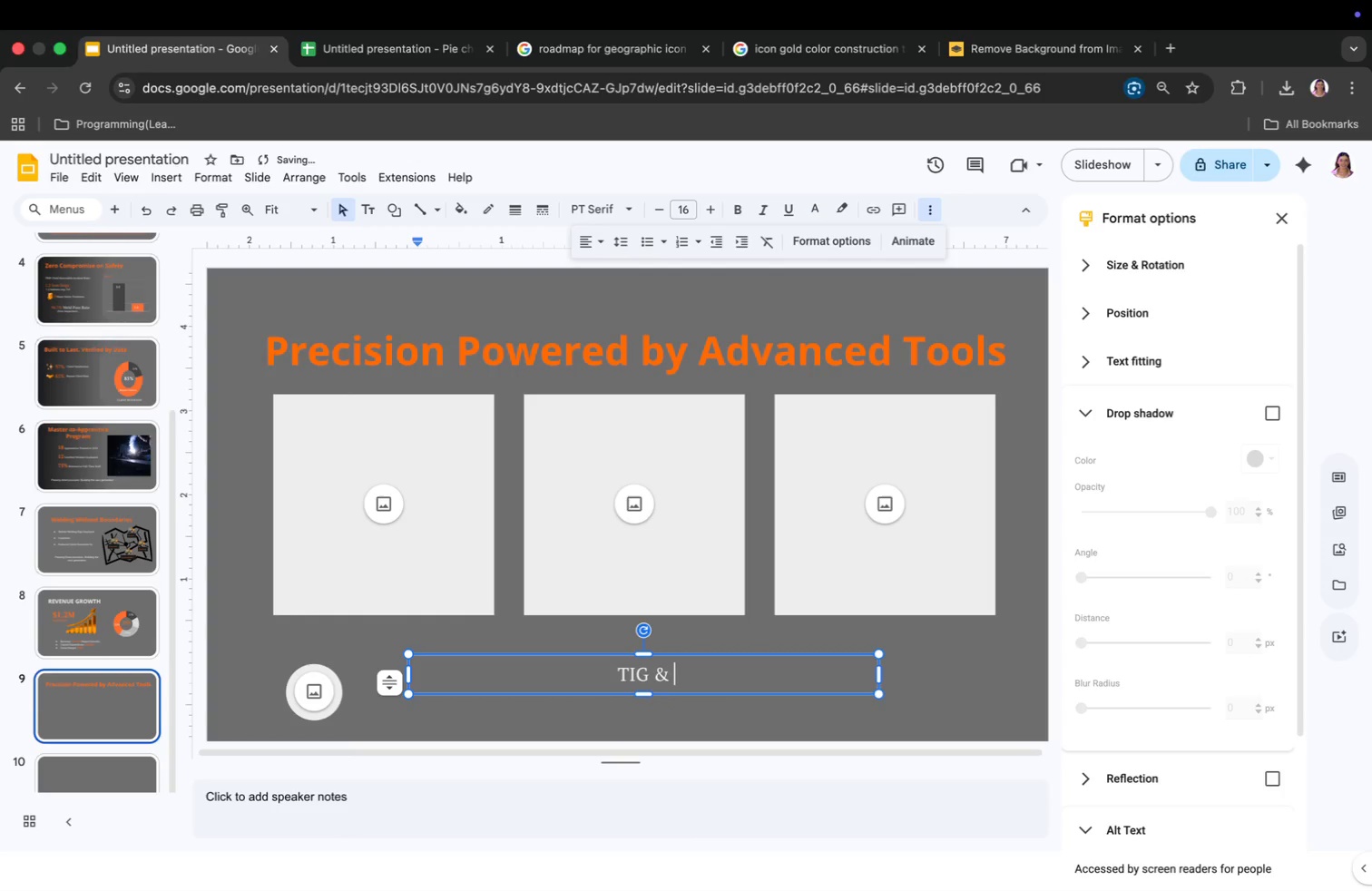 
key(Enter)
 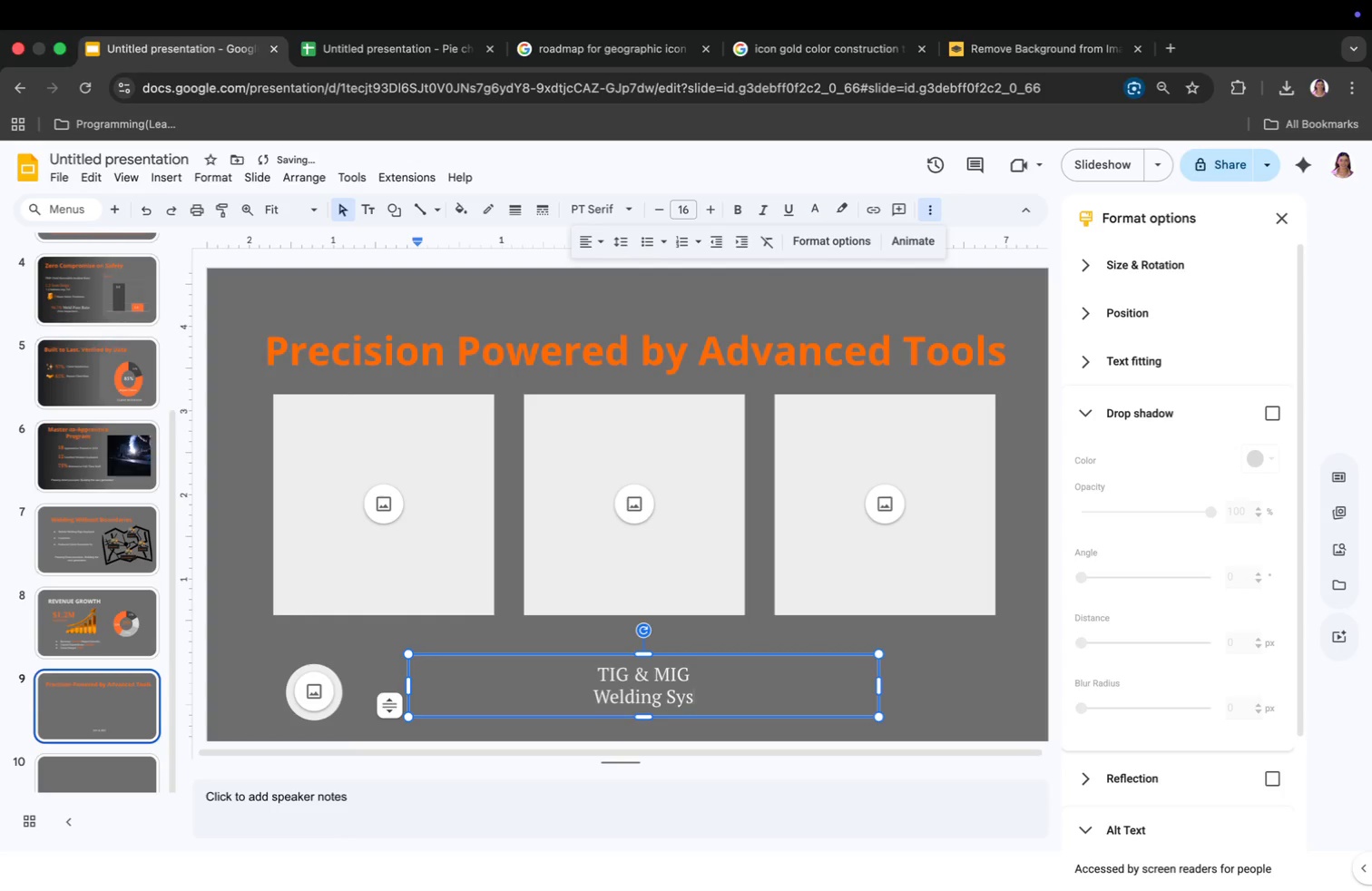 
type(Welding Systems)
 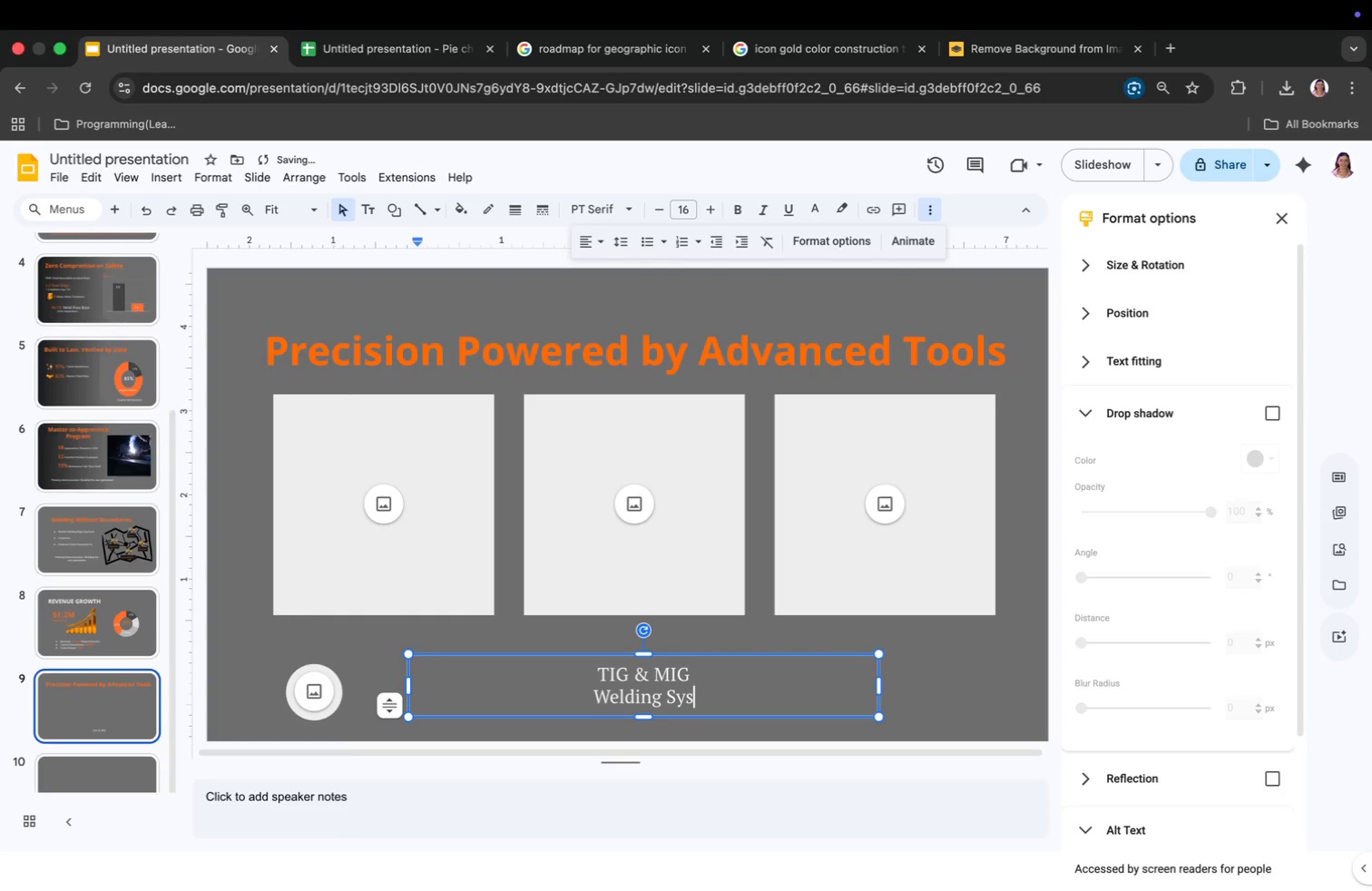 
key(Meta+CommandLeft)
 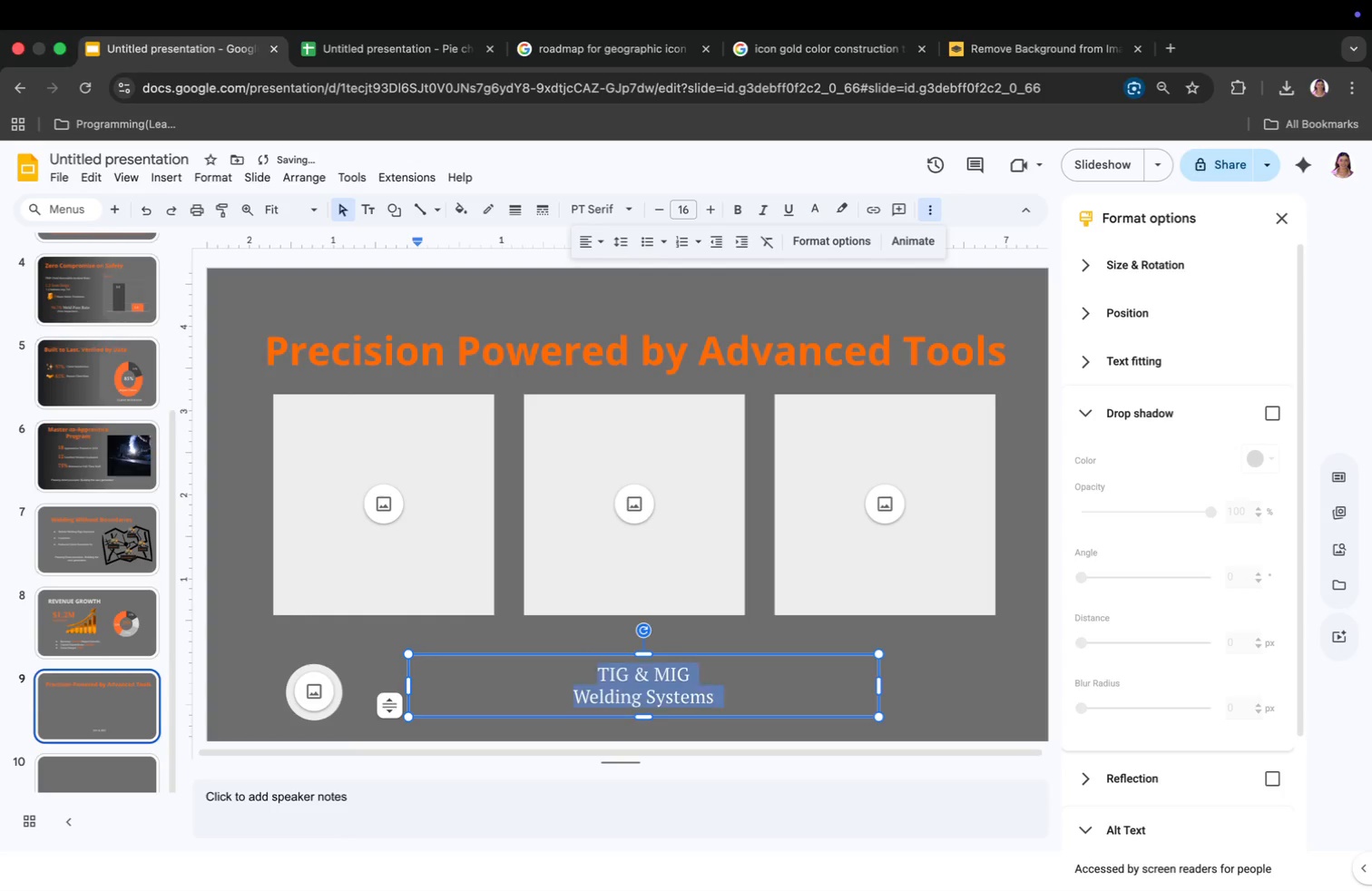 
key(Meta+A)
 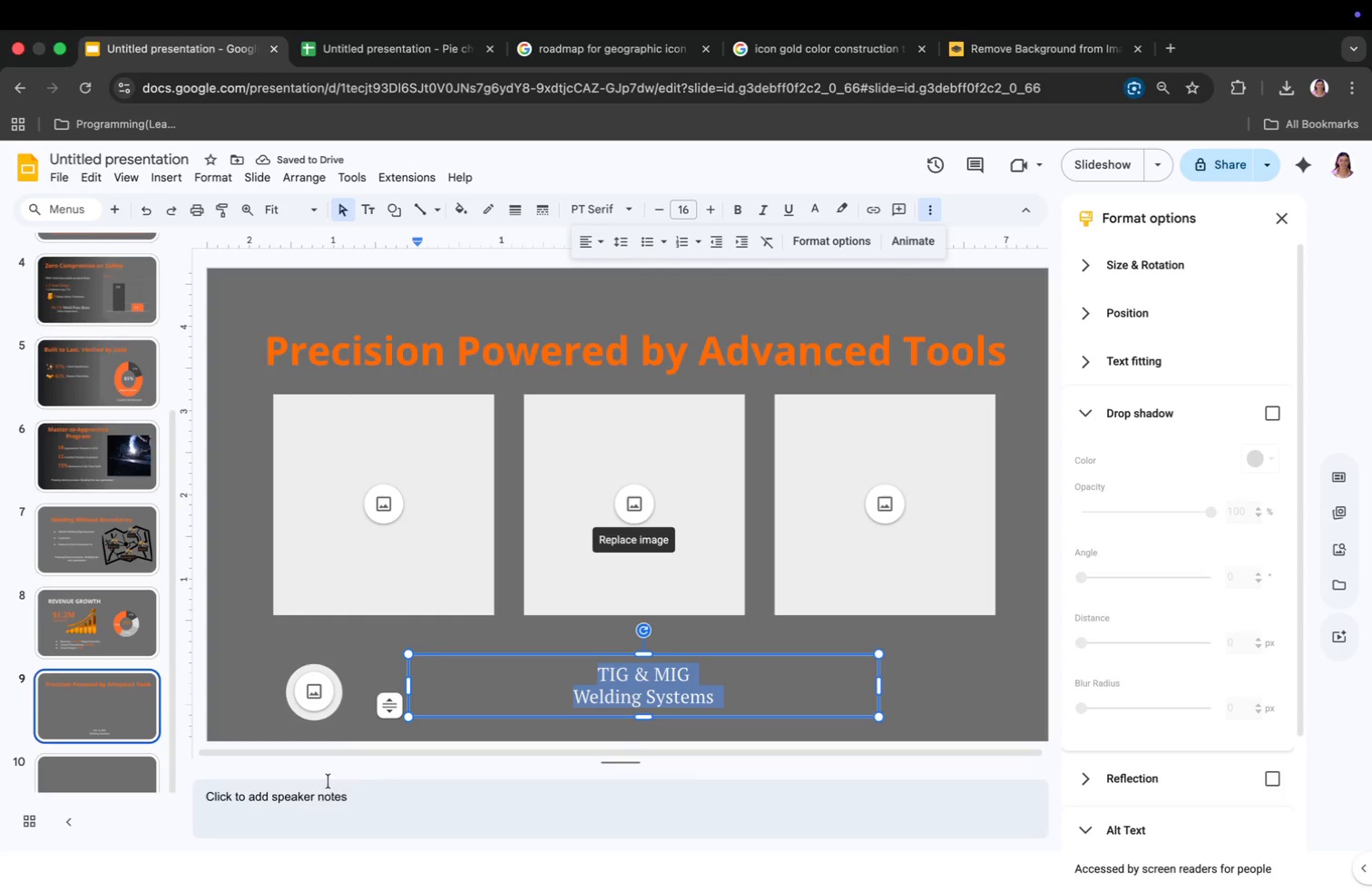 
left_click([912, 692])
 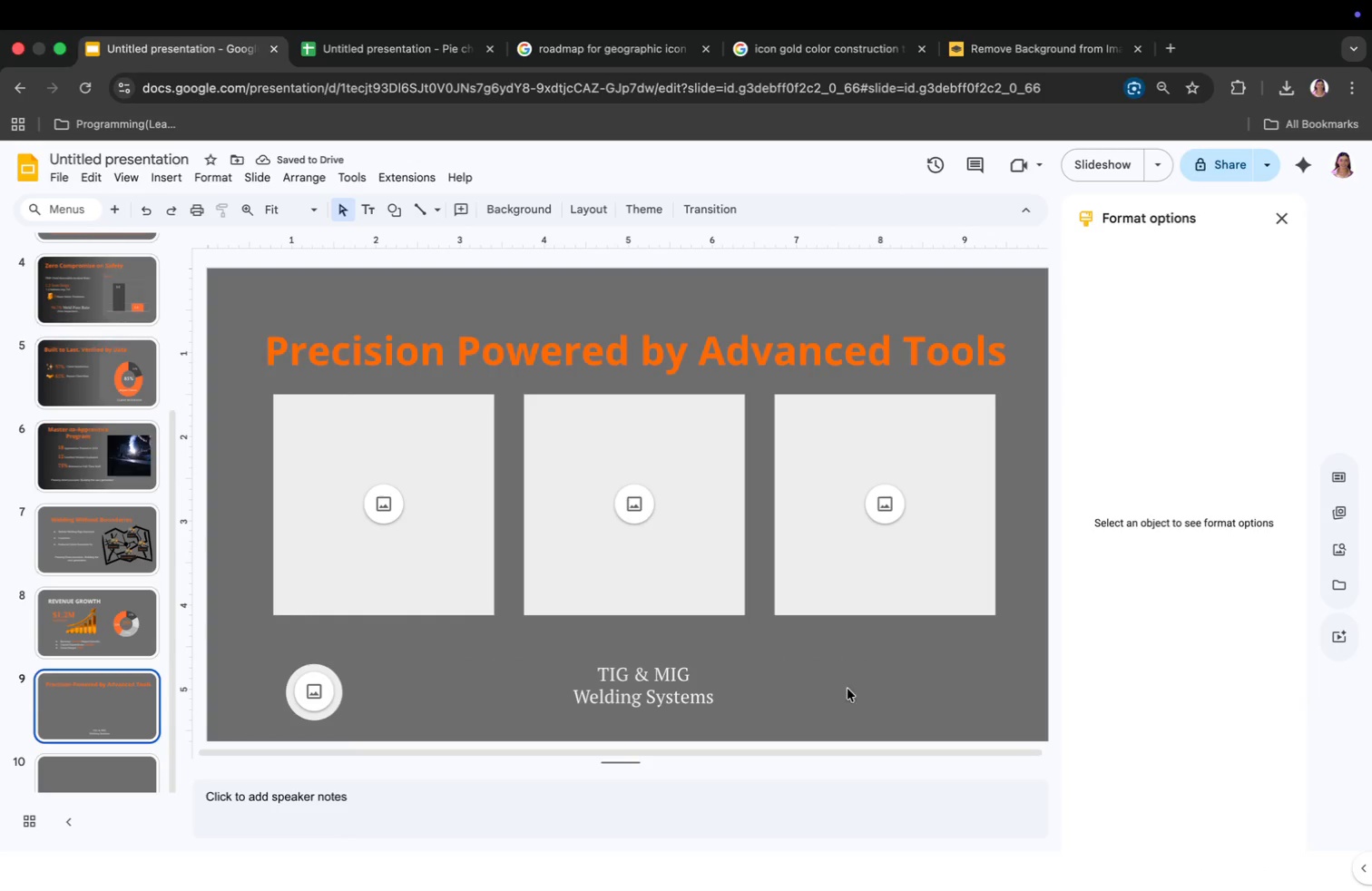 
left_click([776, 685])
 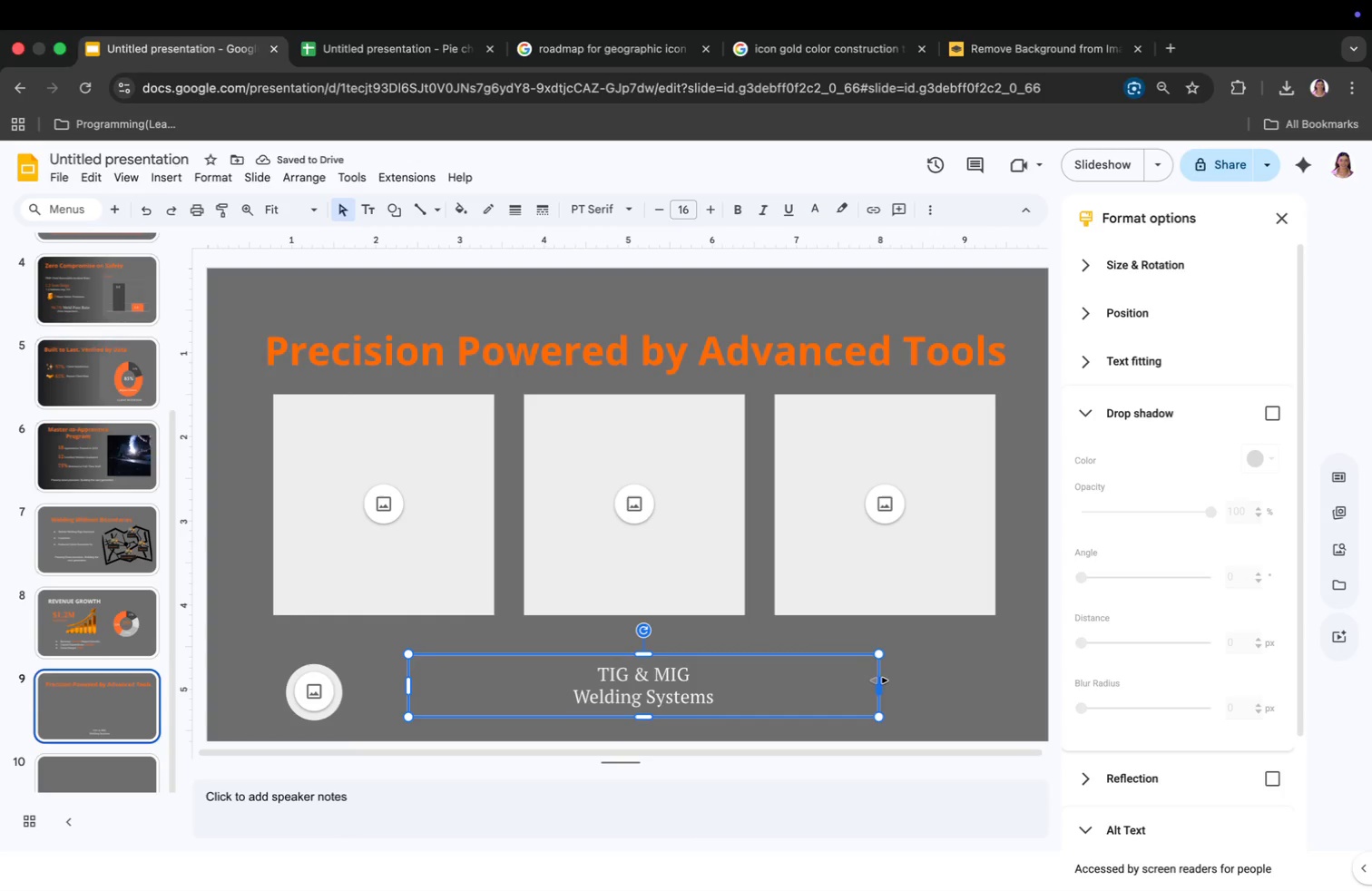 
left_click_drag(start_coordinate=[879, 680], to_coordinate=[684, 710])
 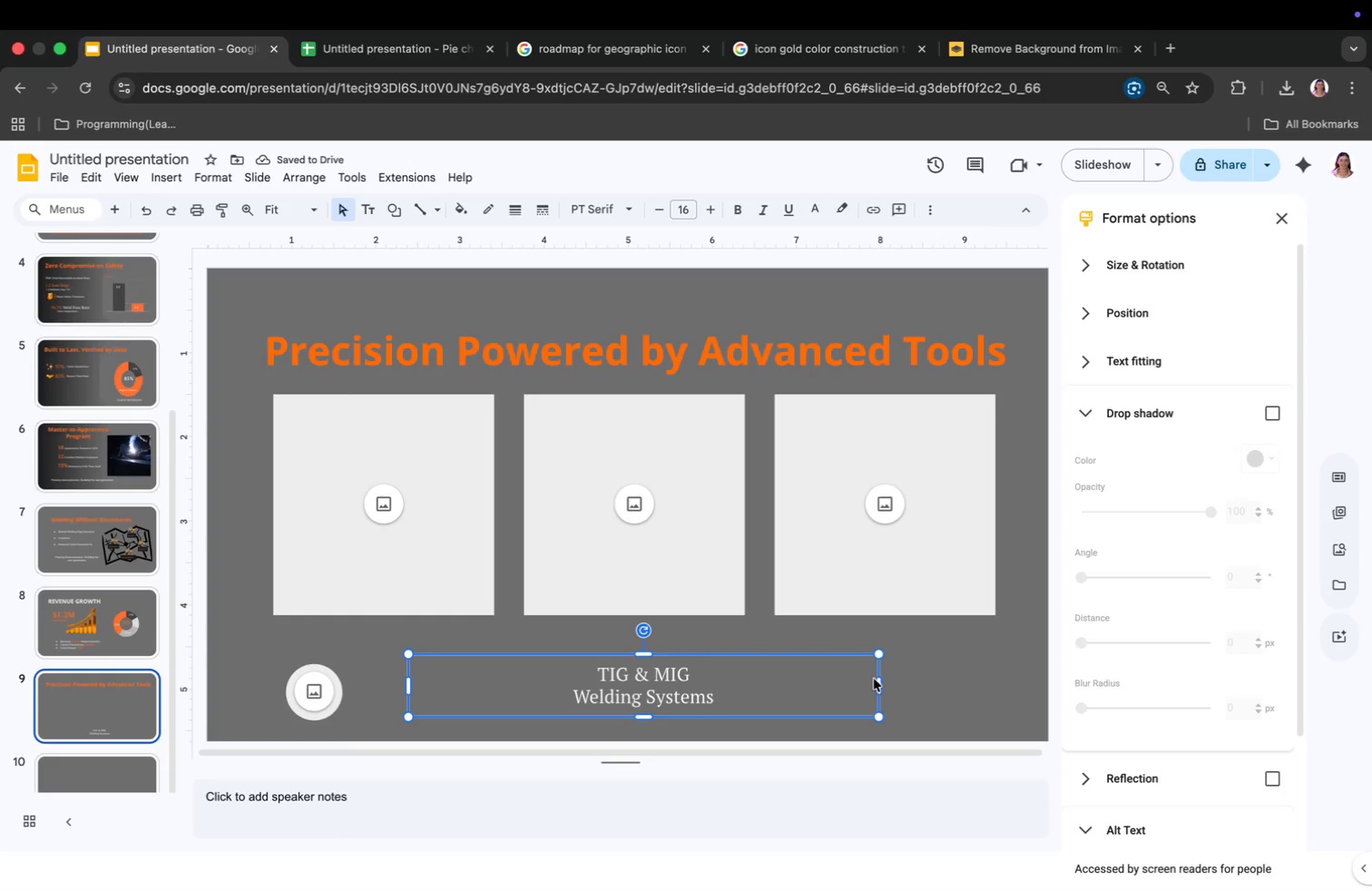 
left_click_drag(start_coordinate=[685, 690], to_coordinate=[639, 696])
 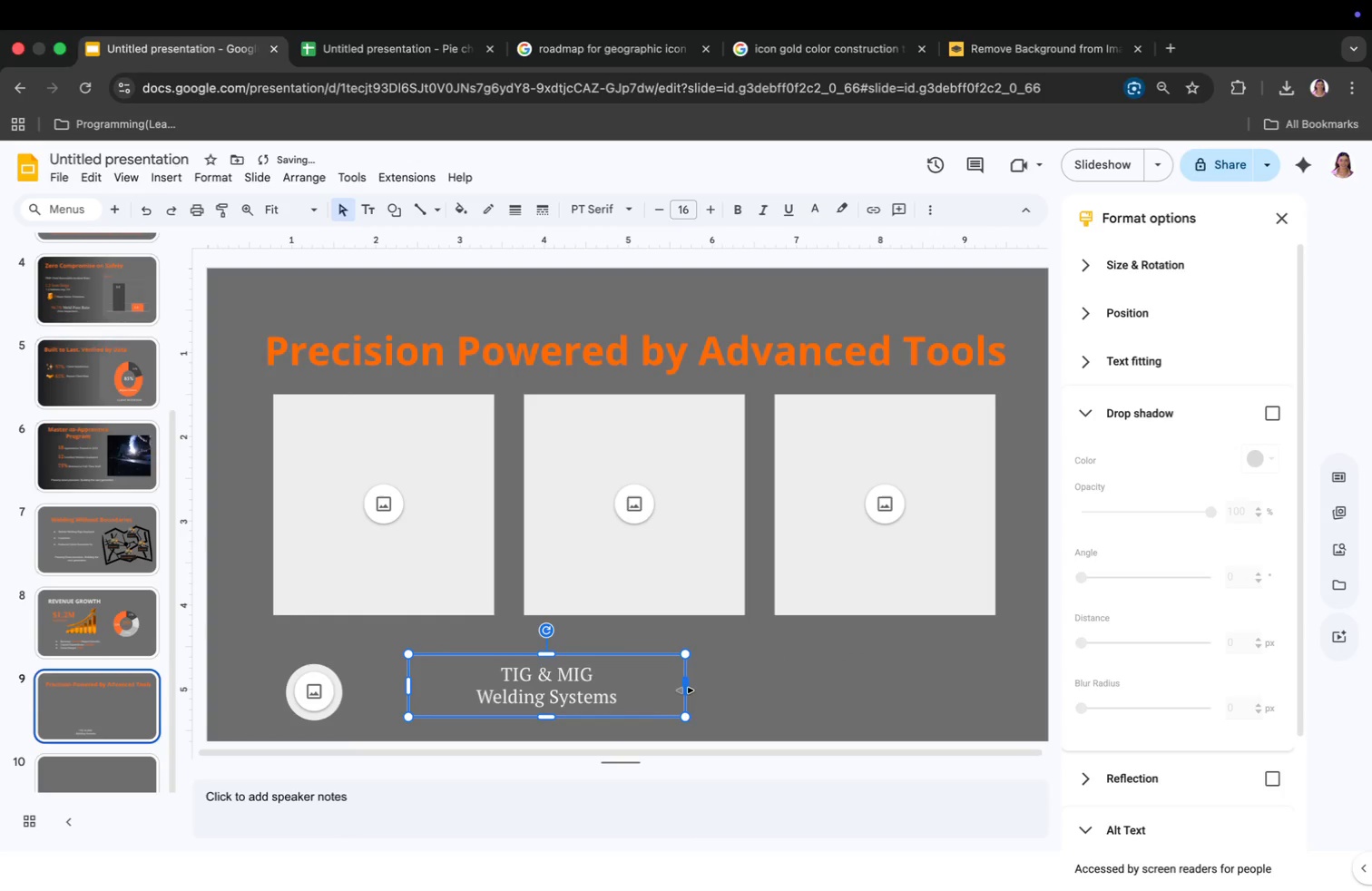 
left_click_drag(start_coordinate=[299, 686], to_coordinate=[846, 682])
 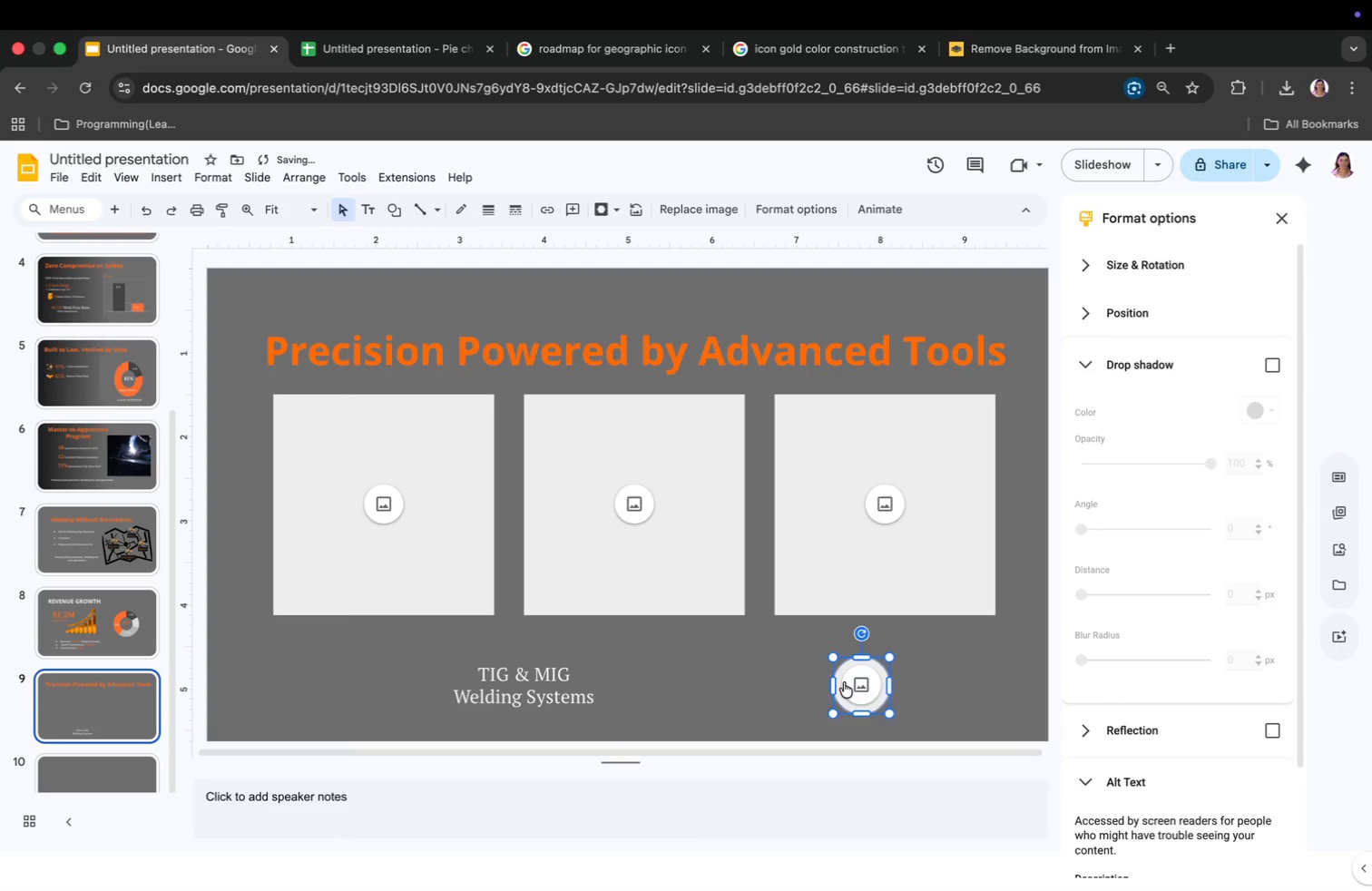 
left_click([506, 688])
 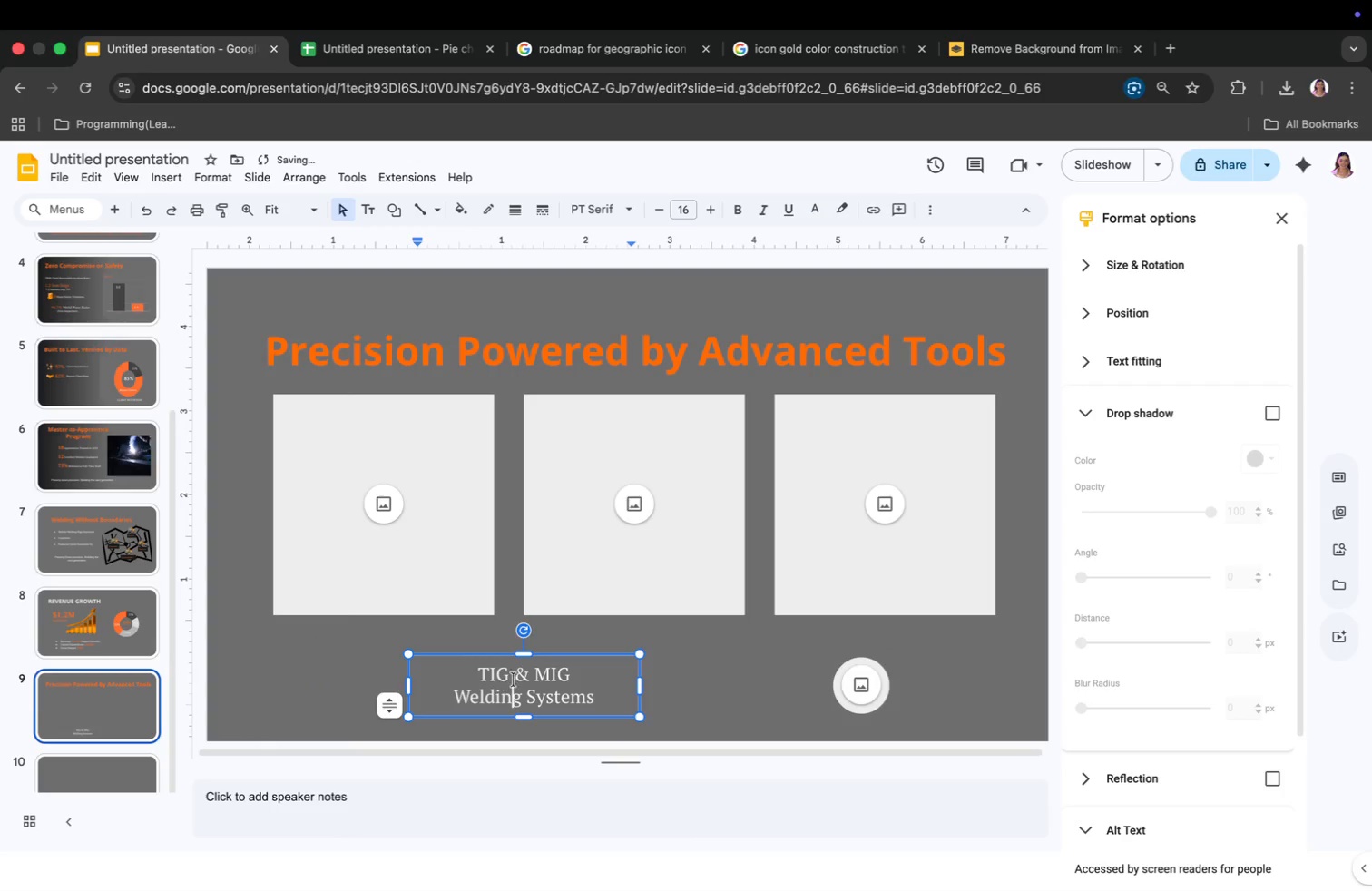 
left_click_drag(start_coordinate=[524, 659], to_coordinate=[389, 623])
 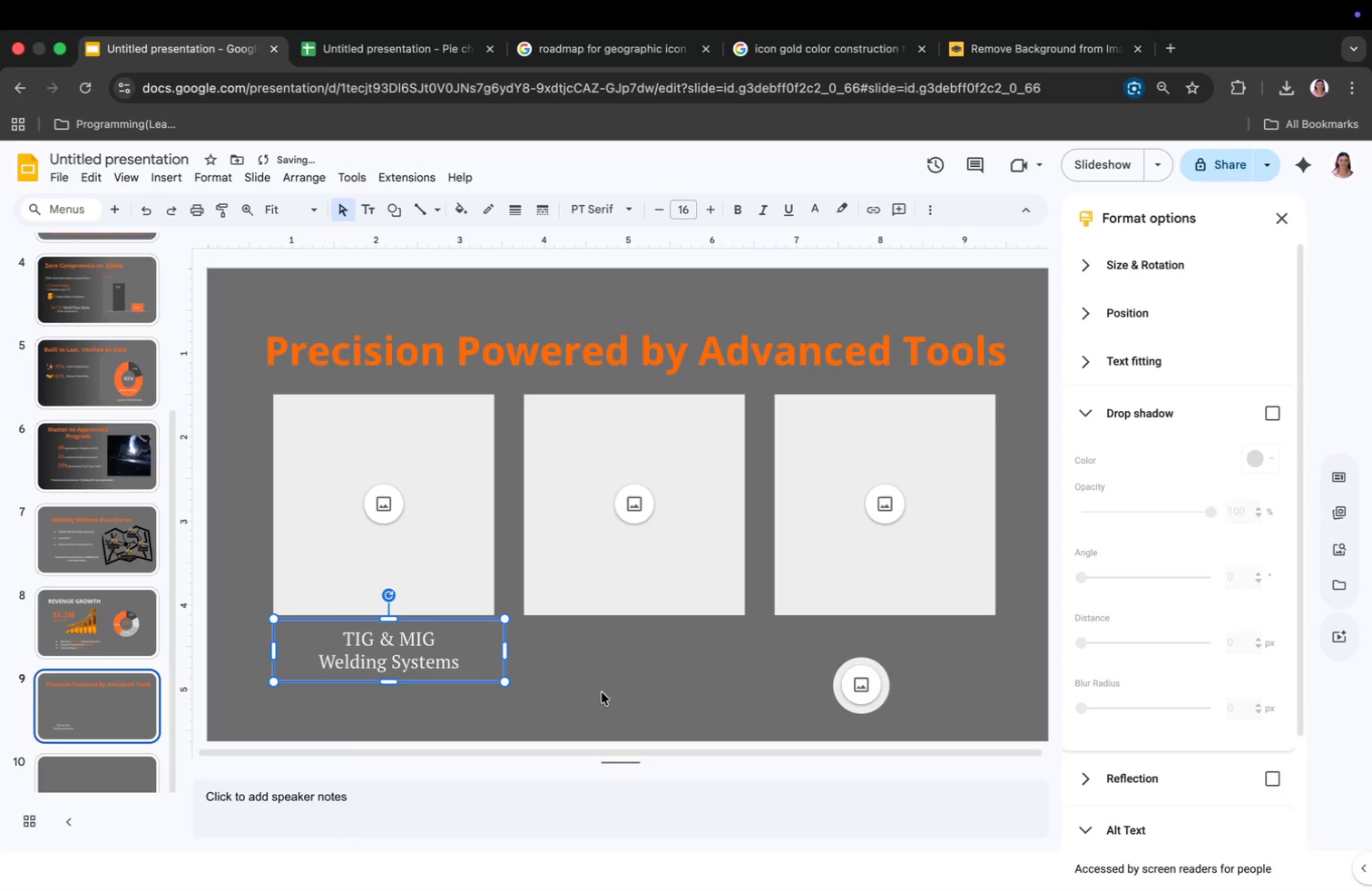 
left_click([613, 670])
 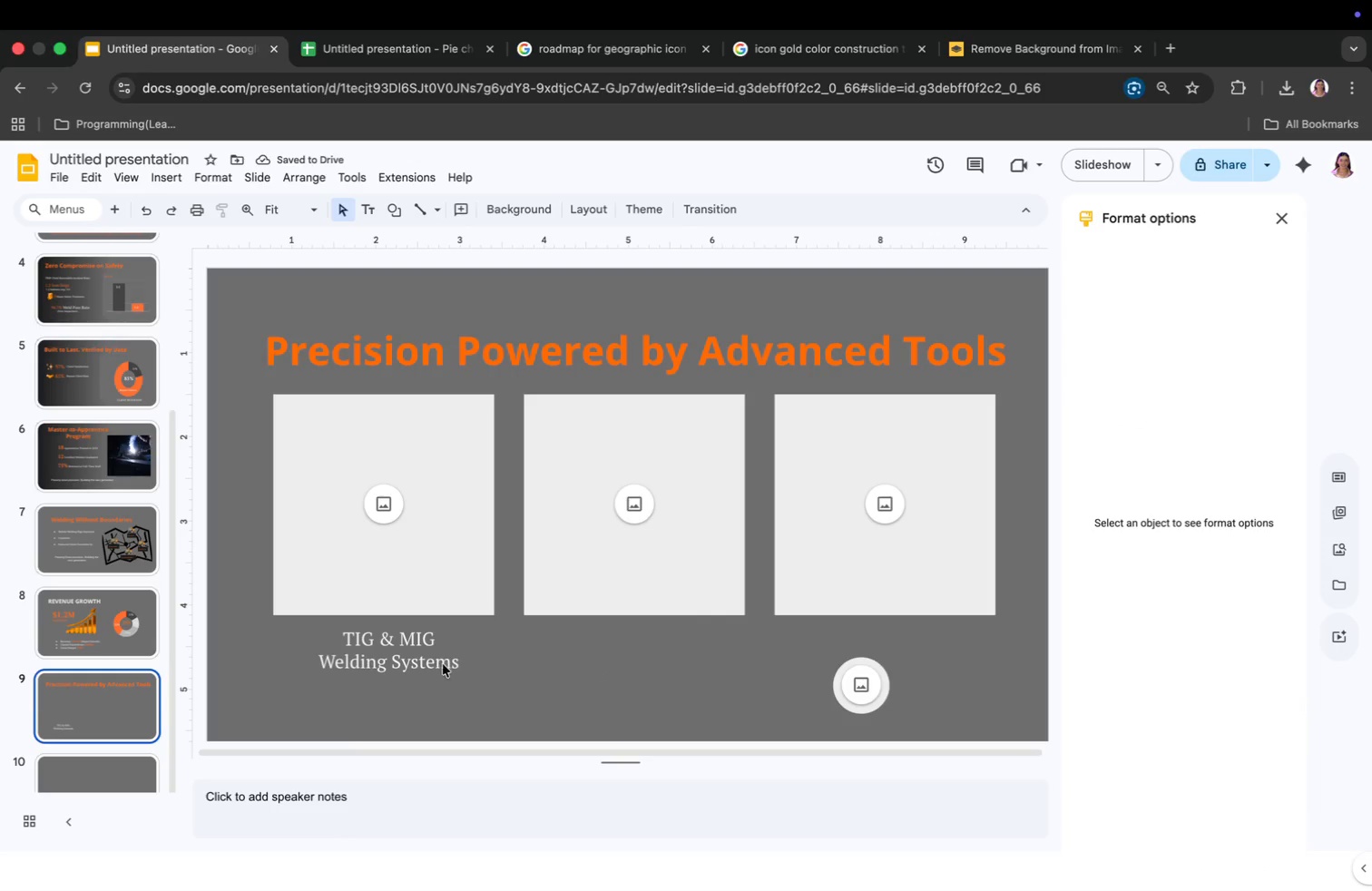 
left_click([407, 646])
 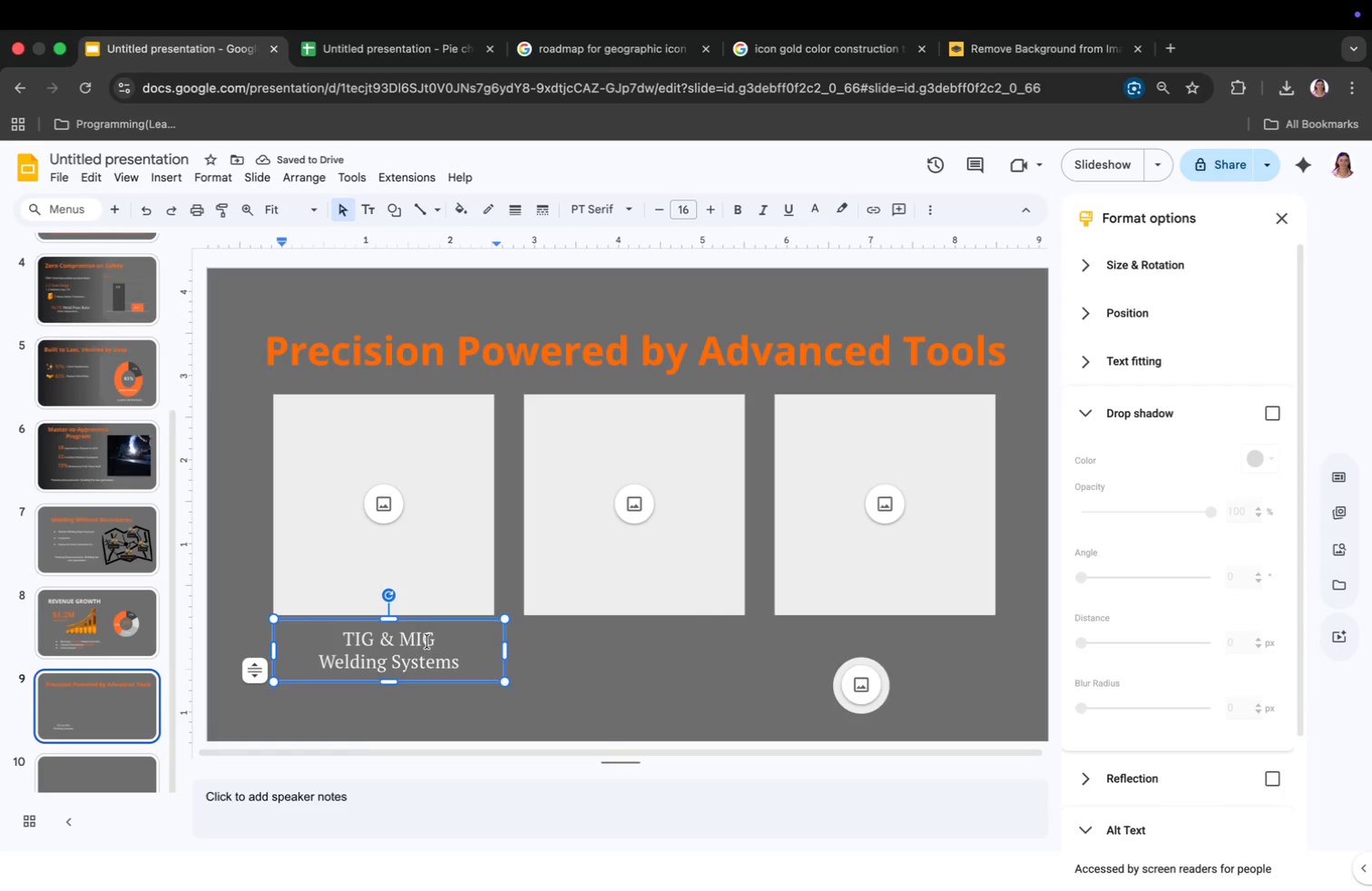 
key(Meta+CommandLeft)
 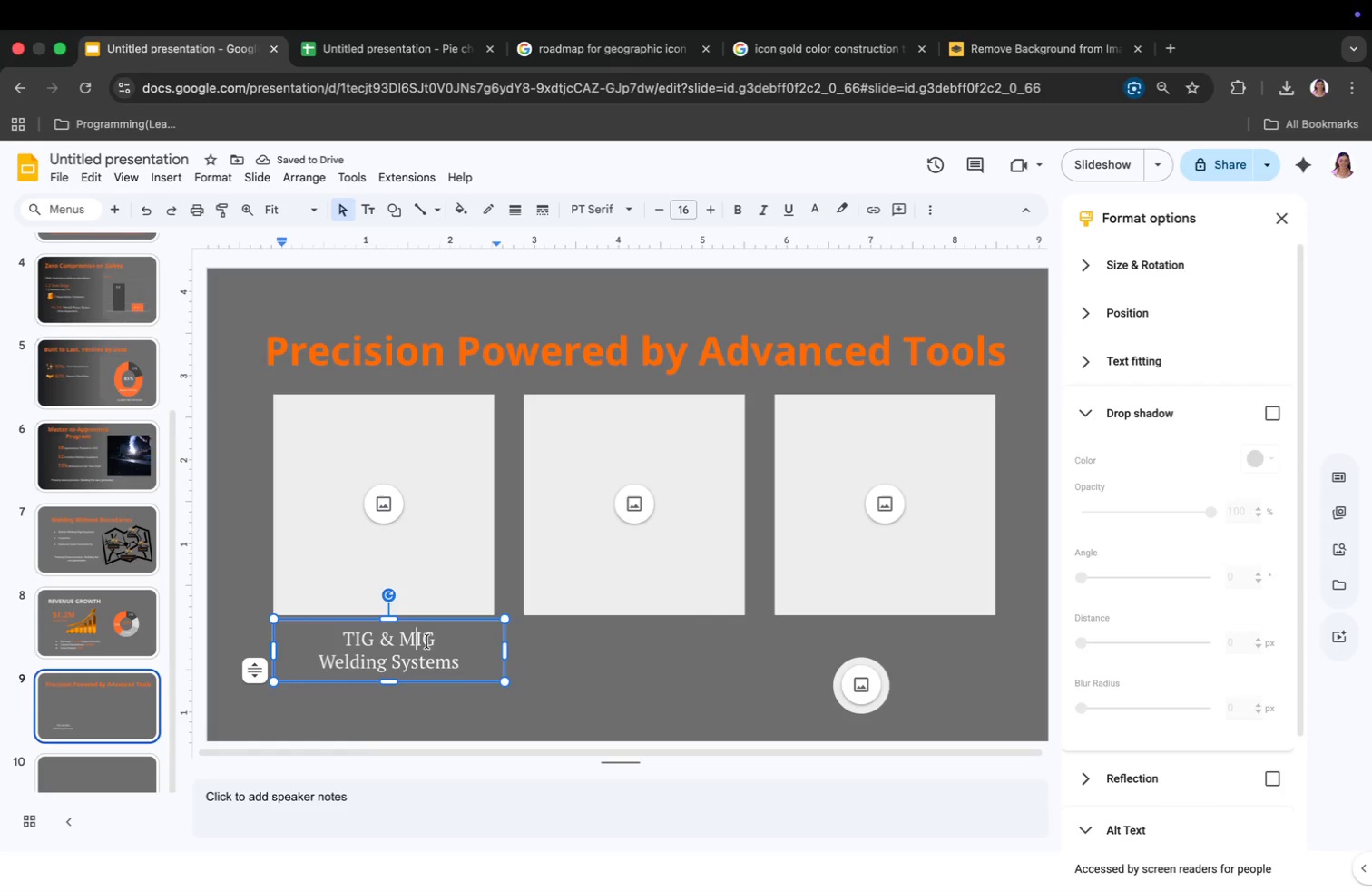 
key(Meta+A)
 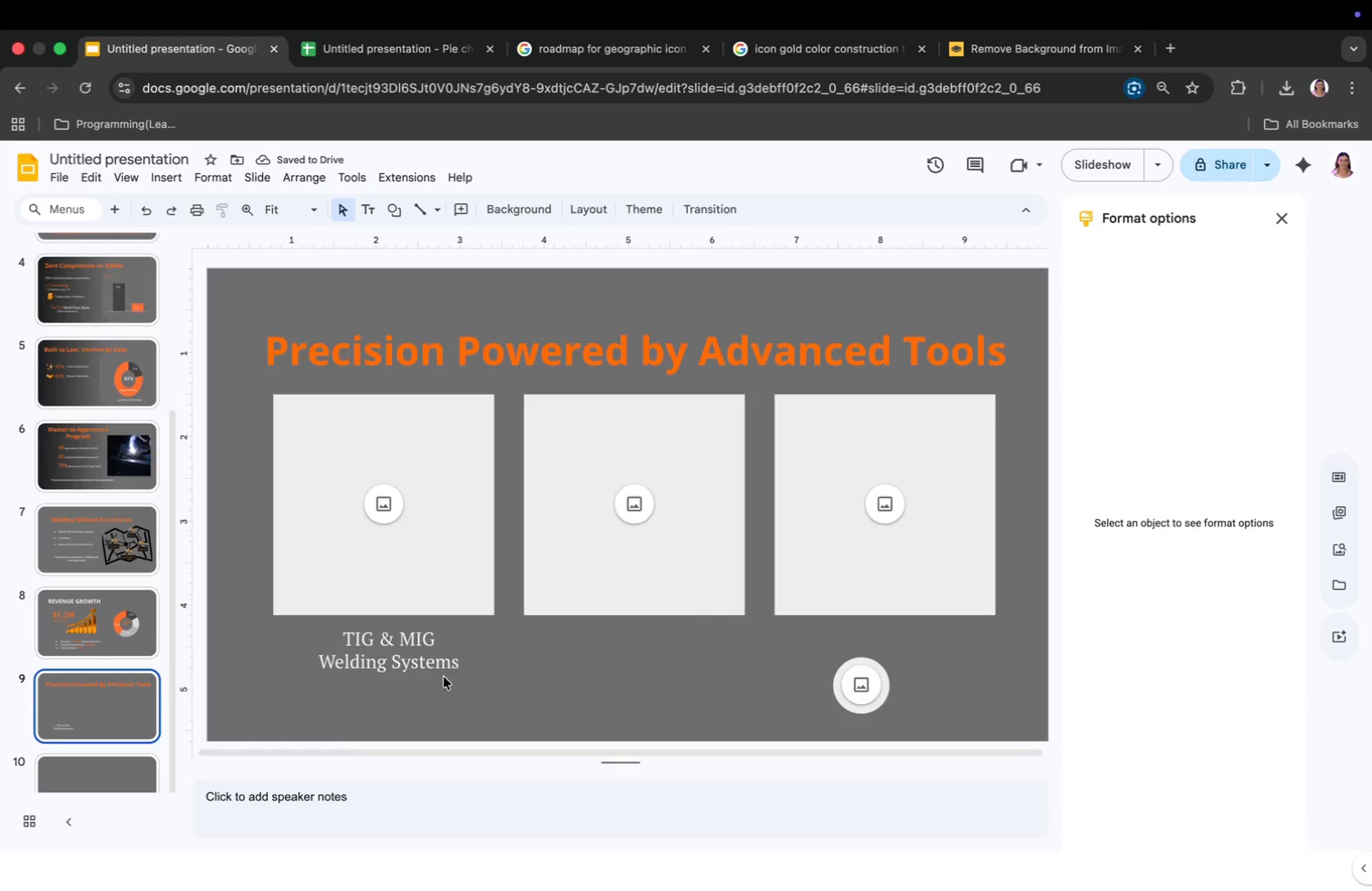 
left_click([480, 661])
 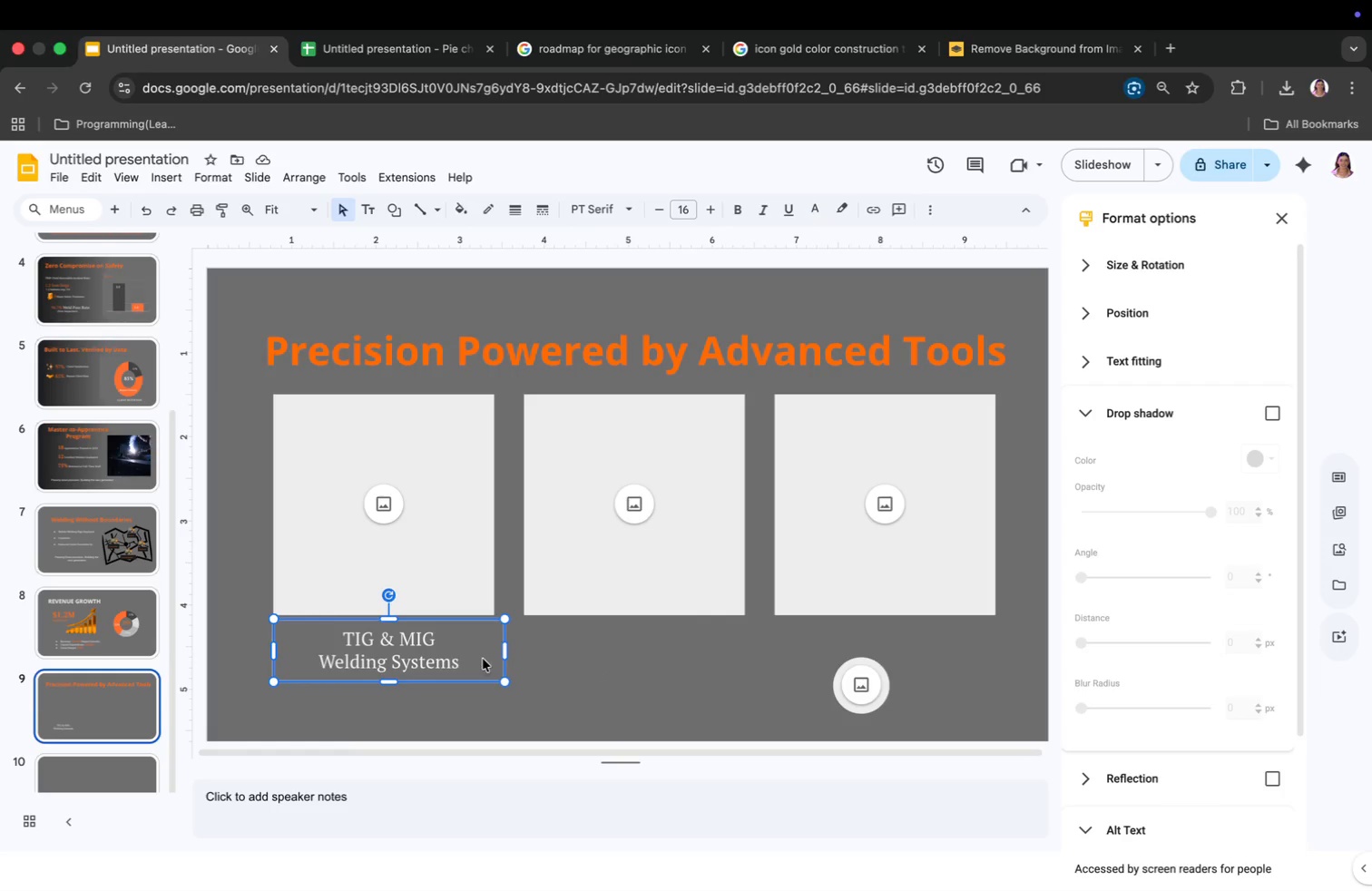 
right_click([483, 659])
 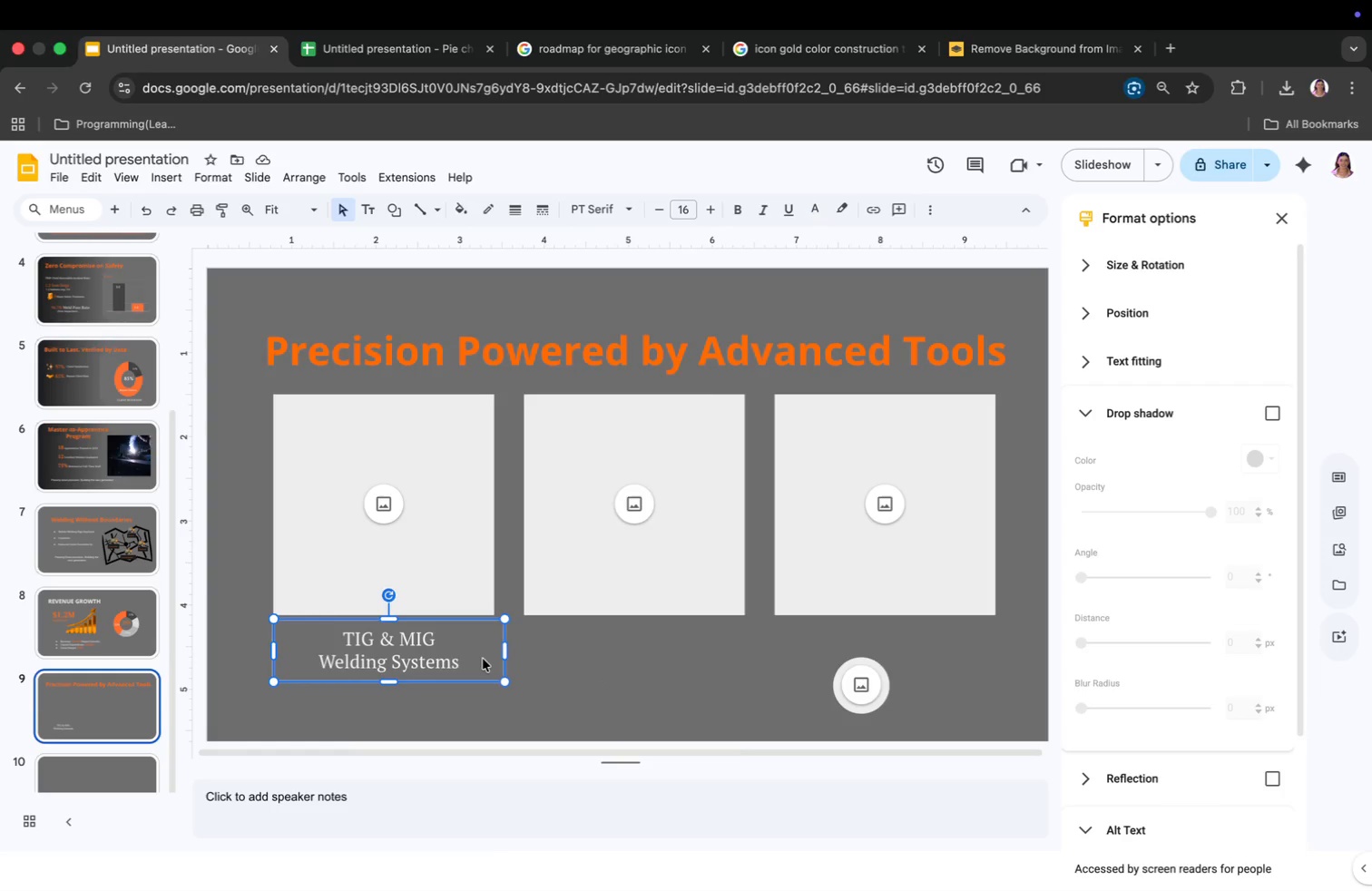 
right_click([483, 659])
 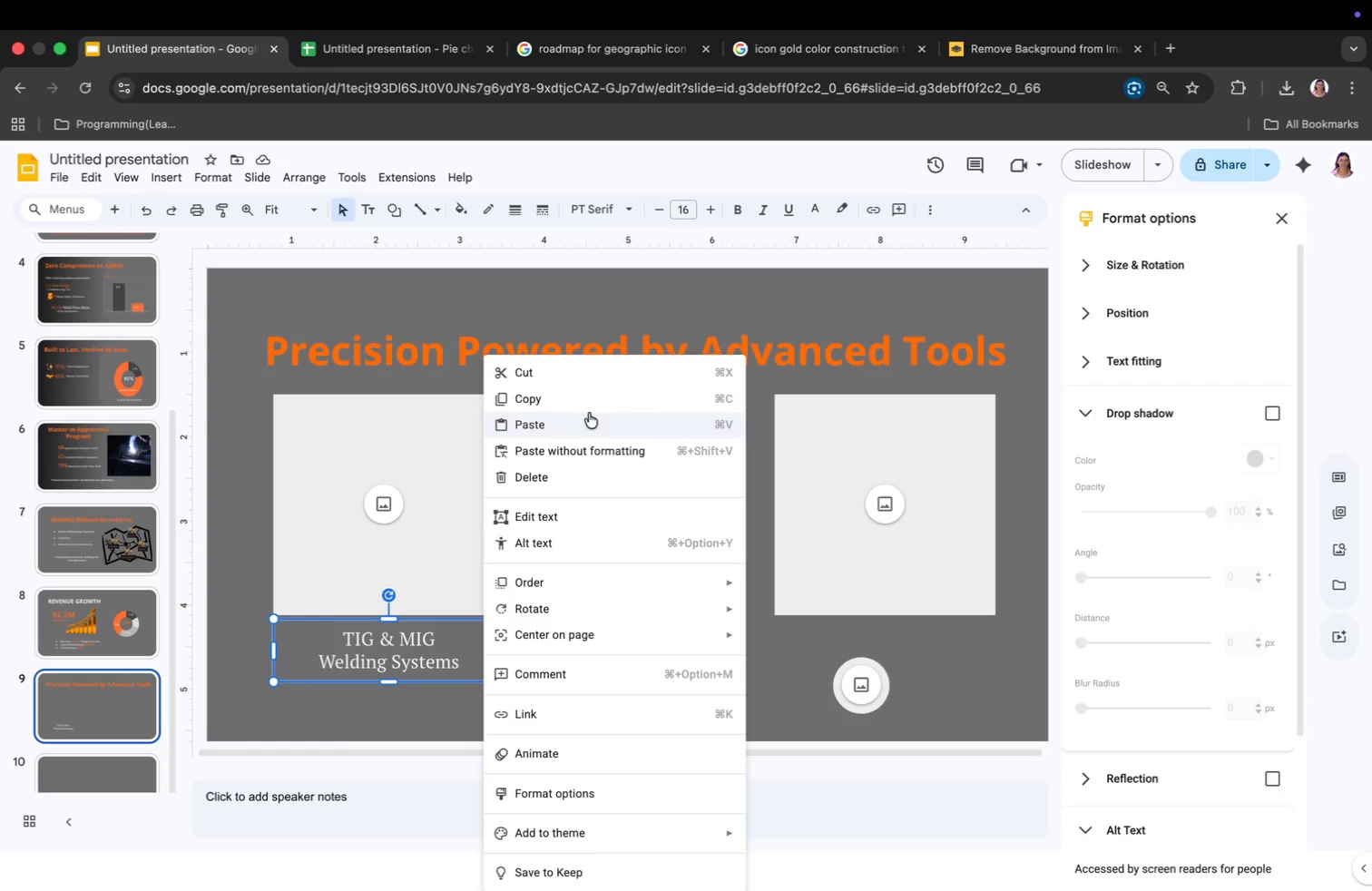 
left_click([590, 410])
 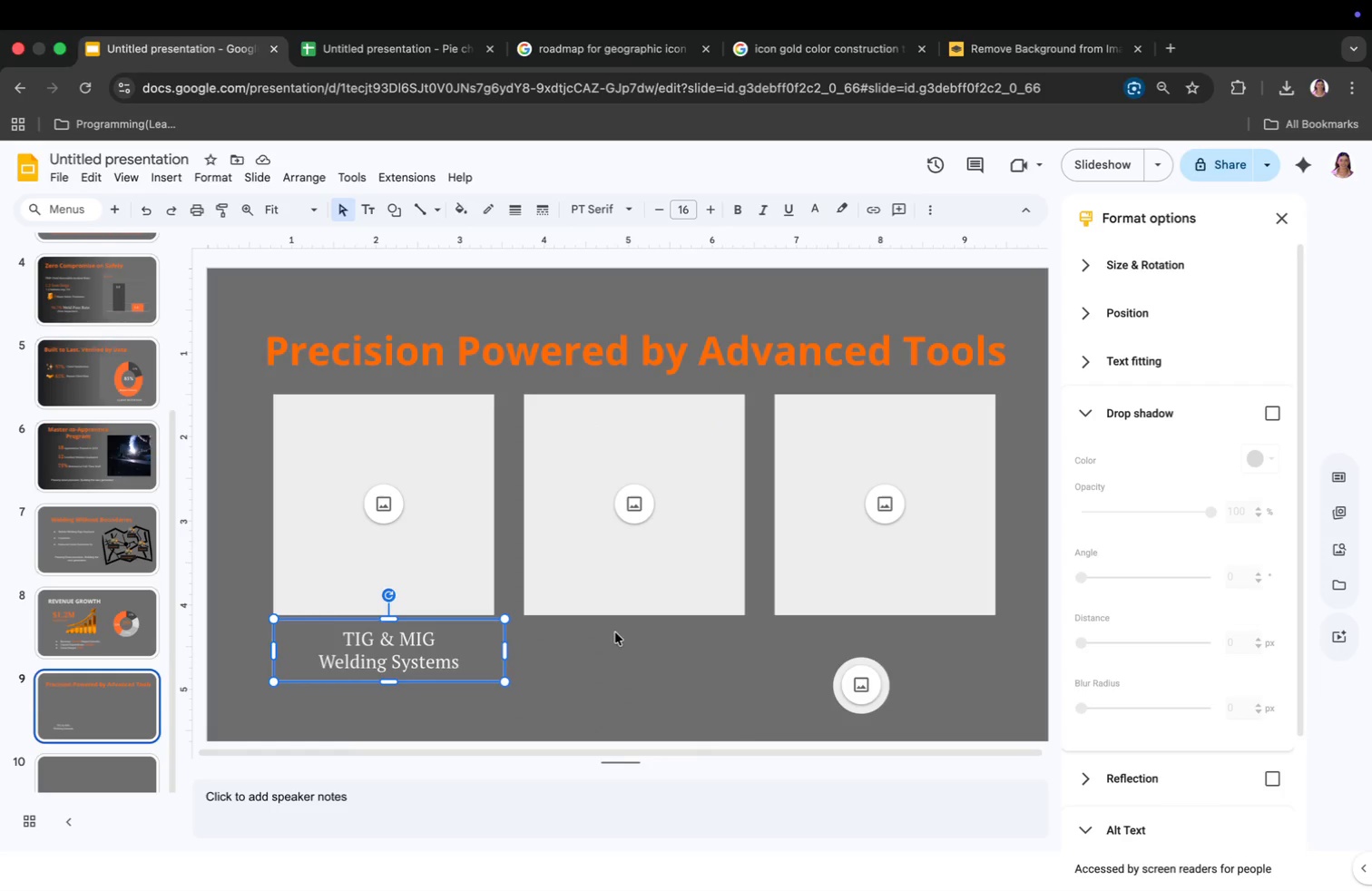 
left_click([615, 661])
 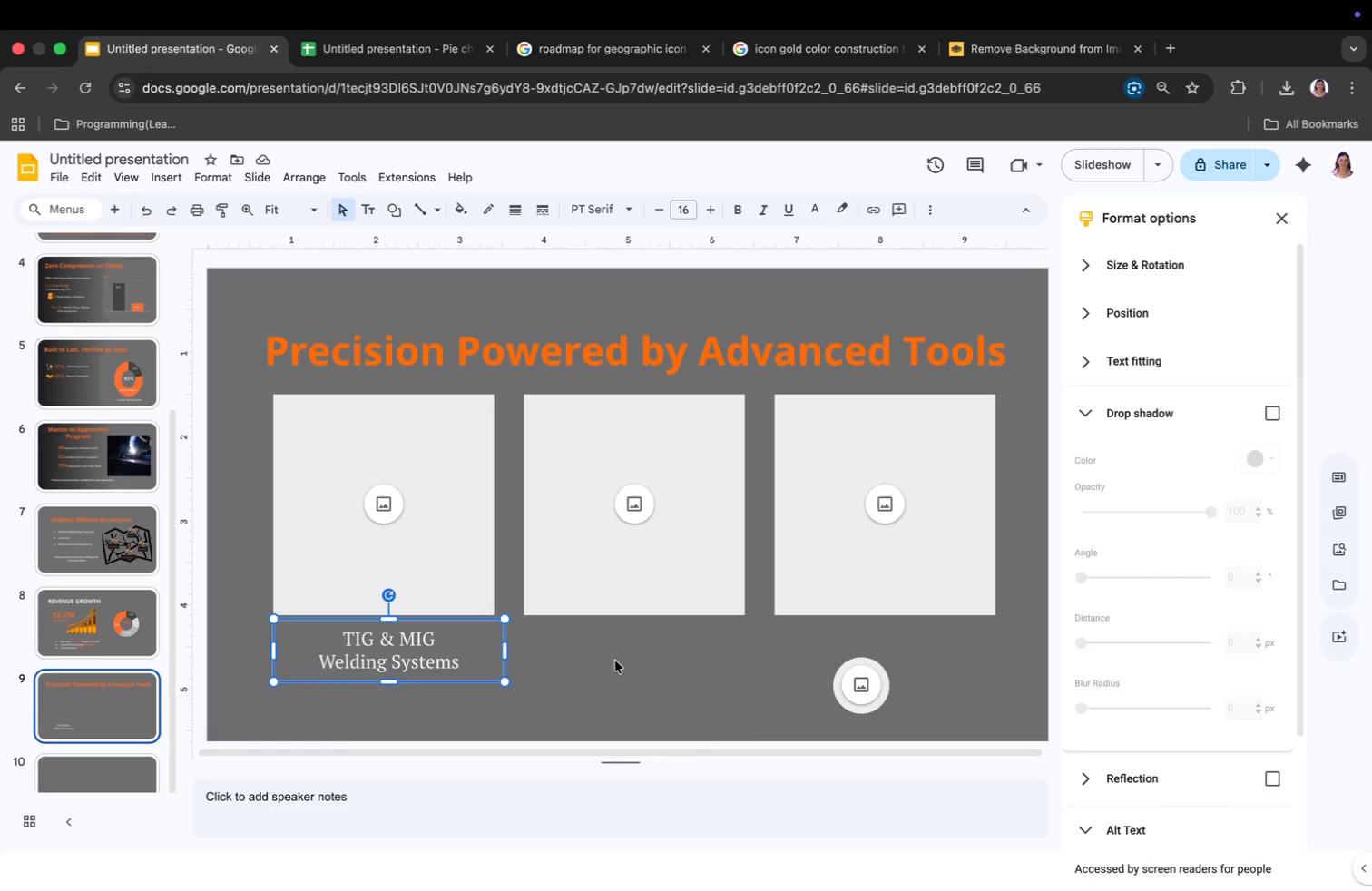 
key(Meta+V)
 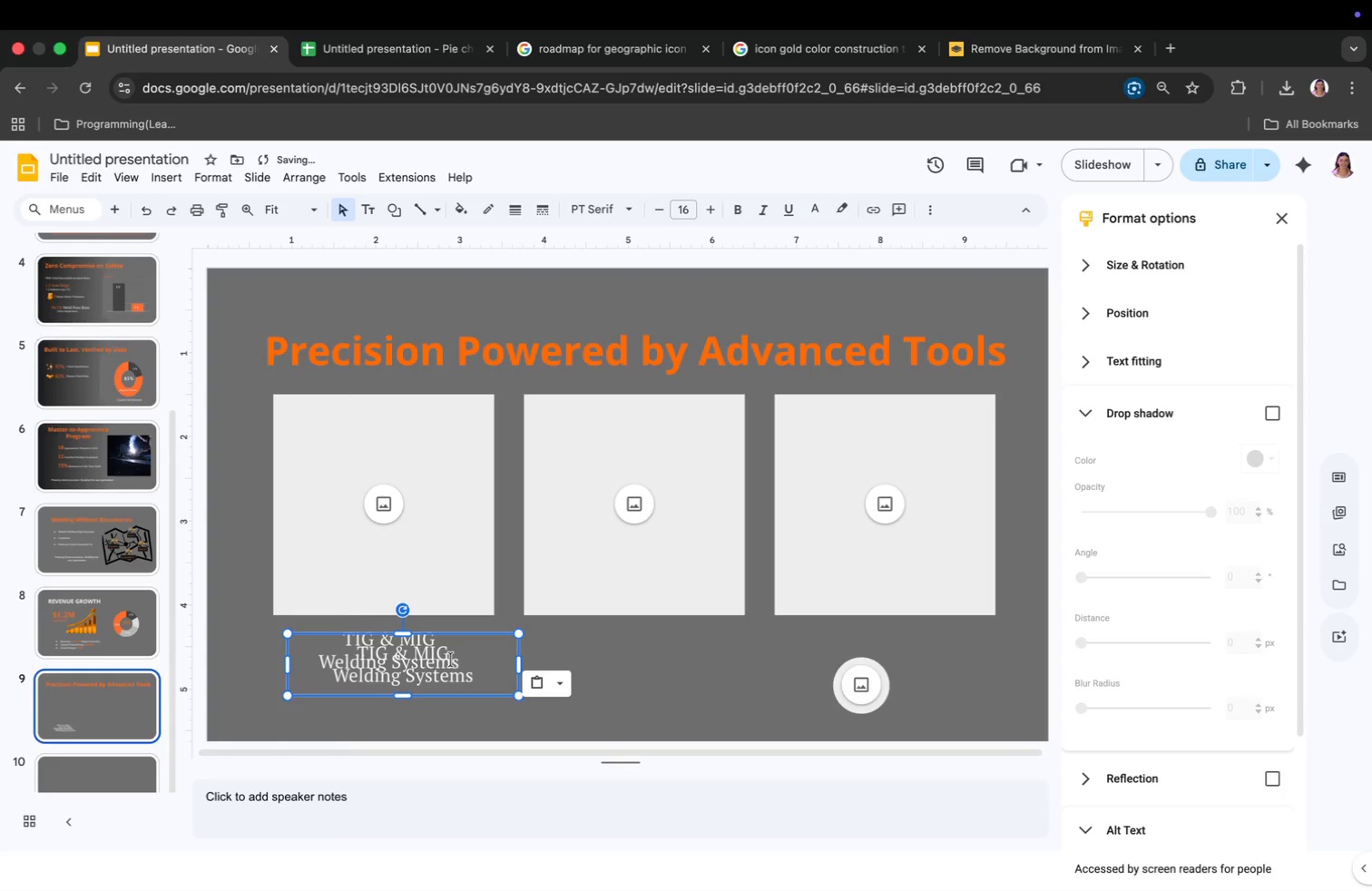 
left_click_drag(start_coordinate=[451, 660], to_coordinate=[693, 662])
 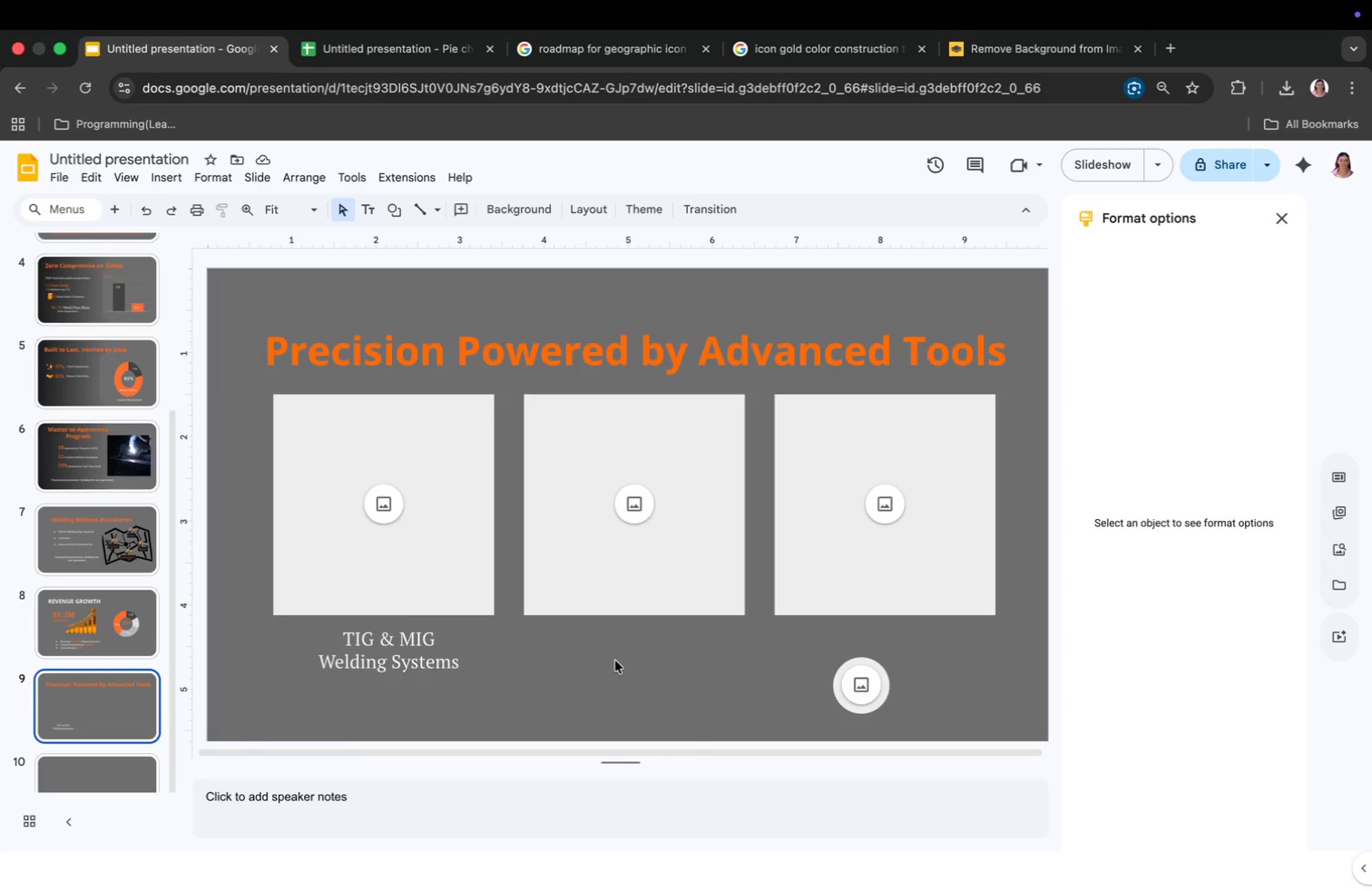 
left_click_drag(start_coordinate=[504, 691], to_coordinate=[715, 681])
 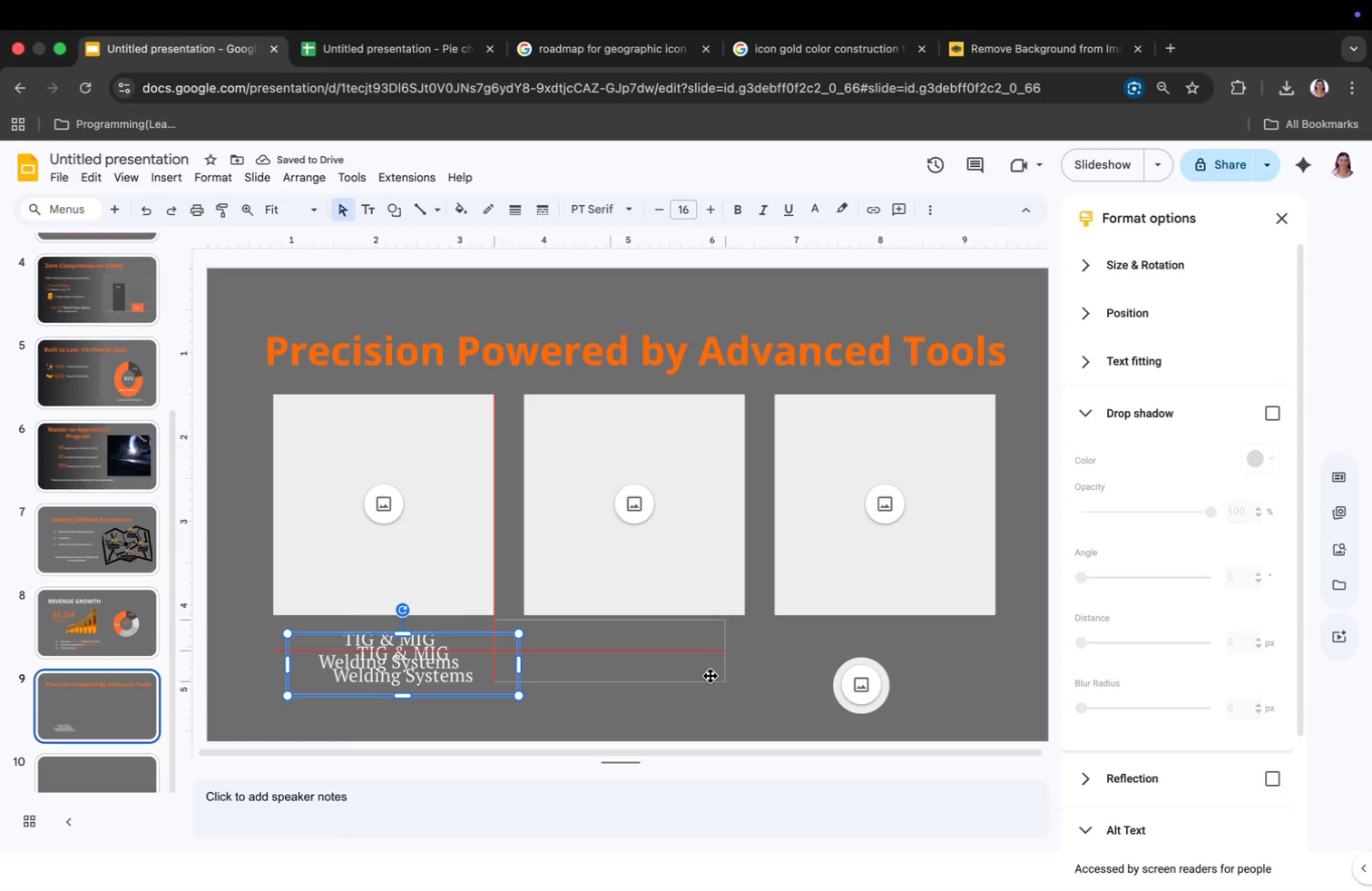 
key(Meta+CommandLeft)
 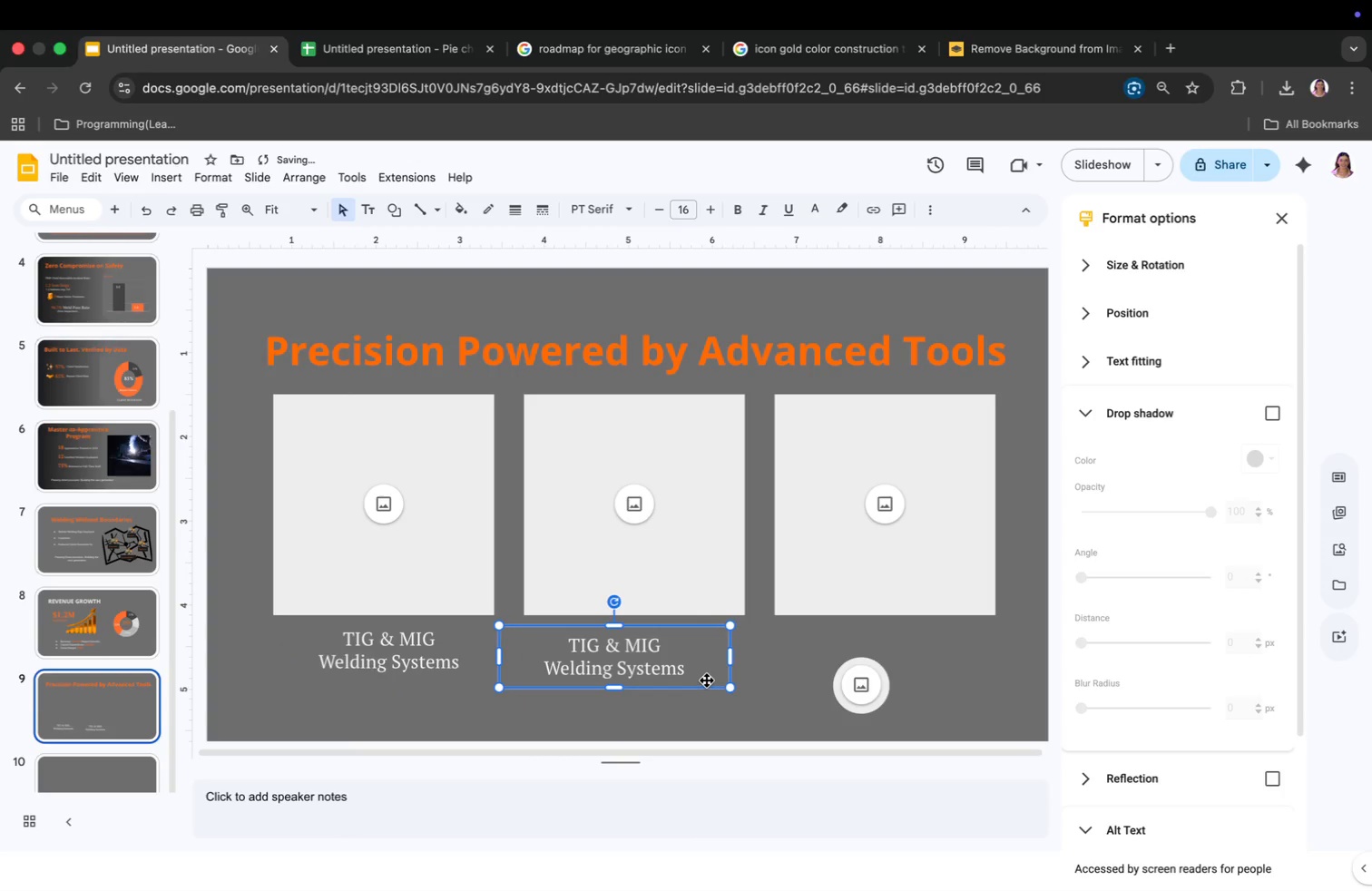 
key(Meta+V)
 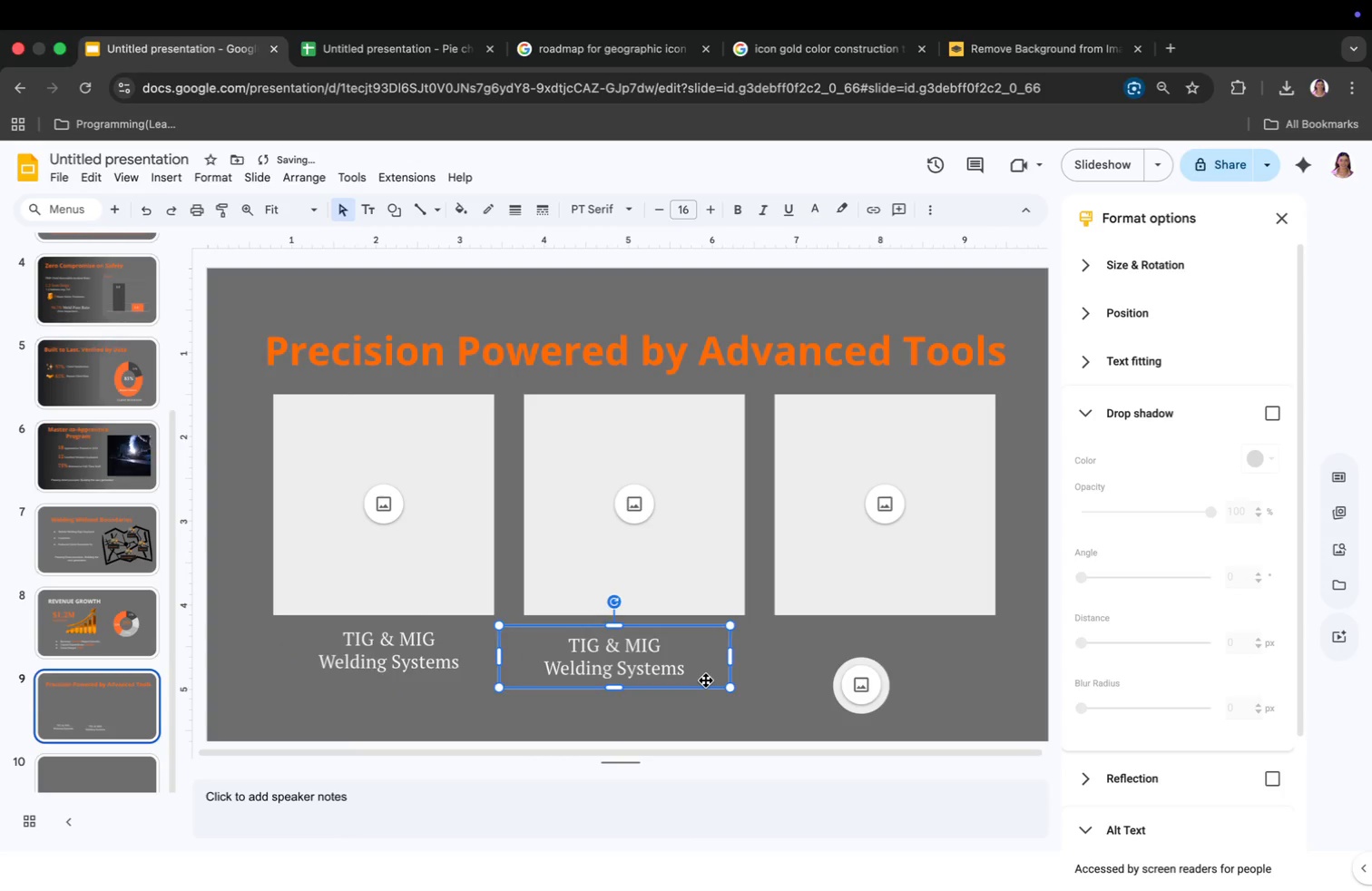 
left_click_drag(start_coordinate=[851, 672], to_coordinate=[872, 295])
 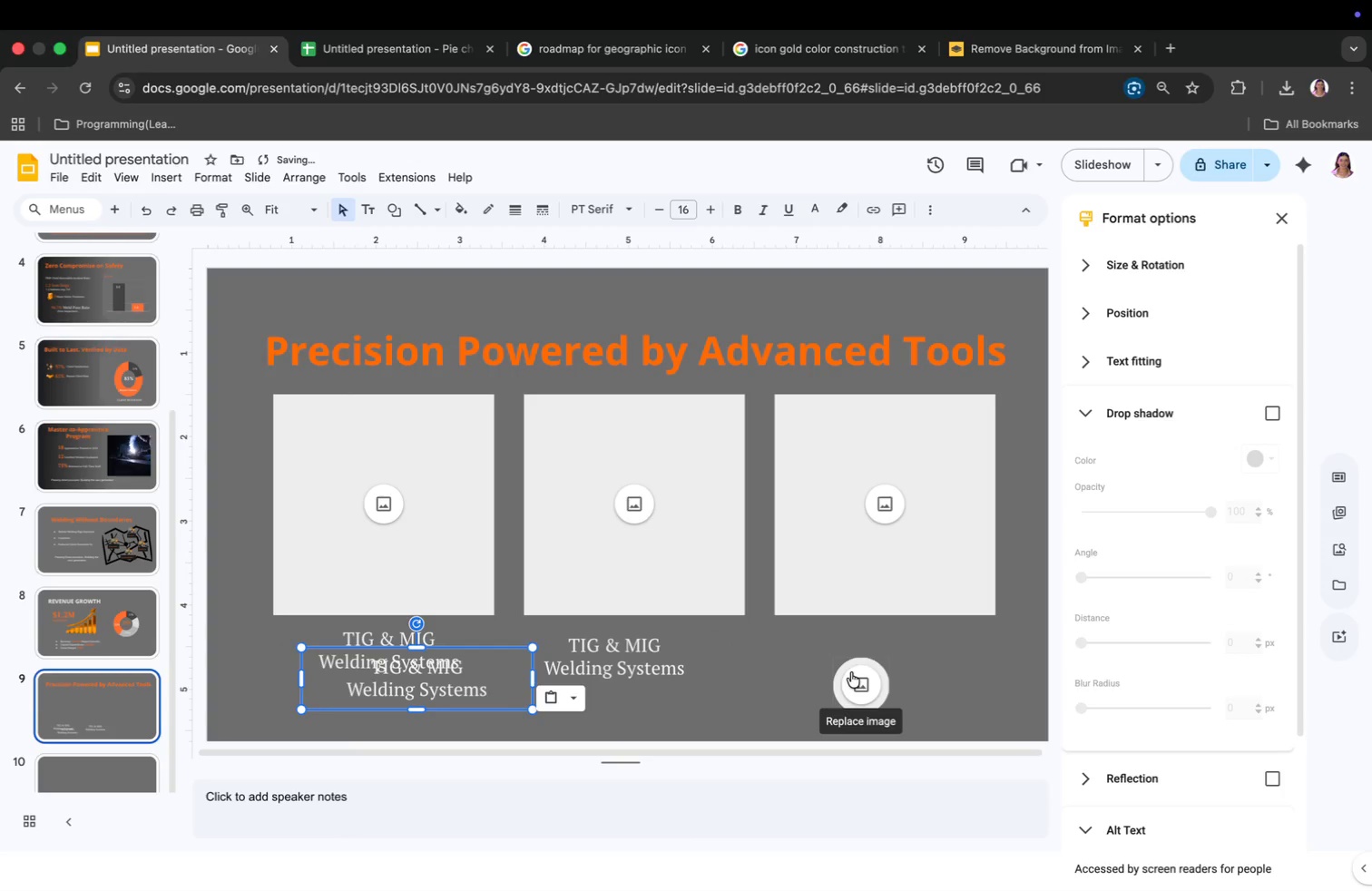 
left_click_drag(start_coordinate=[438, 702], to_coordinate=[908, 686])
 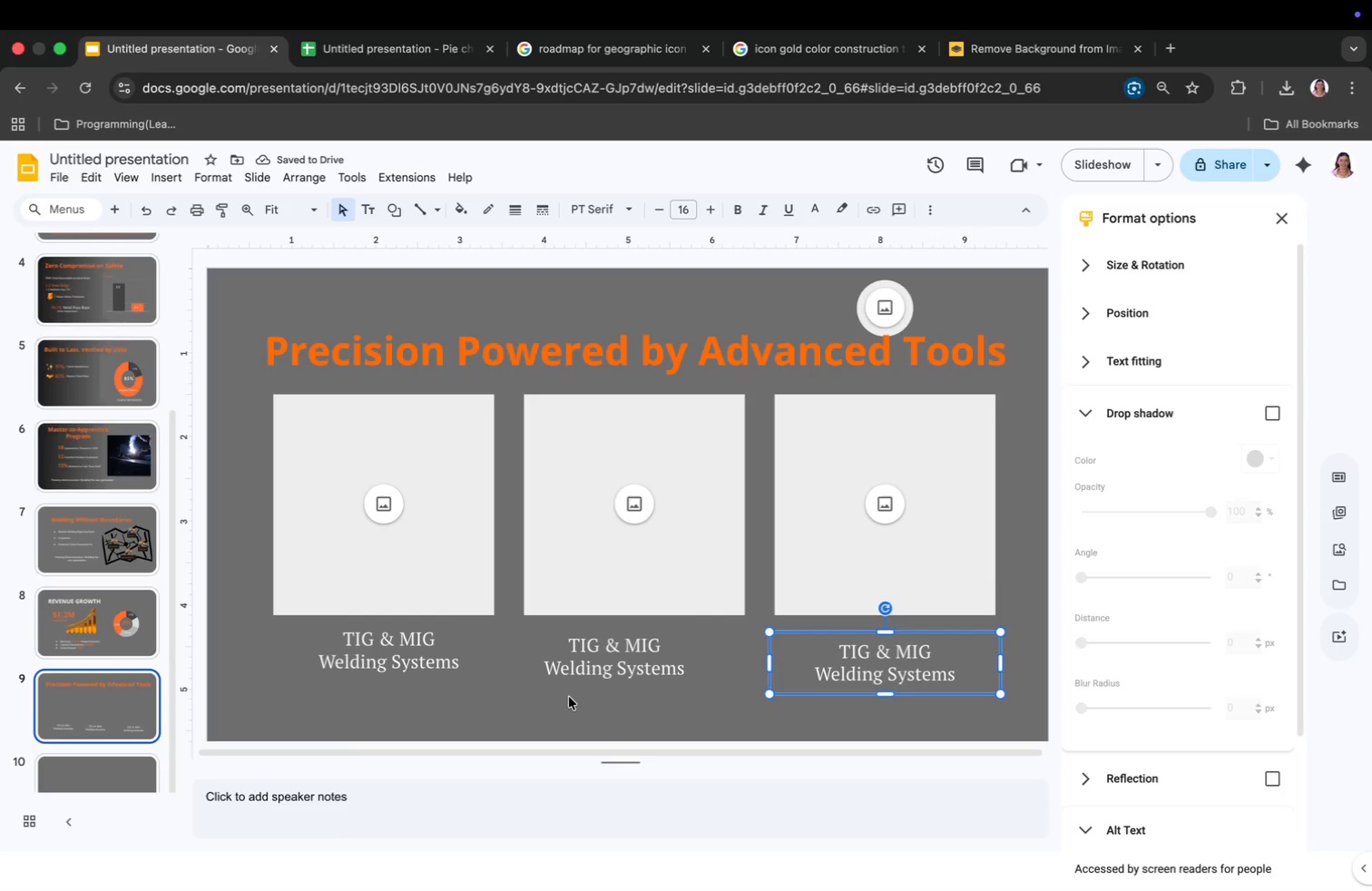 
wait(6.34)
 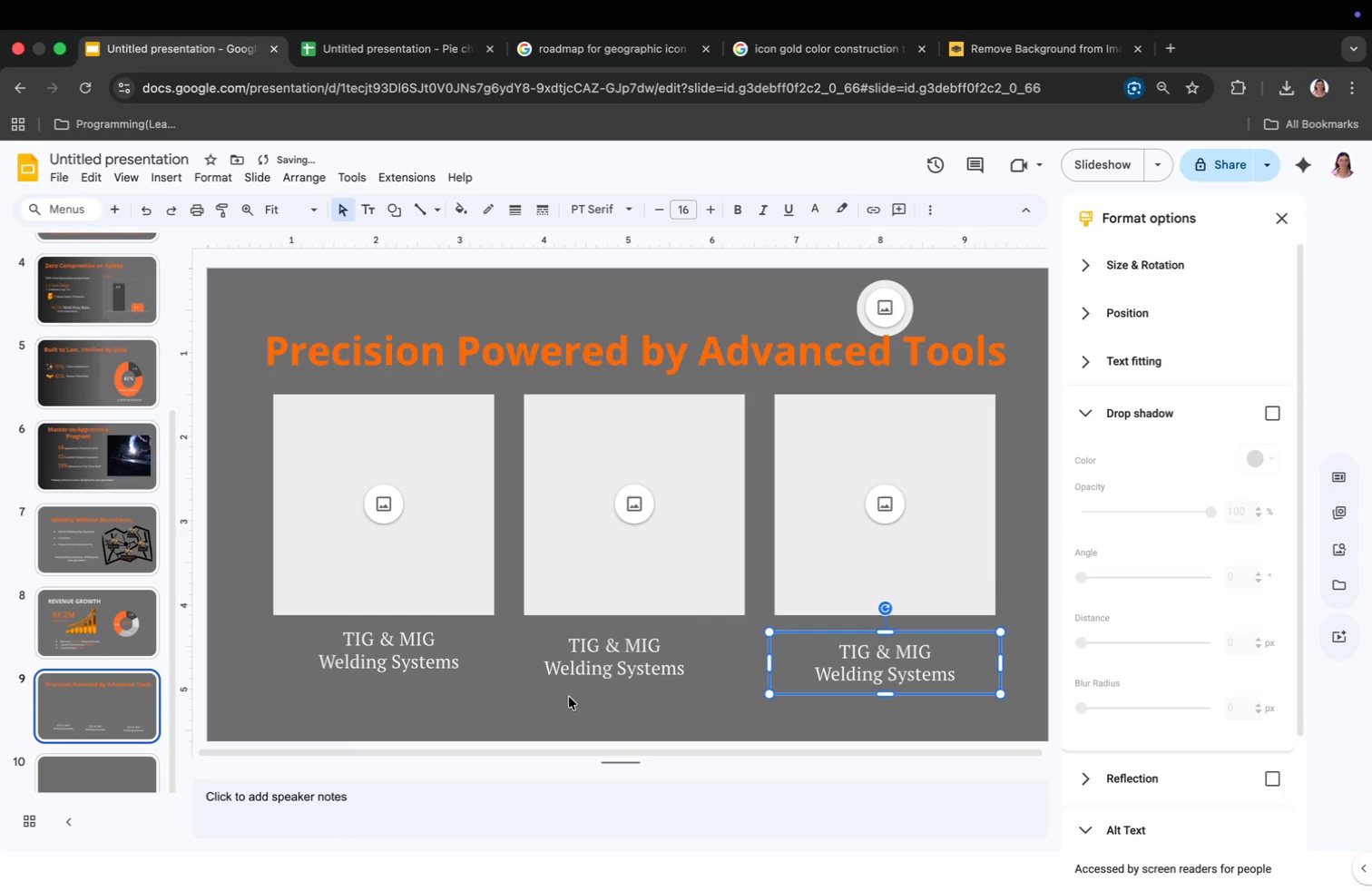 
left_click([448, 582])
 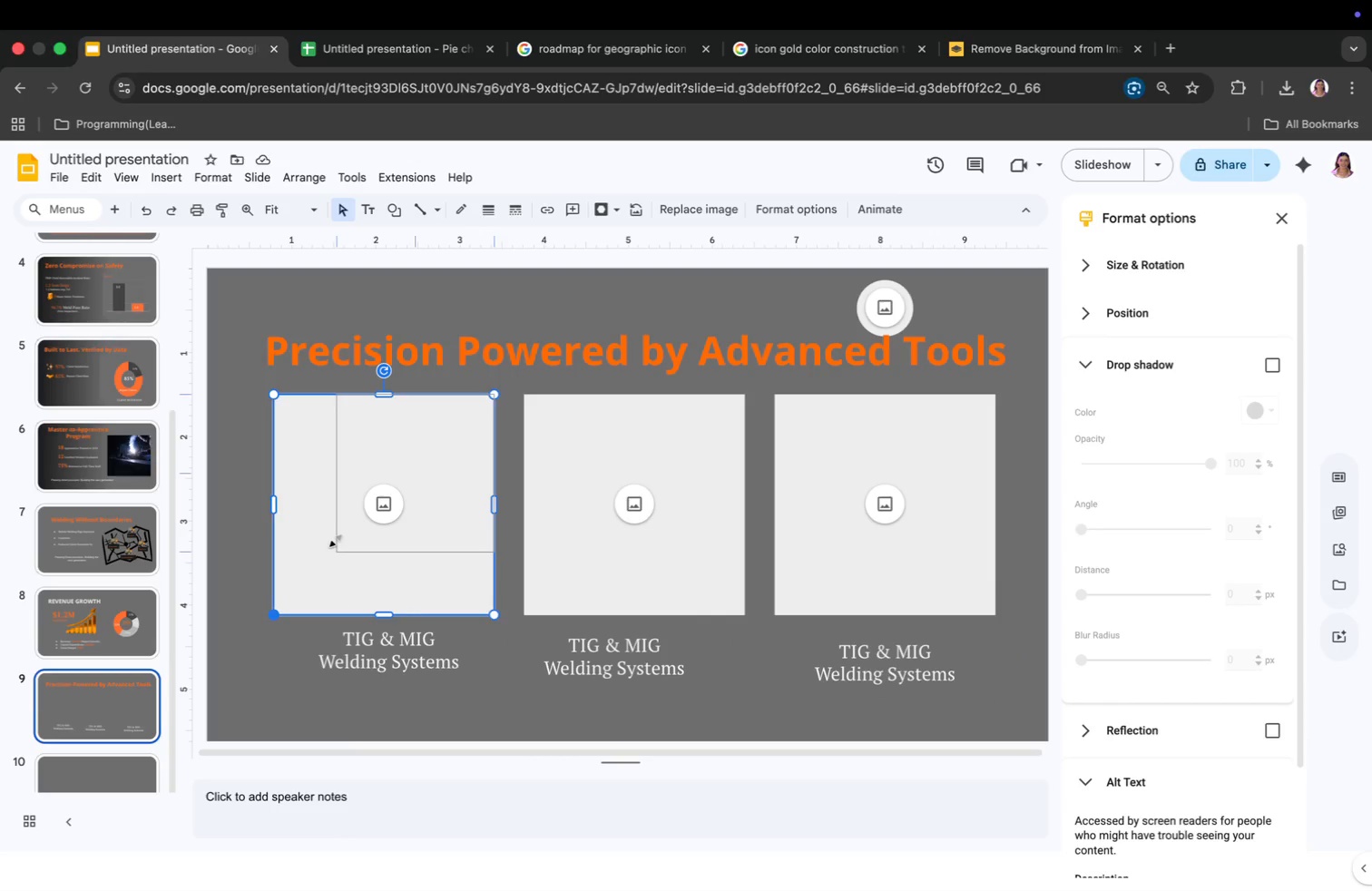 
left_click_drag(start_coordinate=[273, 614], to_coordinate=[336, 541])
 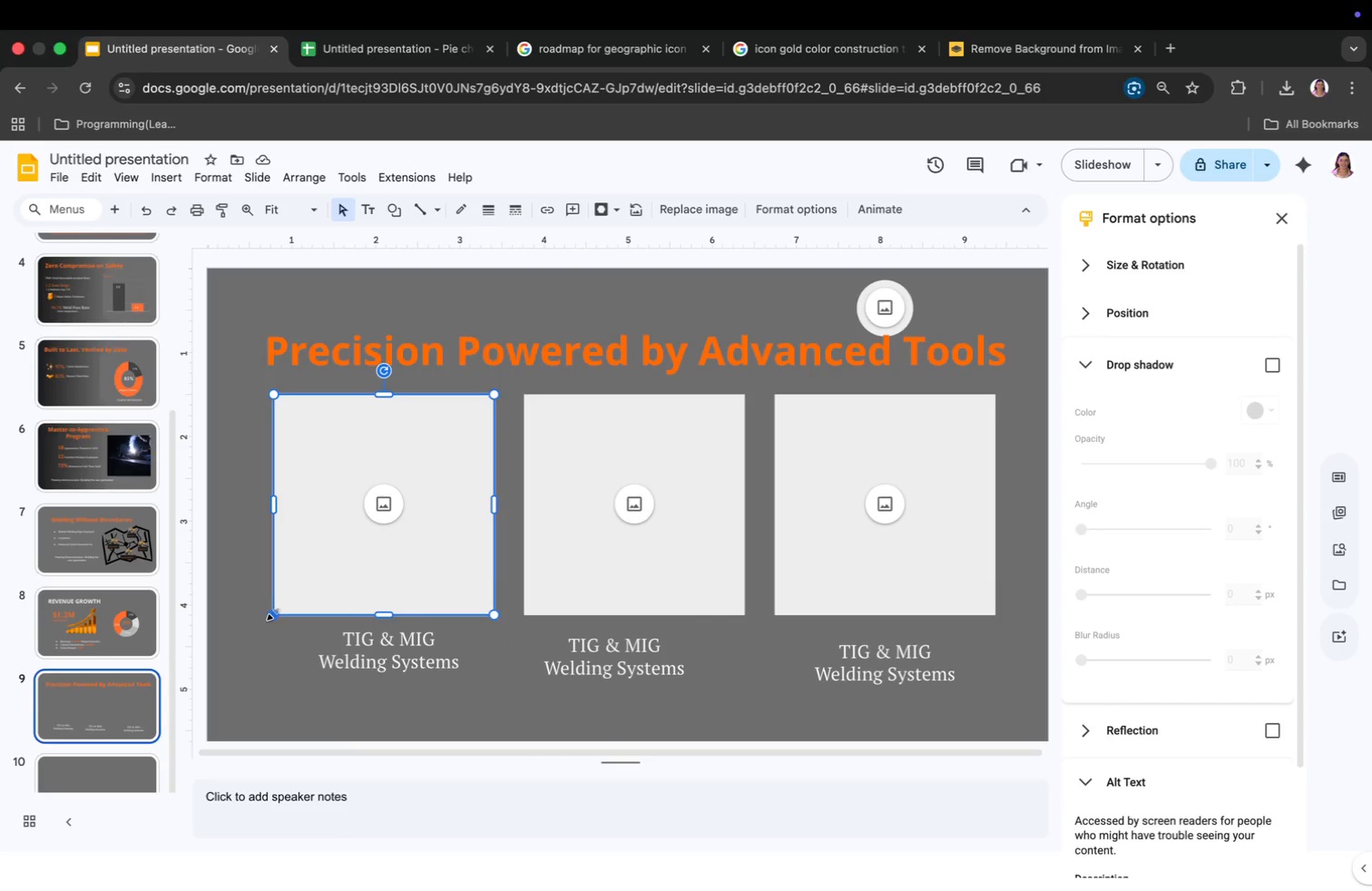 
left_click([434, 482])
 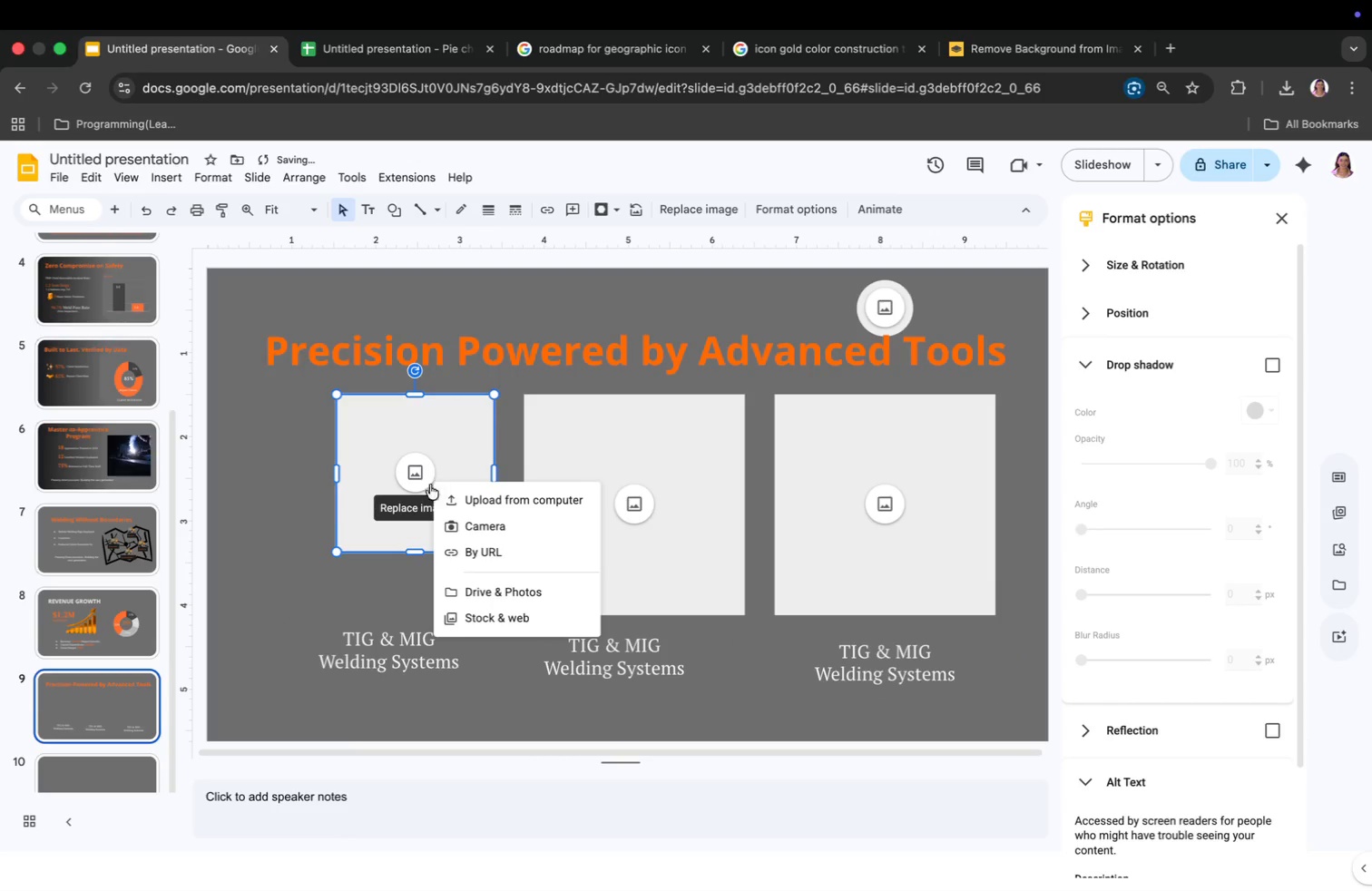 
left_click([641, 519])
 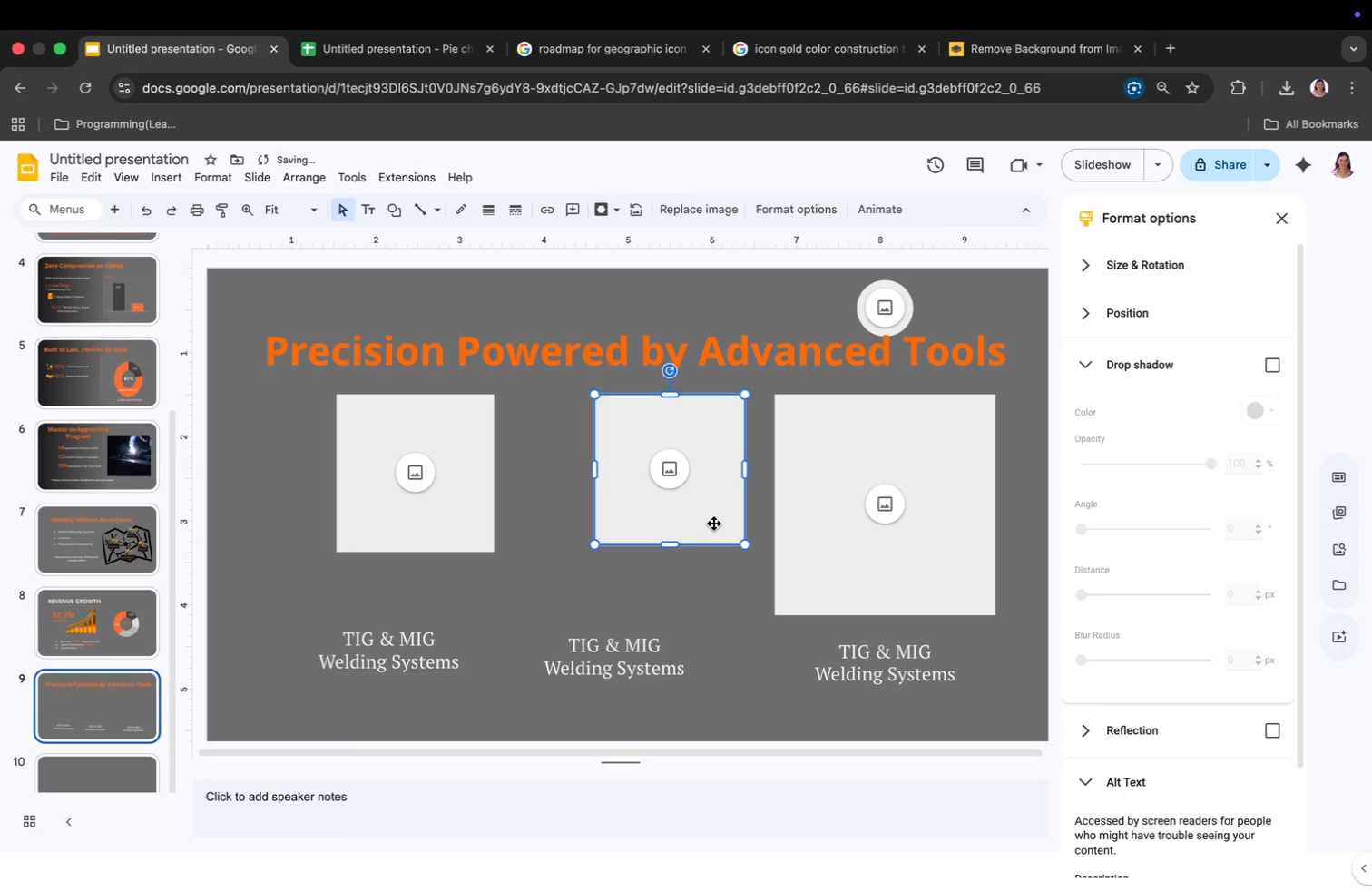 
left_click_drag(start_coordinate=[524, 612], to_coordinate=[594, 544])
 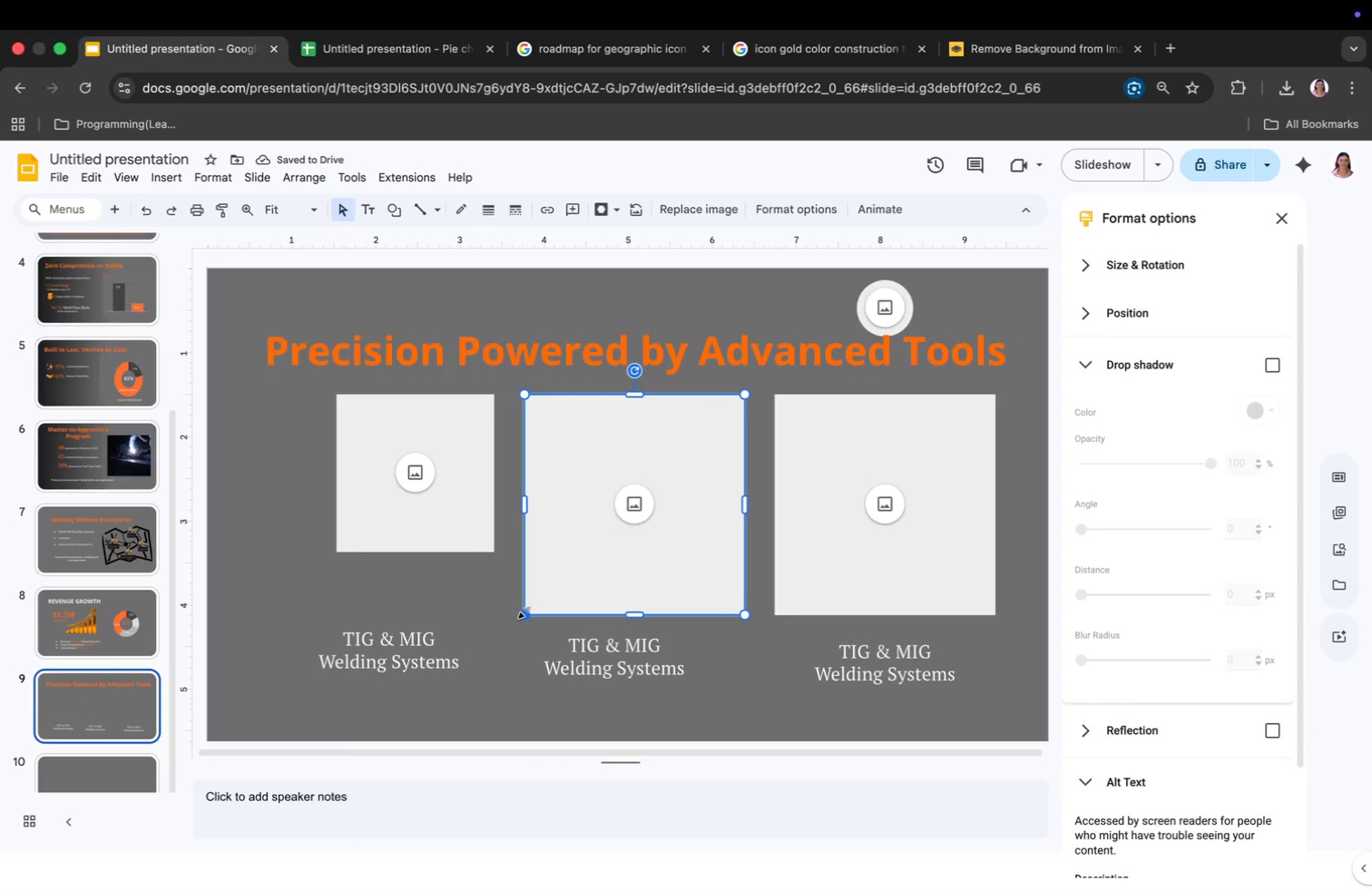 
right_click([445, 514])
 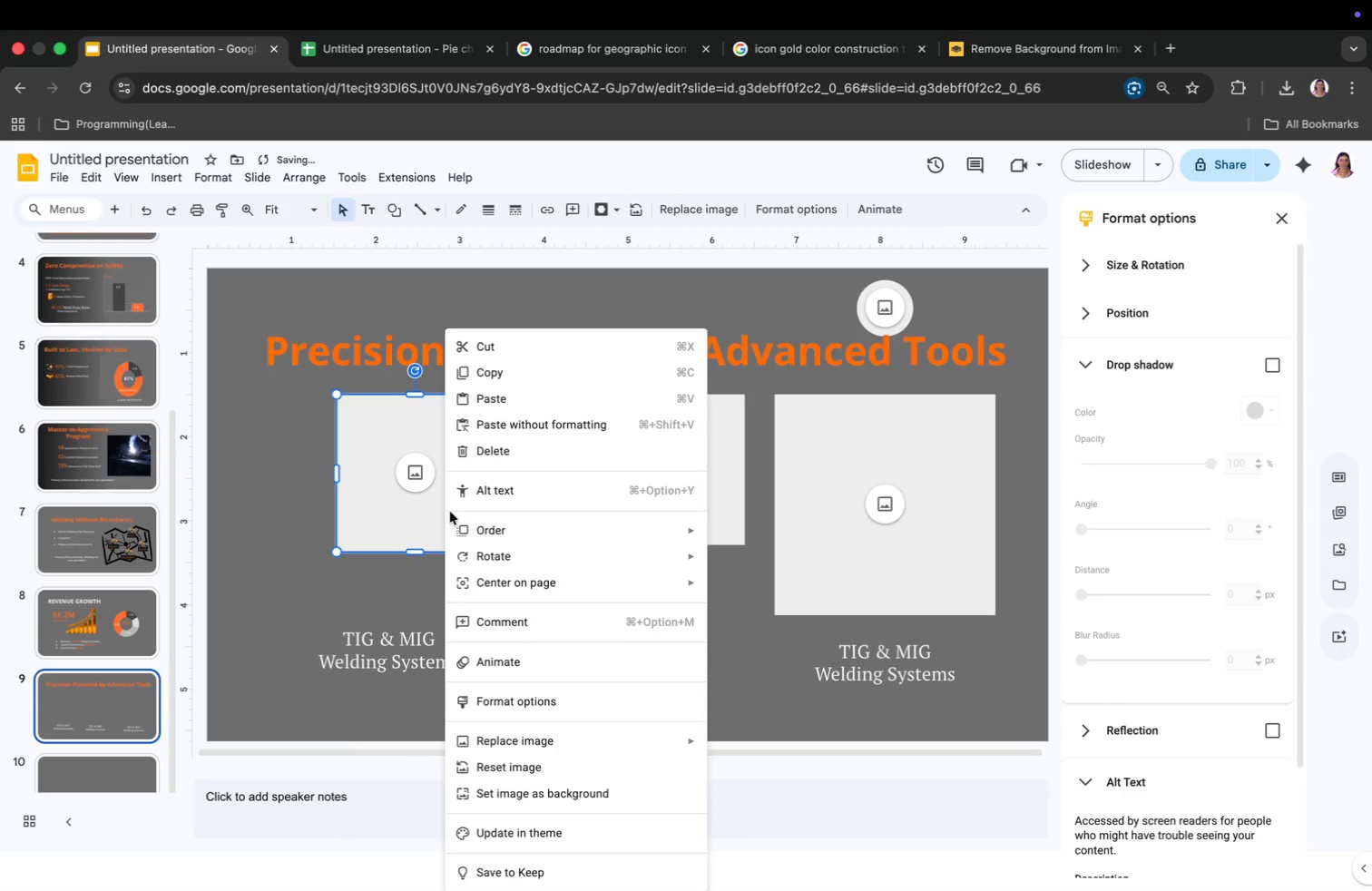 
left_click([511, 365])
 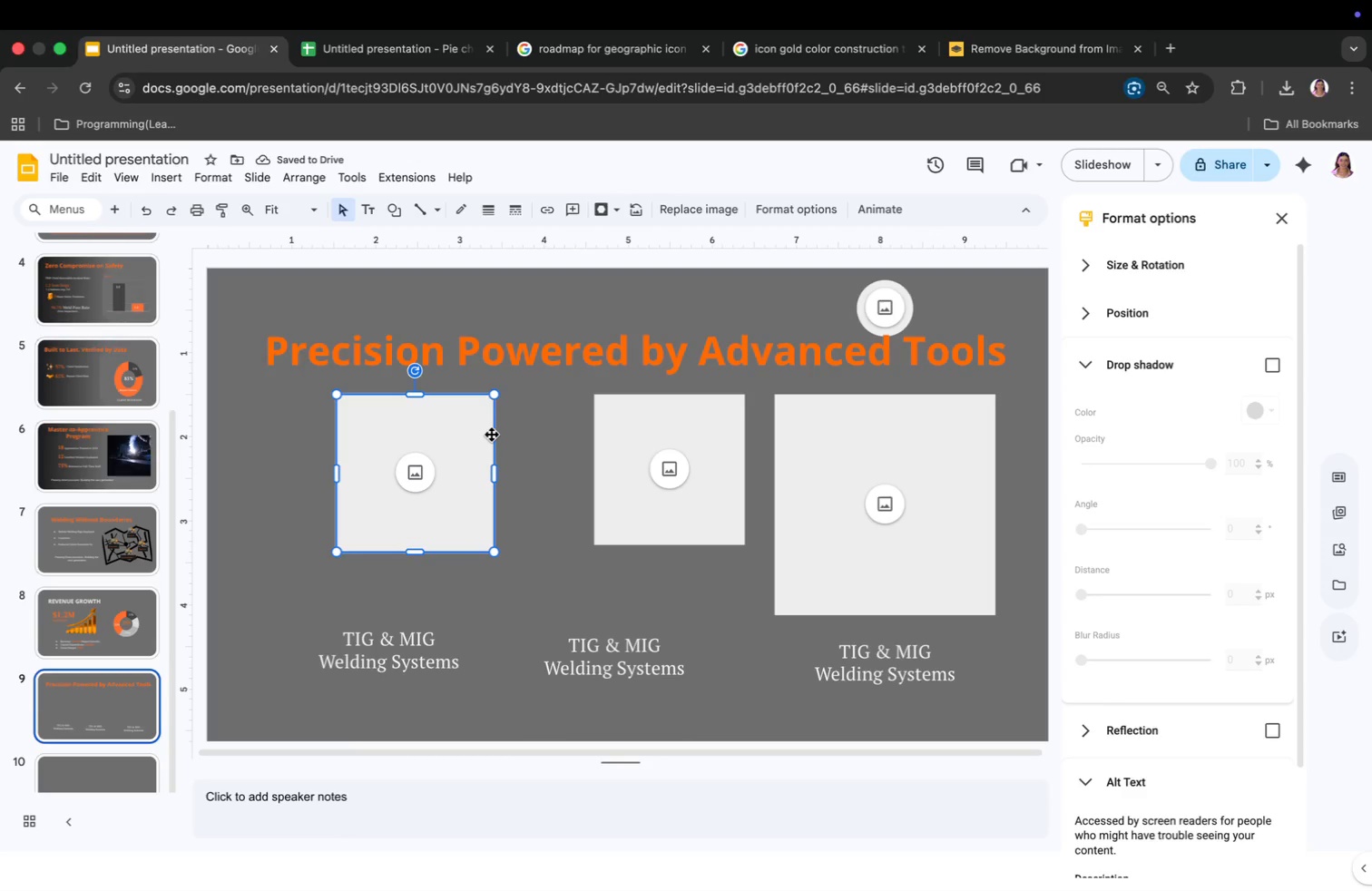 
key(Meta+V)
 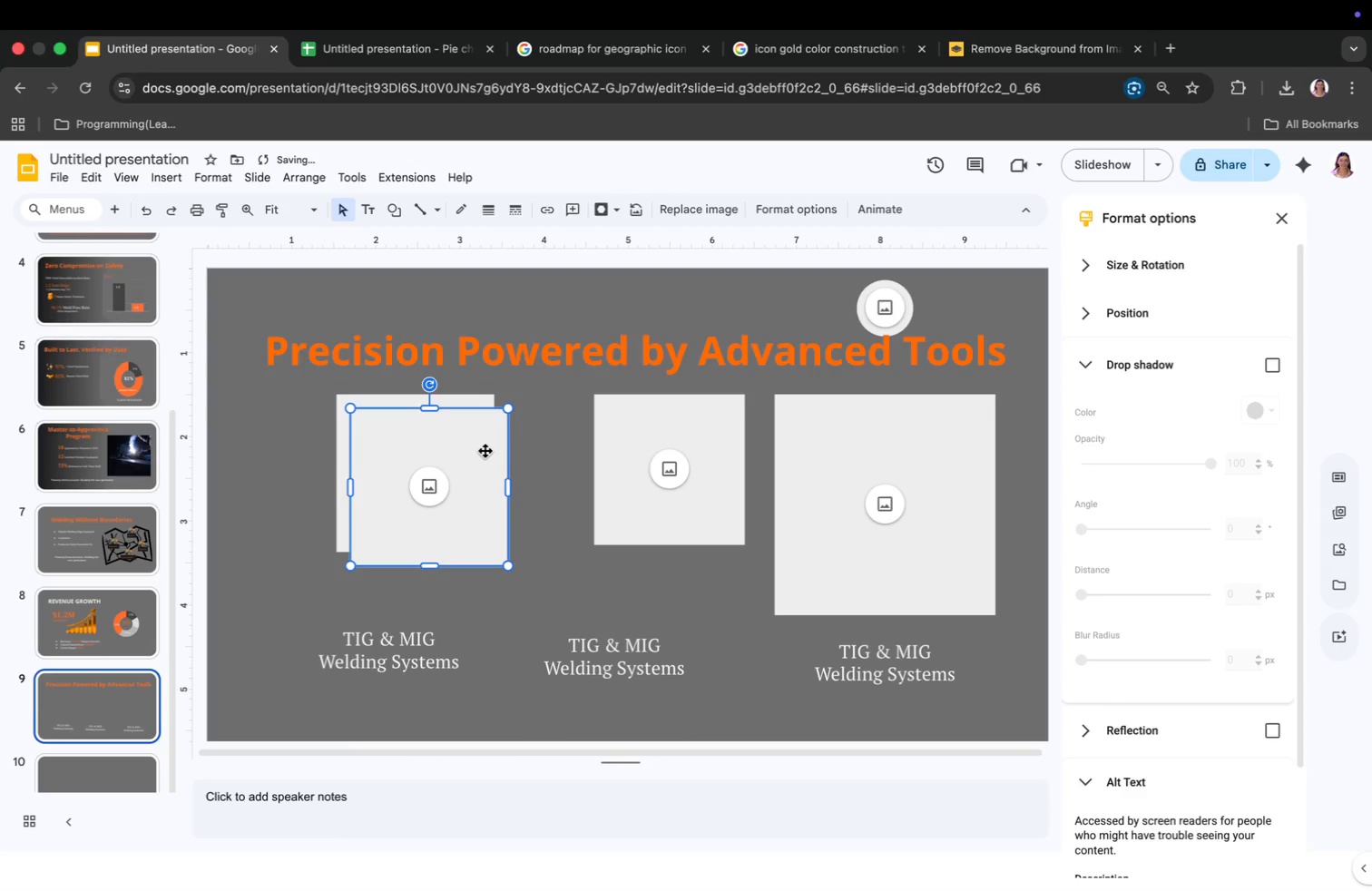 
key(Meta+CommandLeft)
 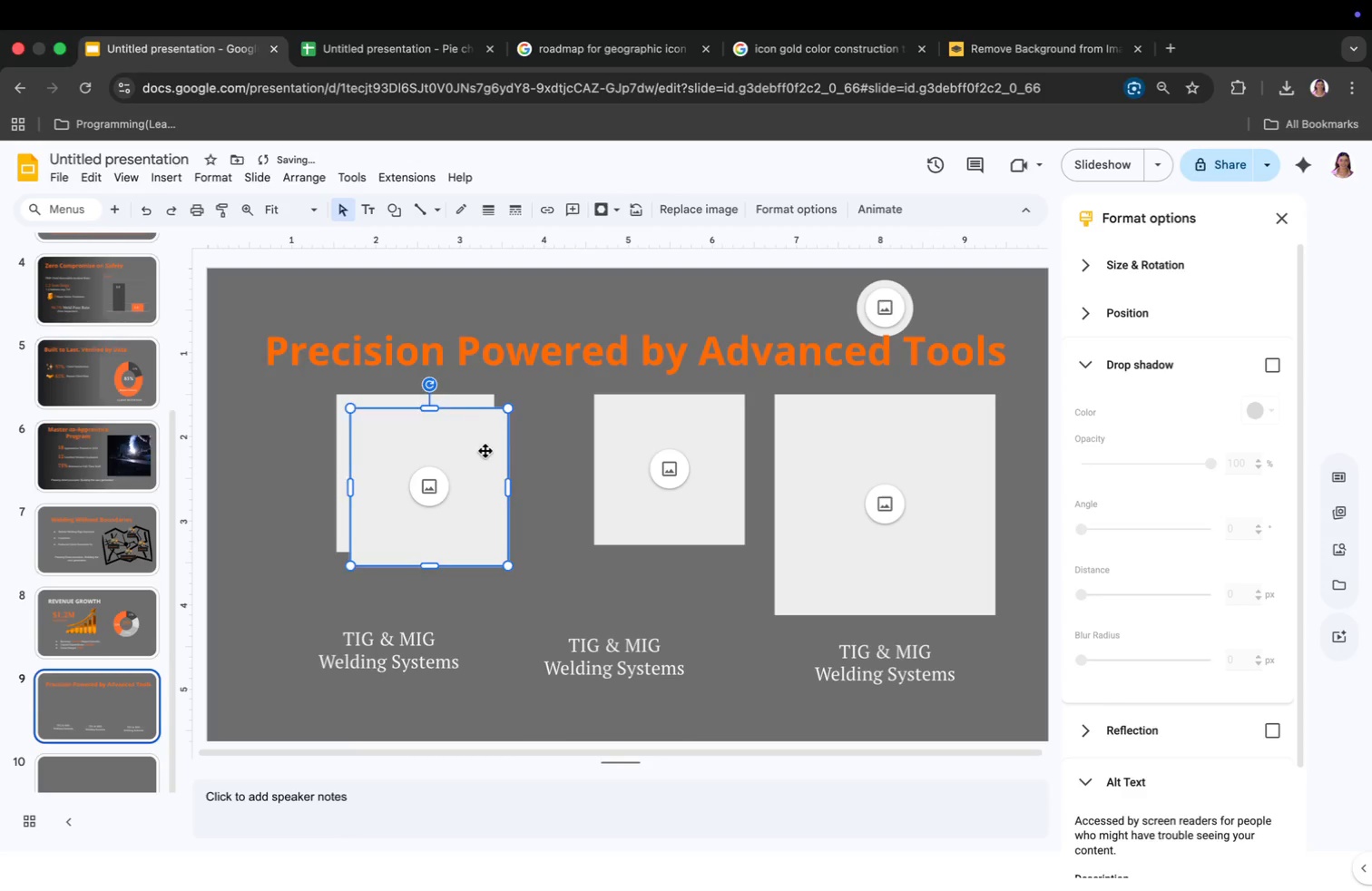 
key(Meta+V)
 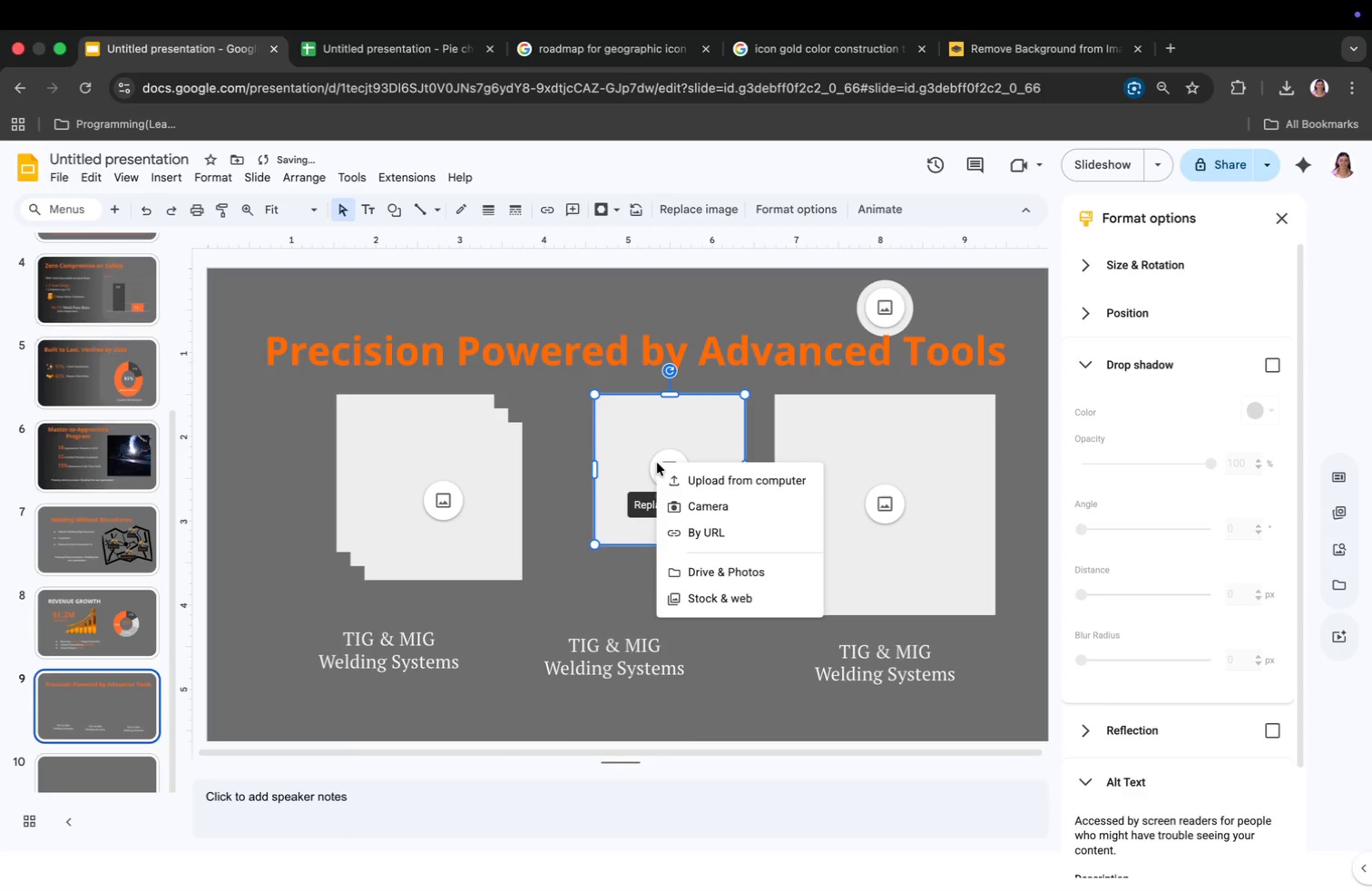 
key(Backspace)
 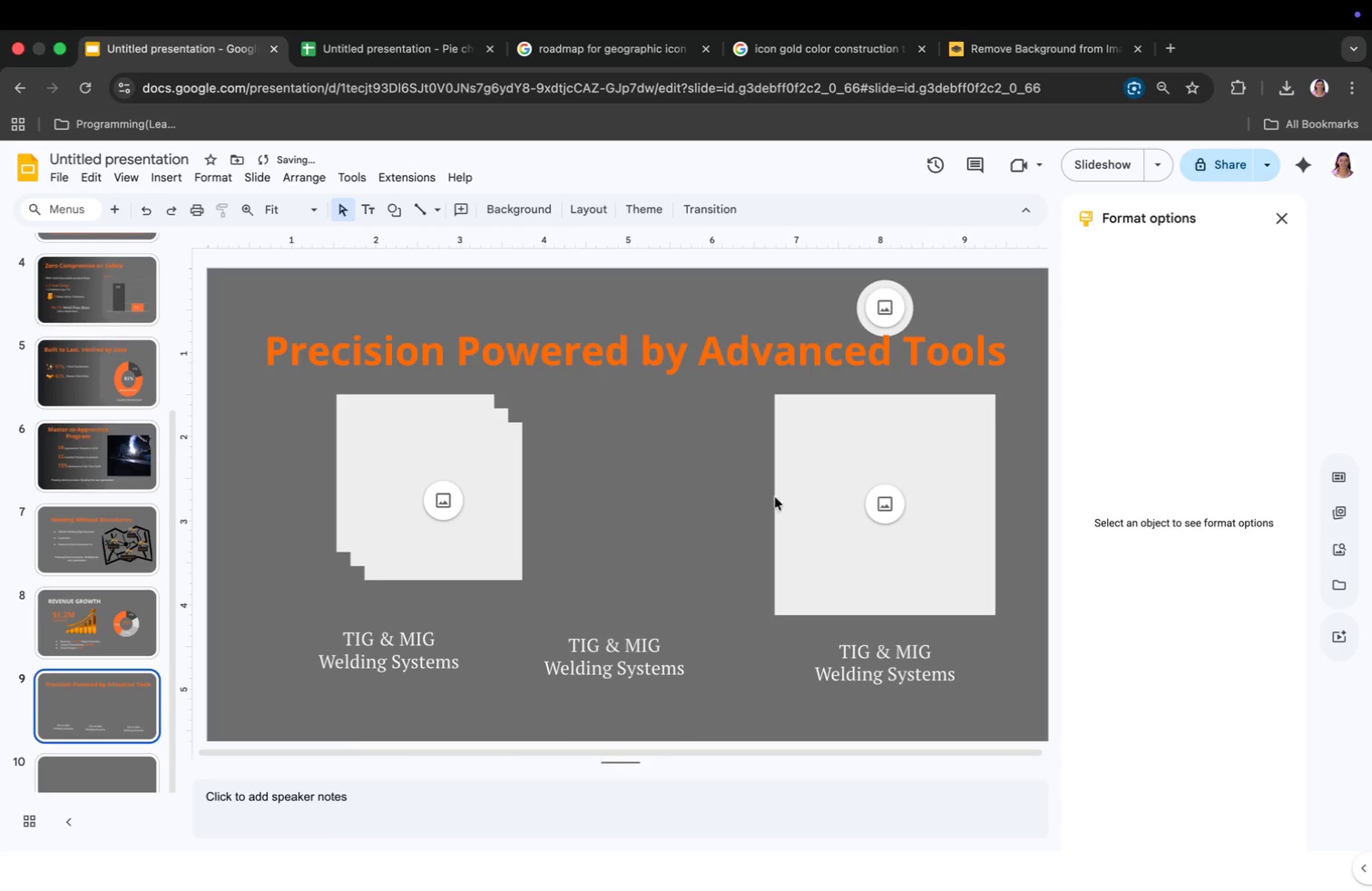 
key(Backspace)
 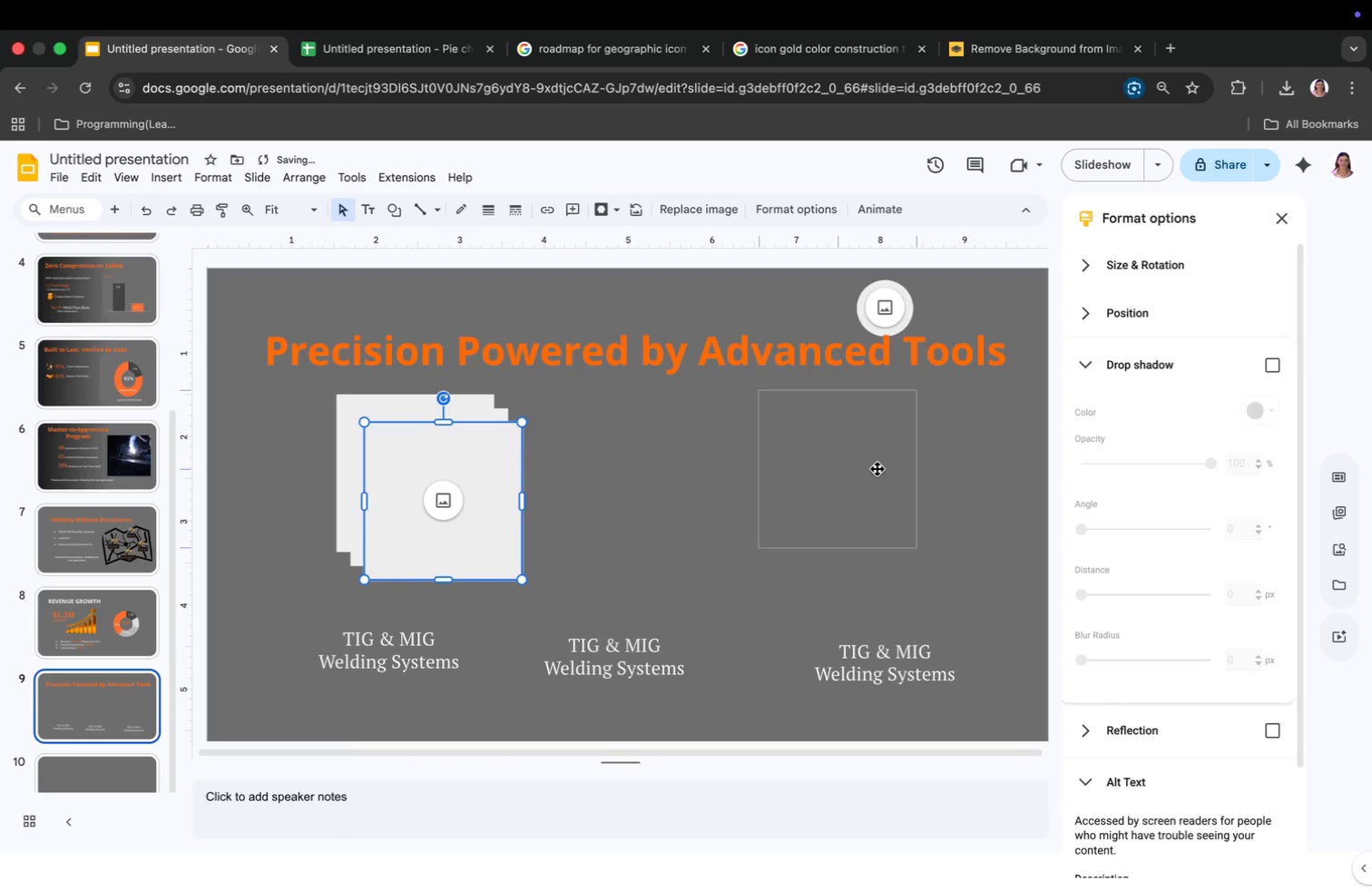 
left_click_drag(start_coordinate=[482, 501], to_coordinate=[859, 470])
 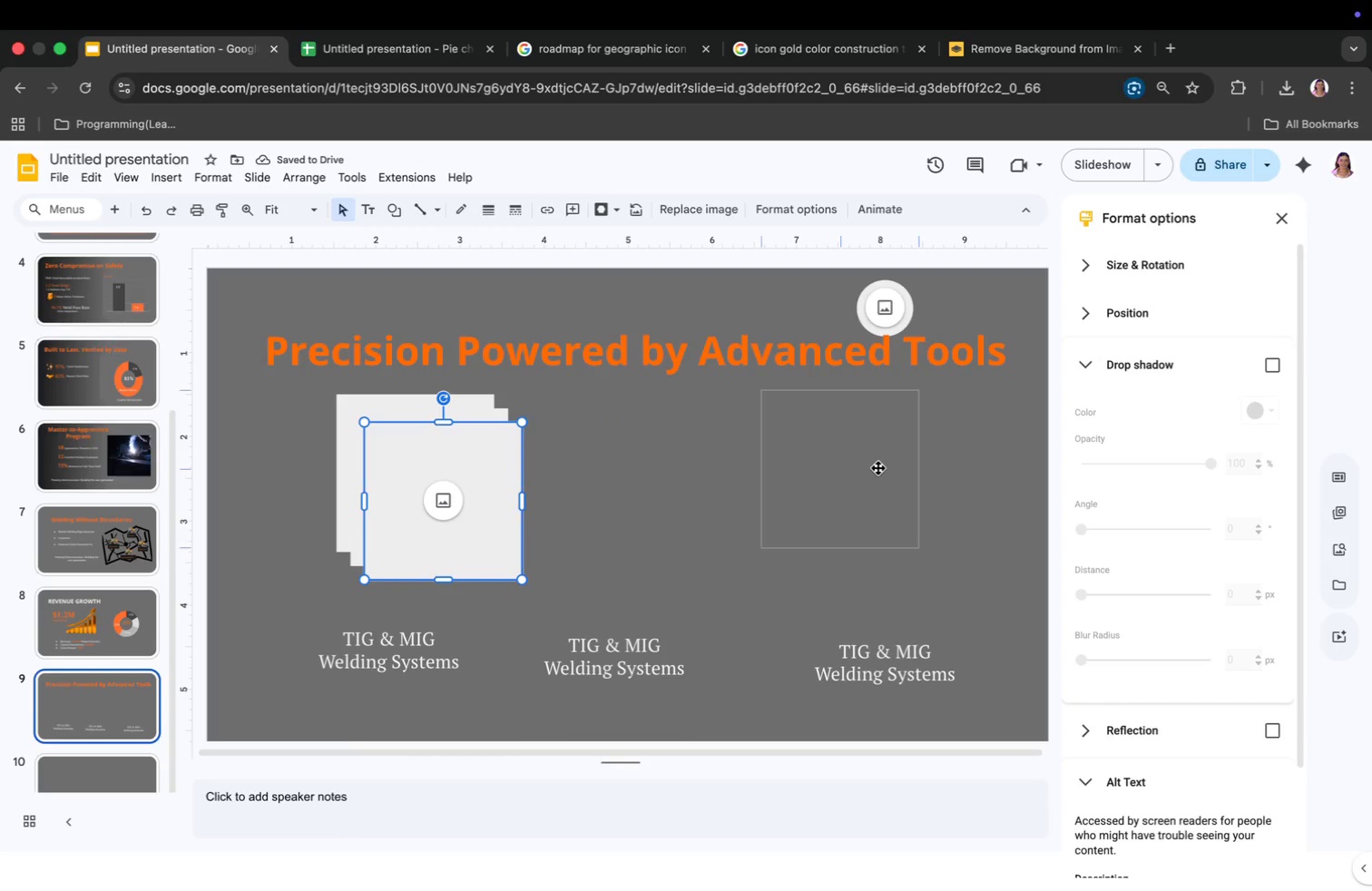 
left_click_drag(start_coordinate=[475, 494], to_coordinate=[660, 481])
 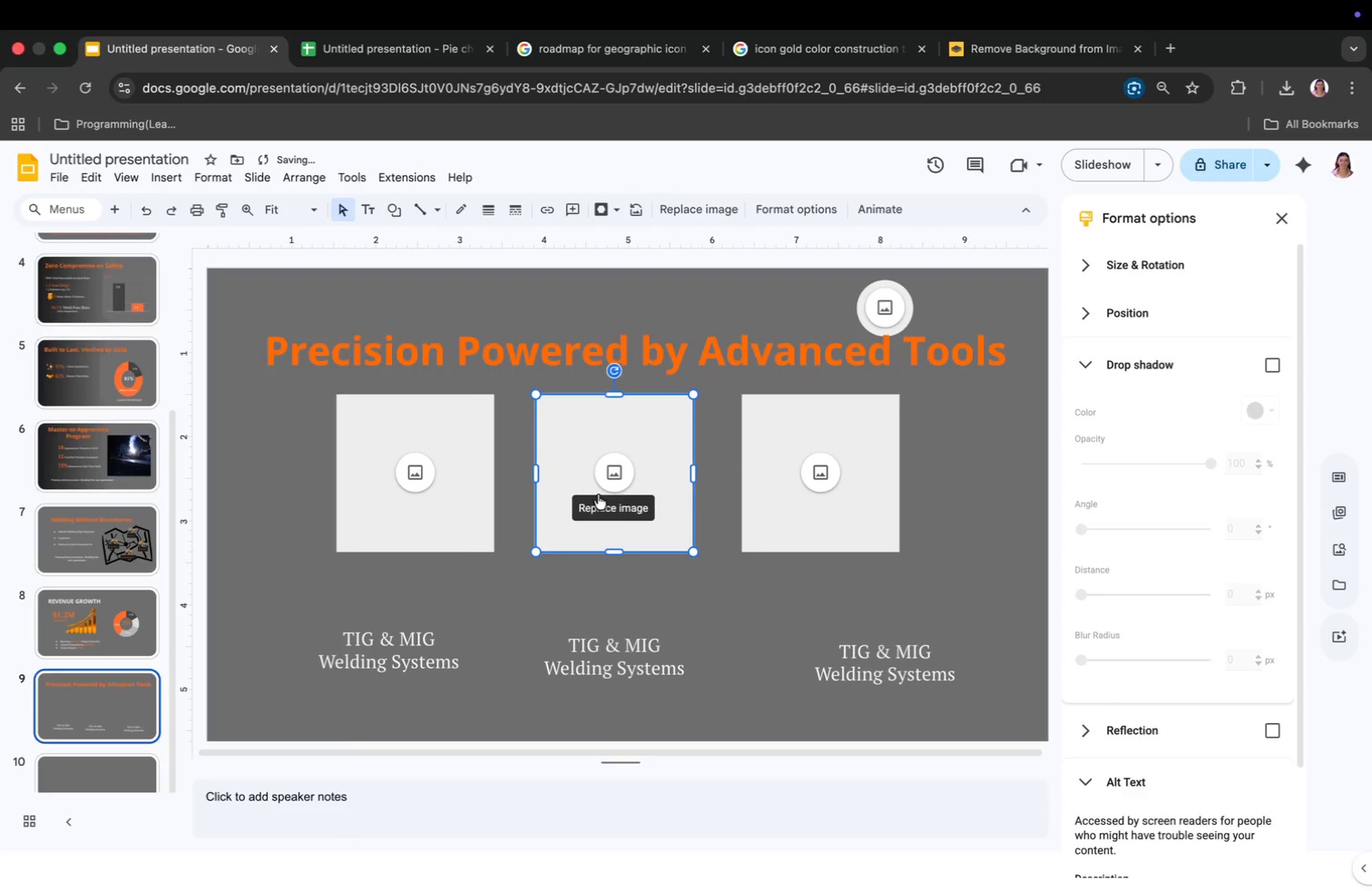 
left_click([409, 667])
 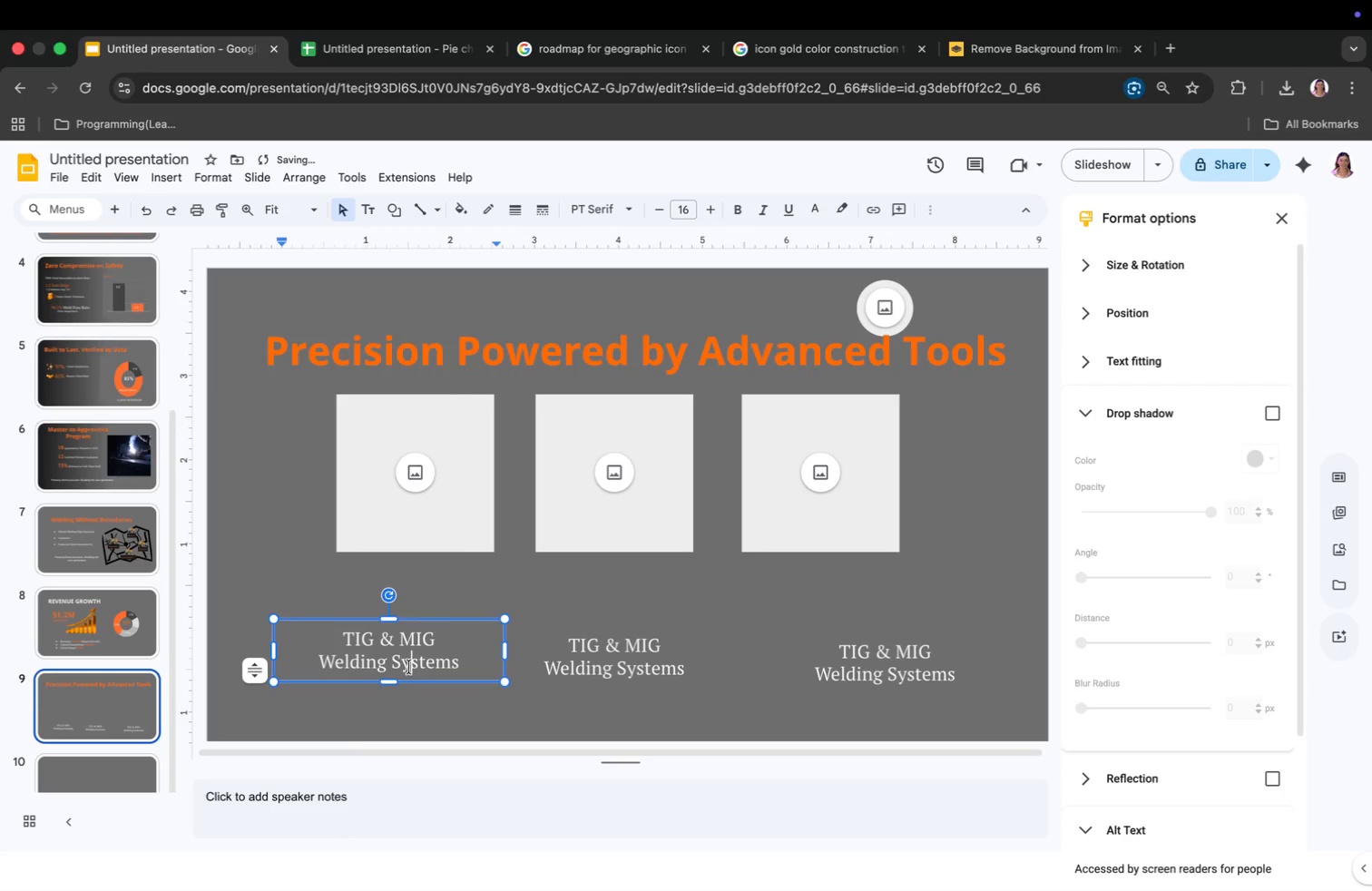 
left_click_drag(start_coordinate=[397, 623], to_coordinate=[414, 563])
 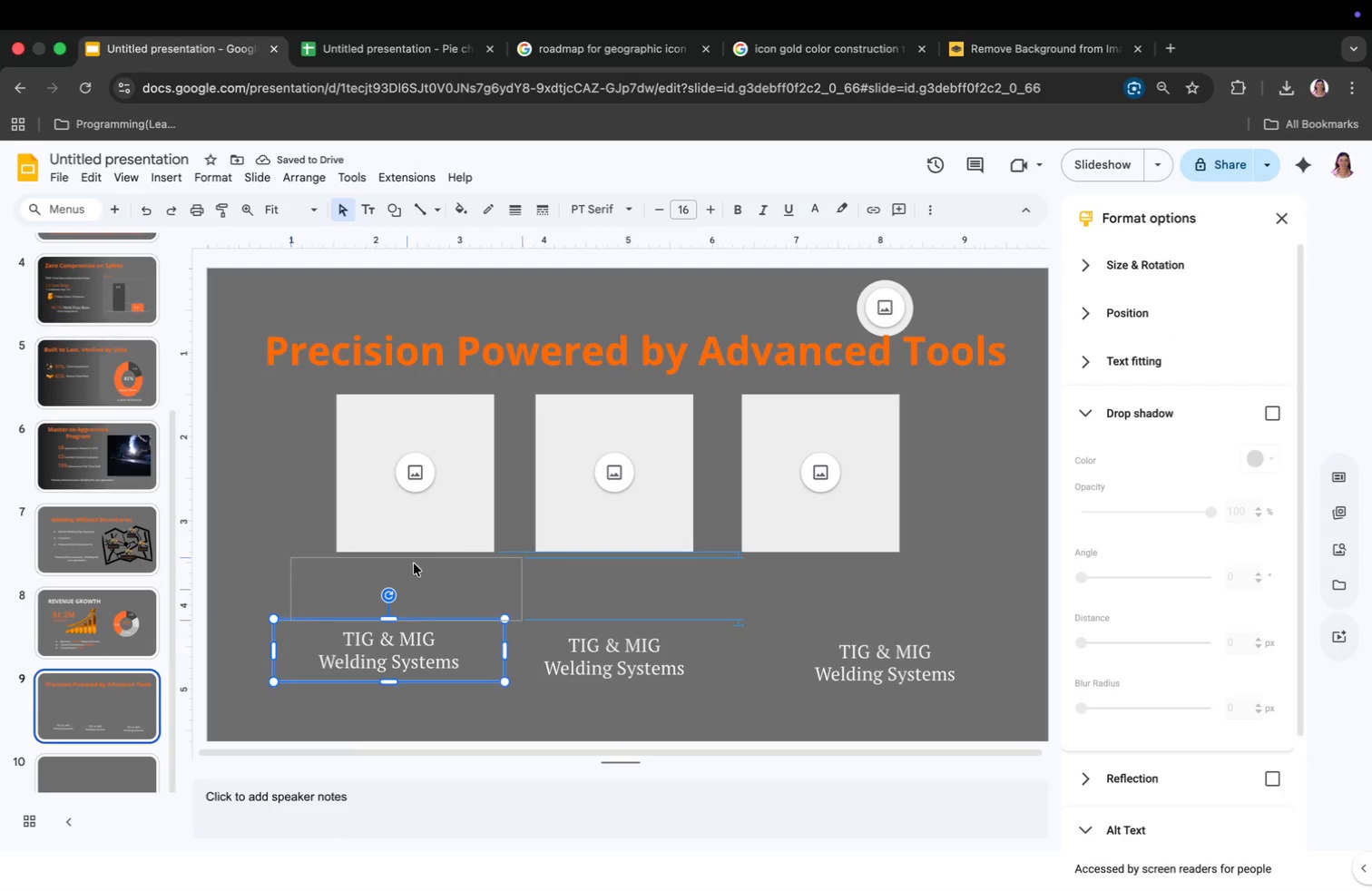 
left_click_drag(start_coordinate=[409, 563], to_coordinate=[420, 560])
 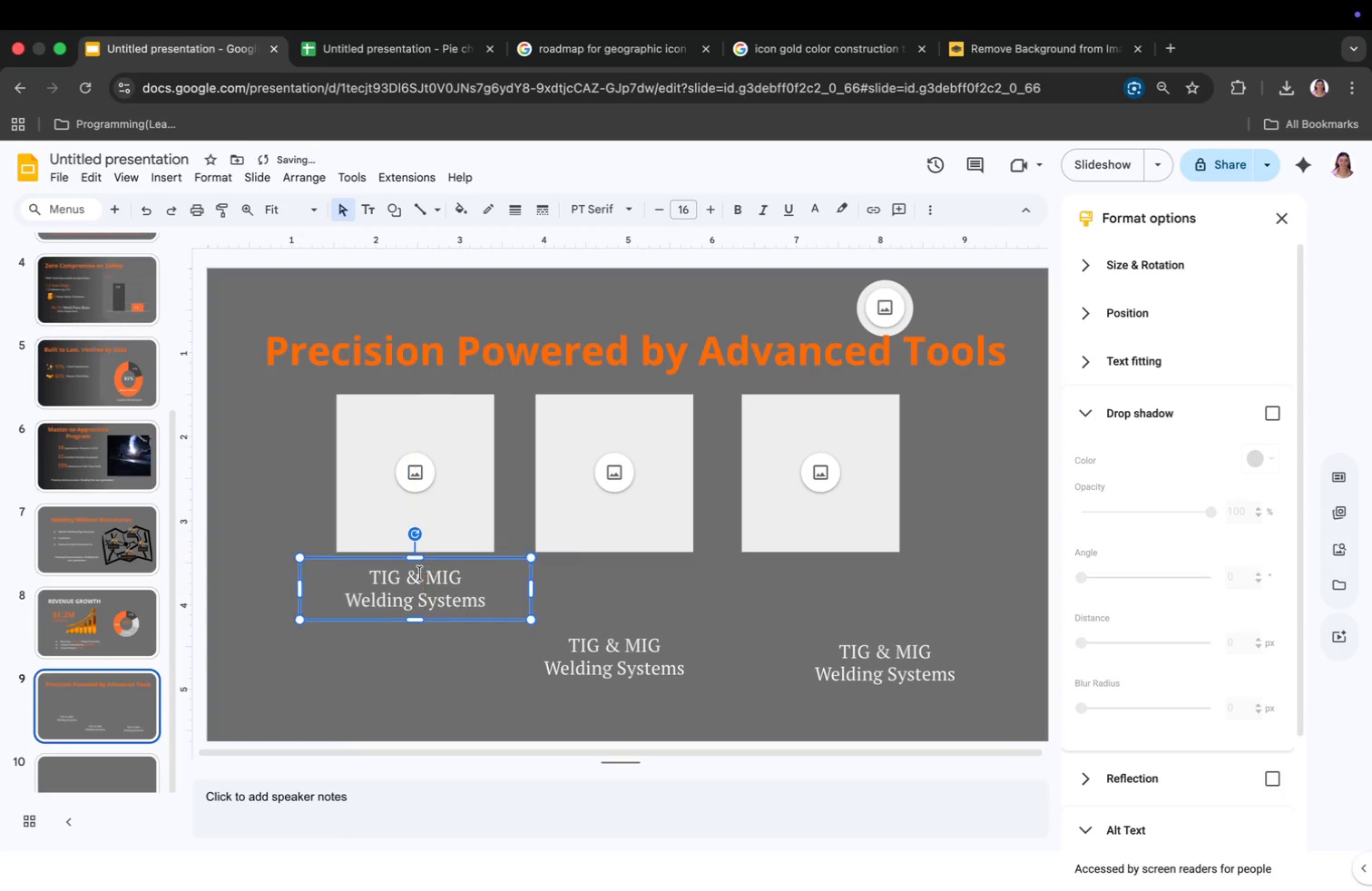 
left_click([613, 665])
 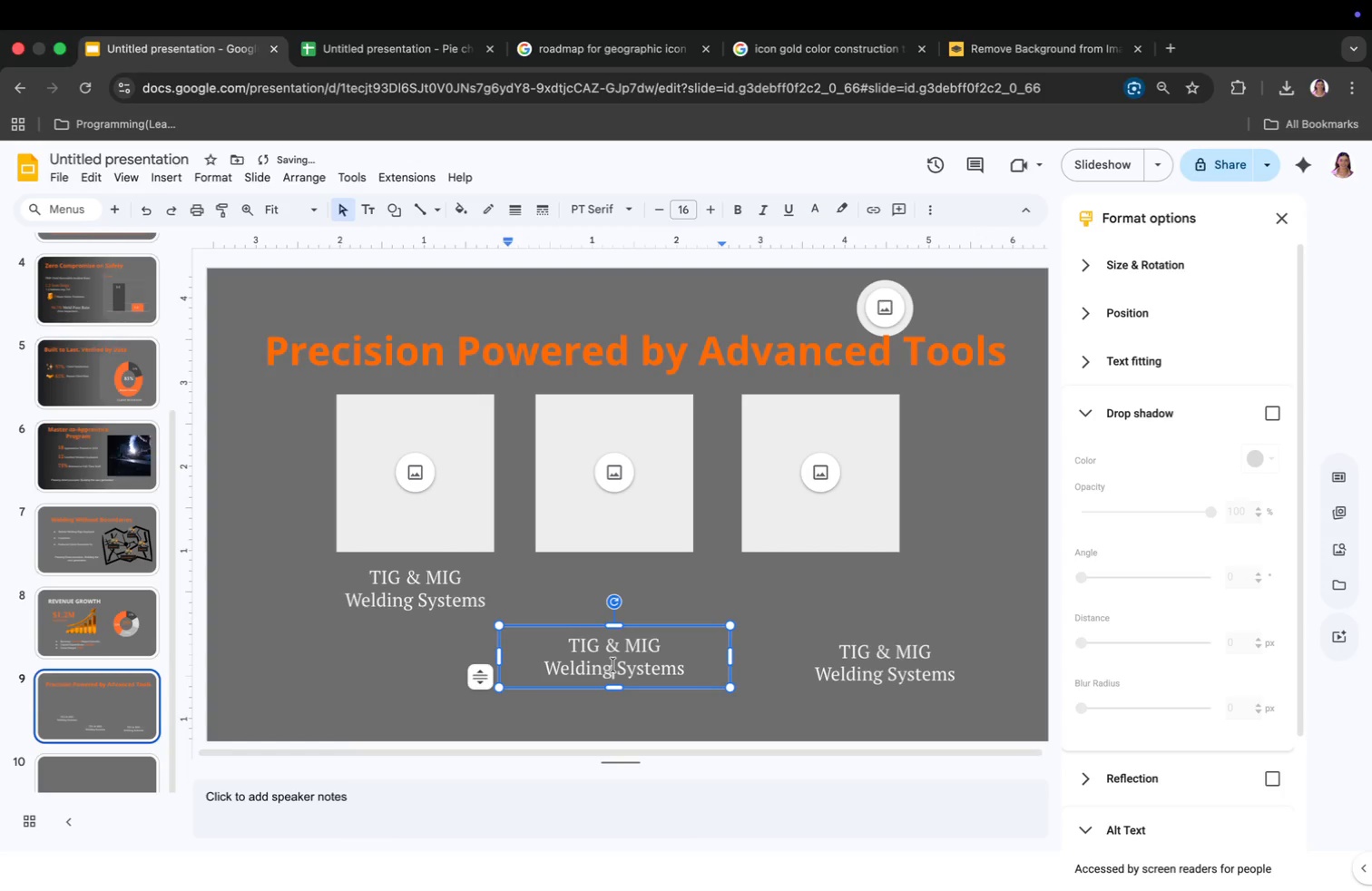 
left_click_drag(start_coordinate=[616, 632], to_coordinate=[623, 560])
 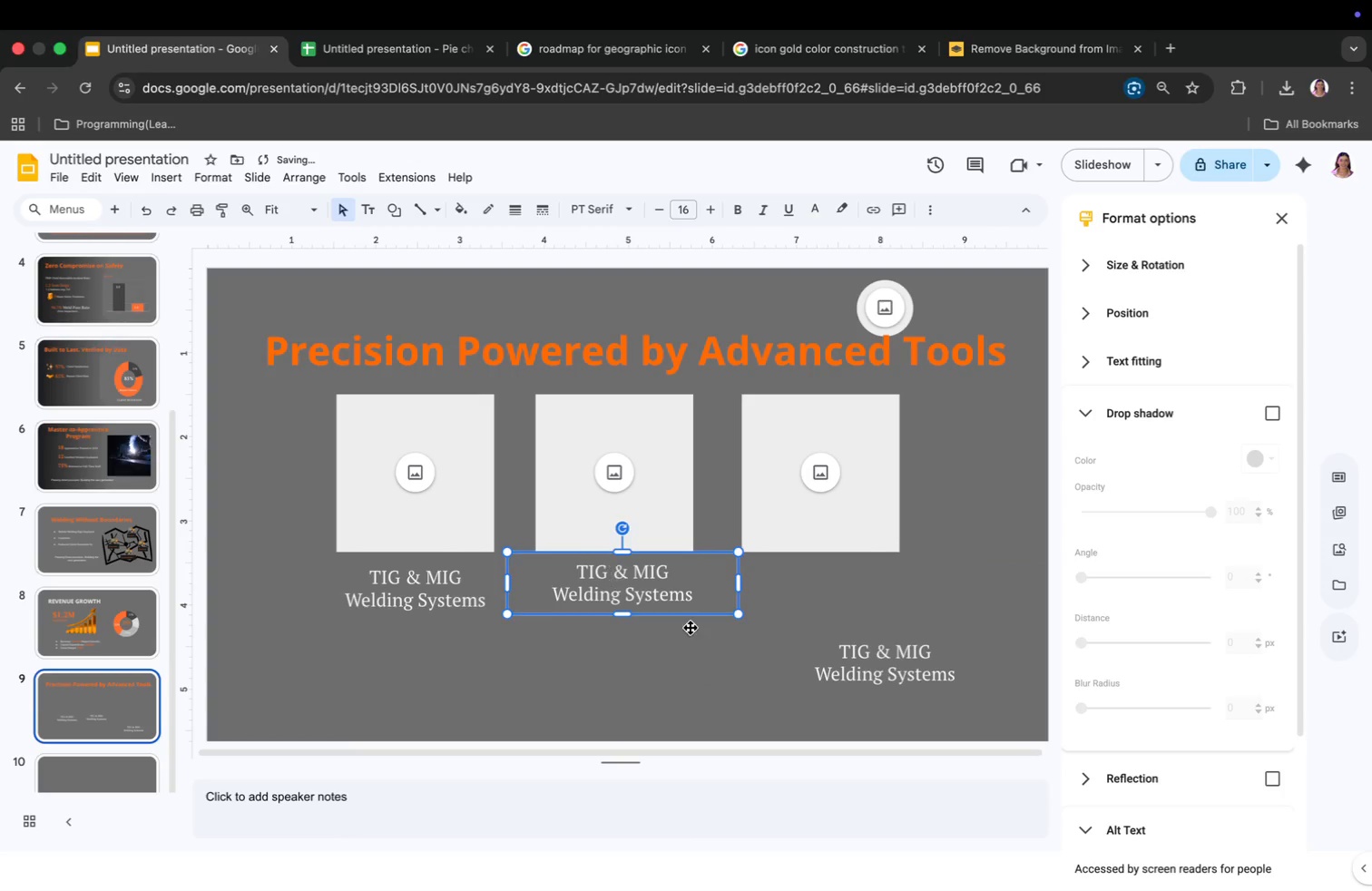 
left_click_drag(start_coordinate=[882, 636], to_coordinate=[838, 559])
 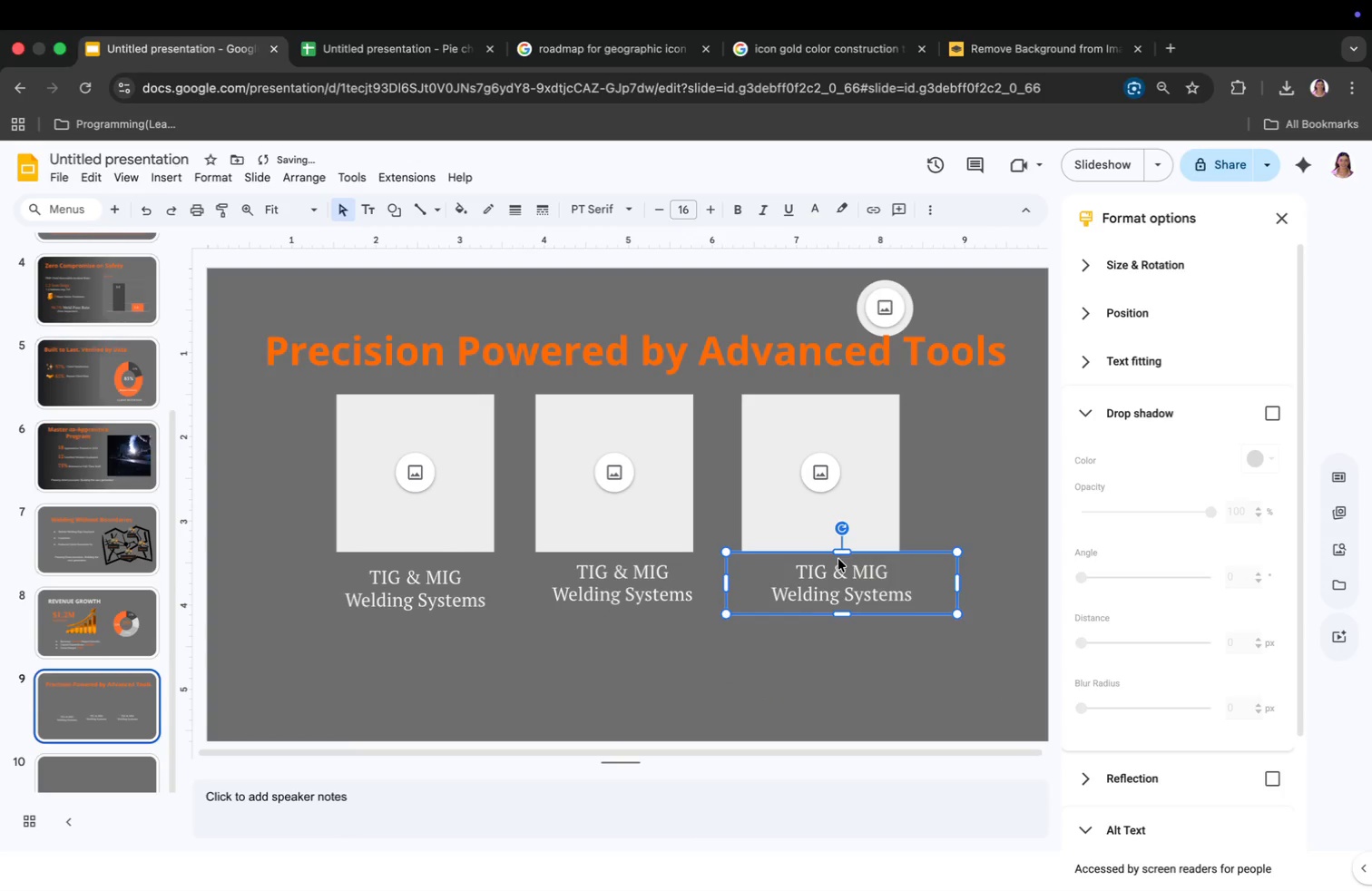 
left_click_drag(start_coordinate=[838, 558], to_coordinate=[818, 558])
 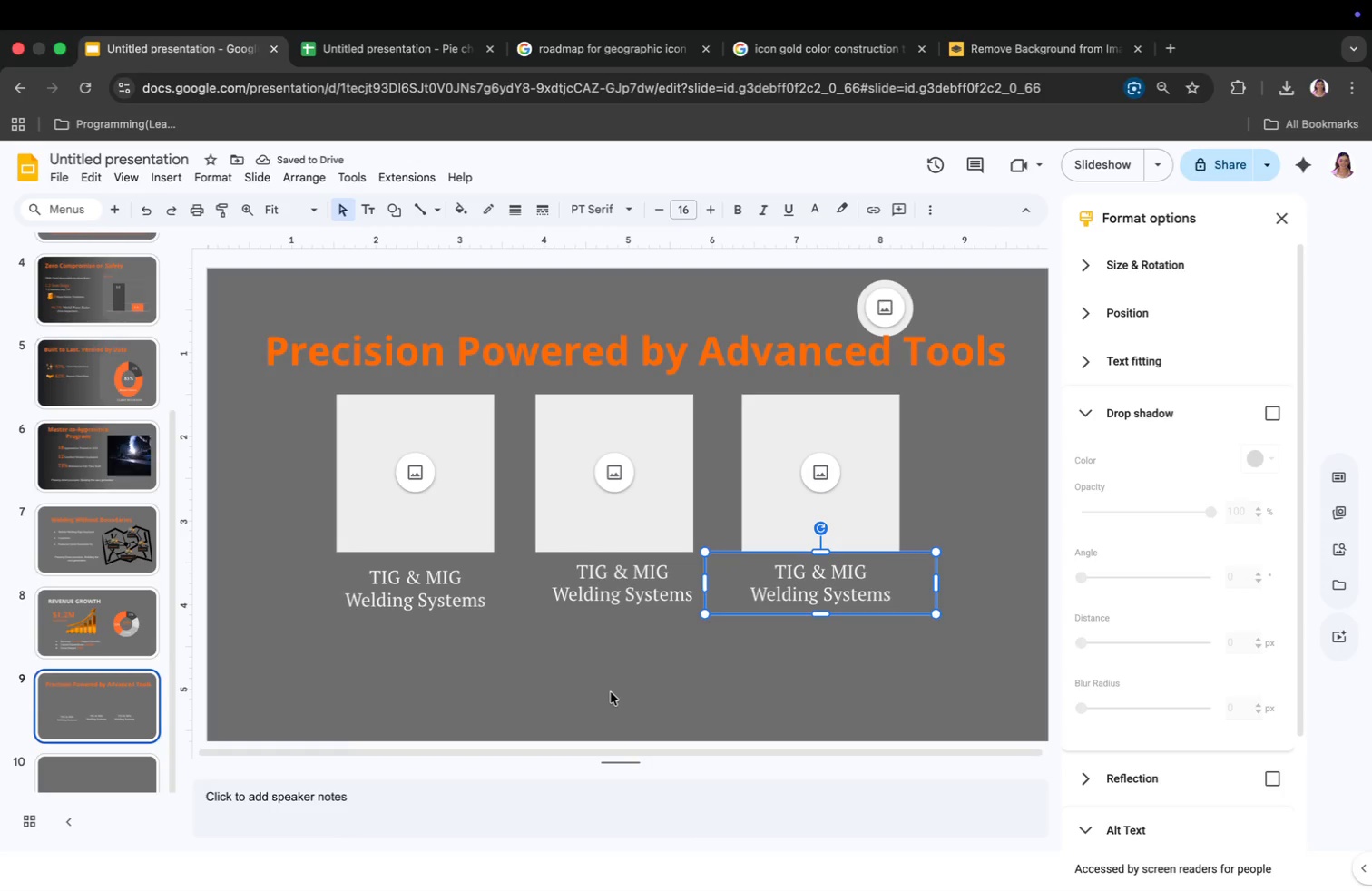 
left_click([621, 586])
 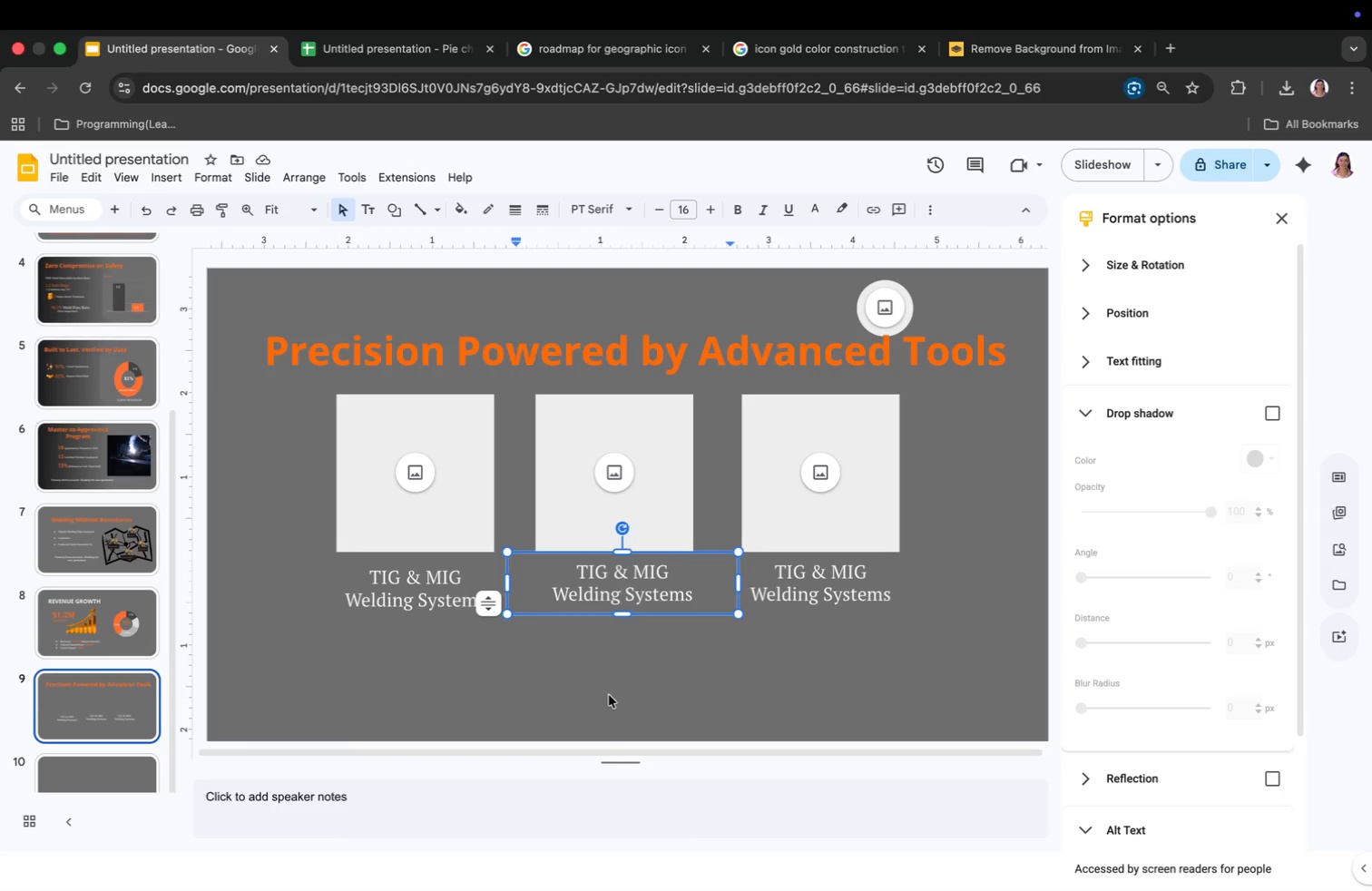 
left_click([609, 695])
 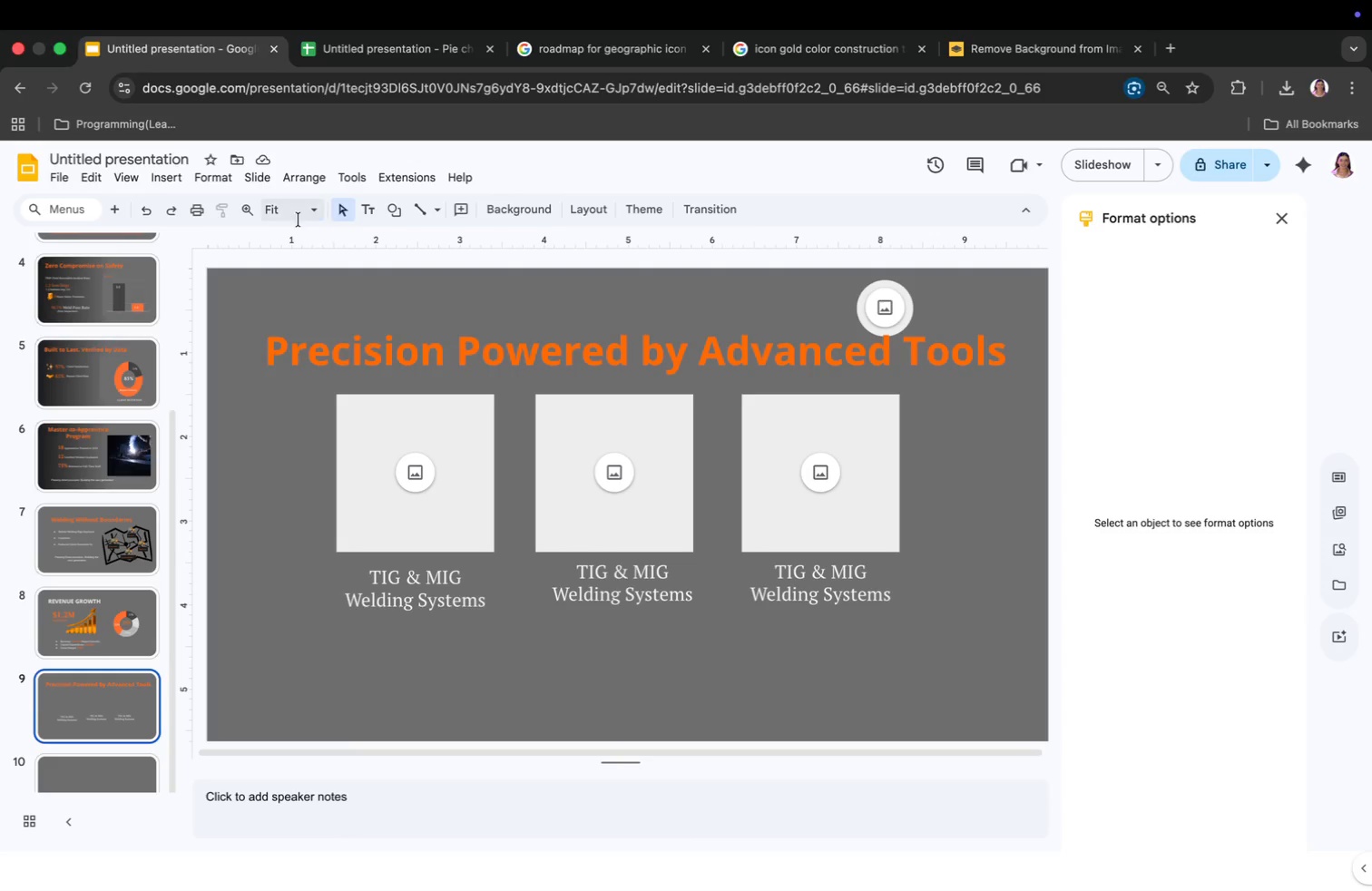 
left_click([162, 180])
 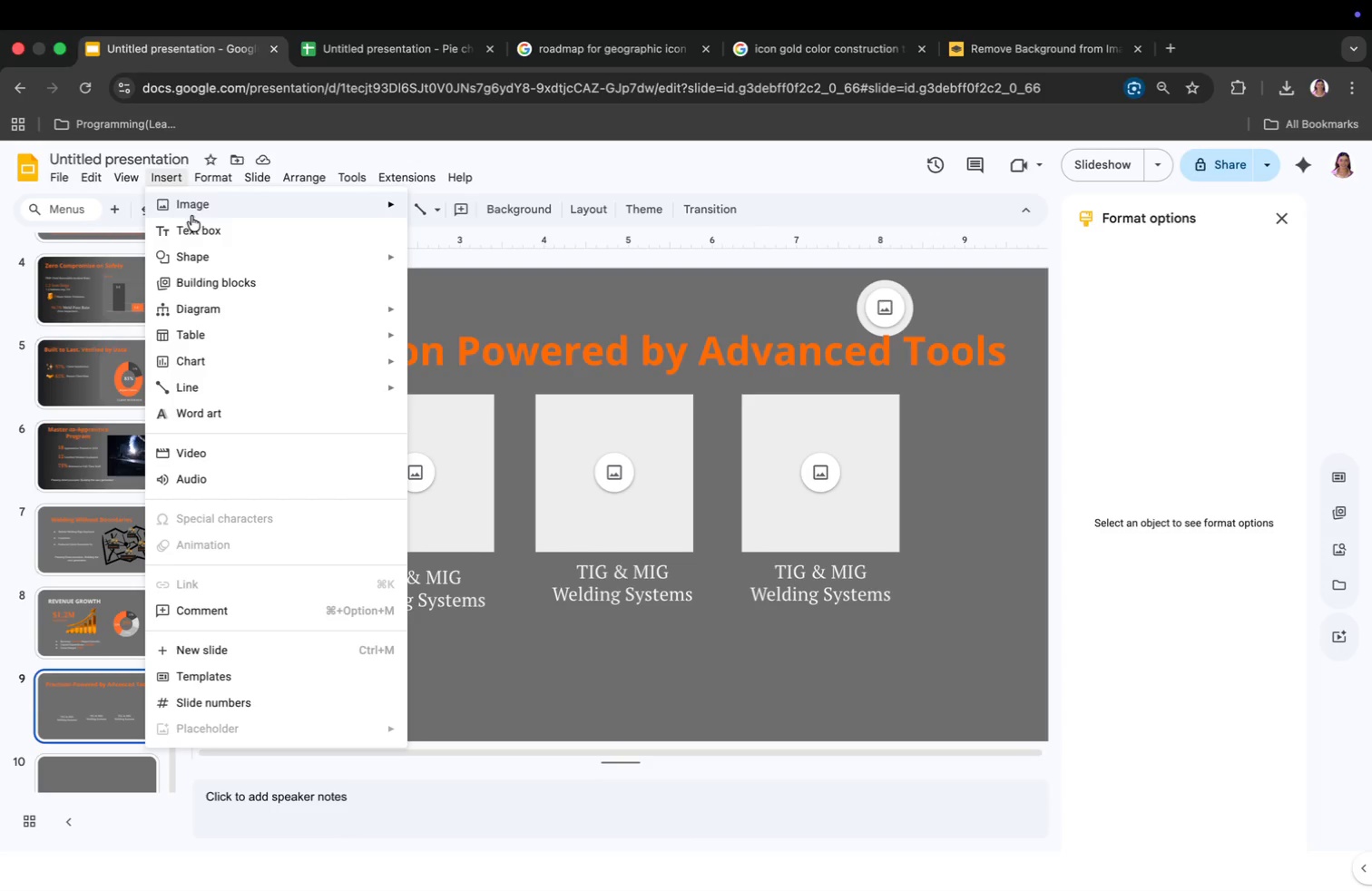 
left_click([193, 230])
 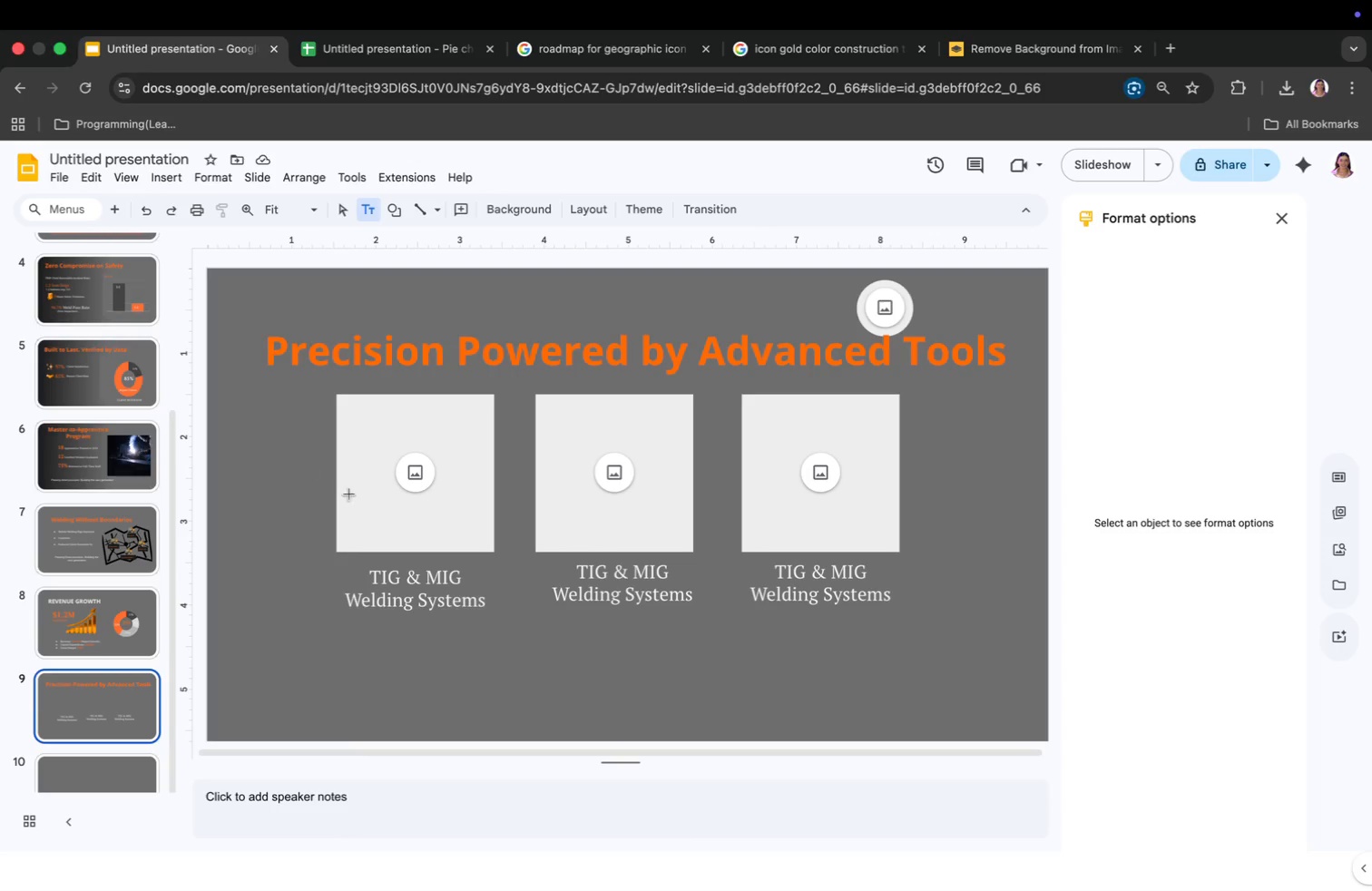 
left_click([532, 656])
 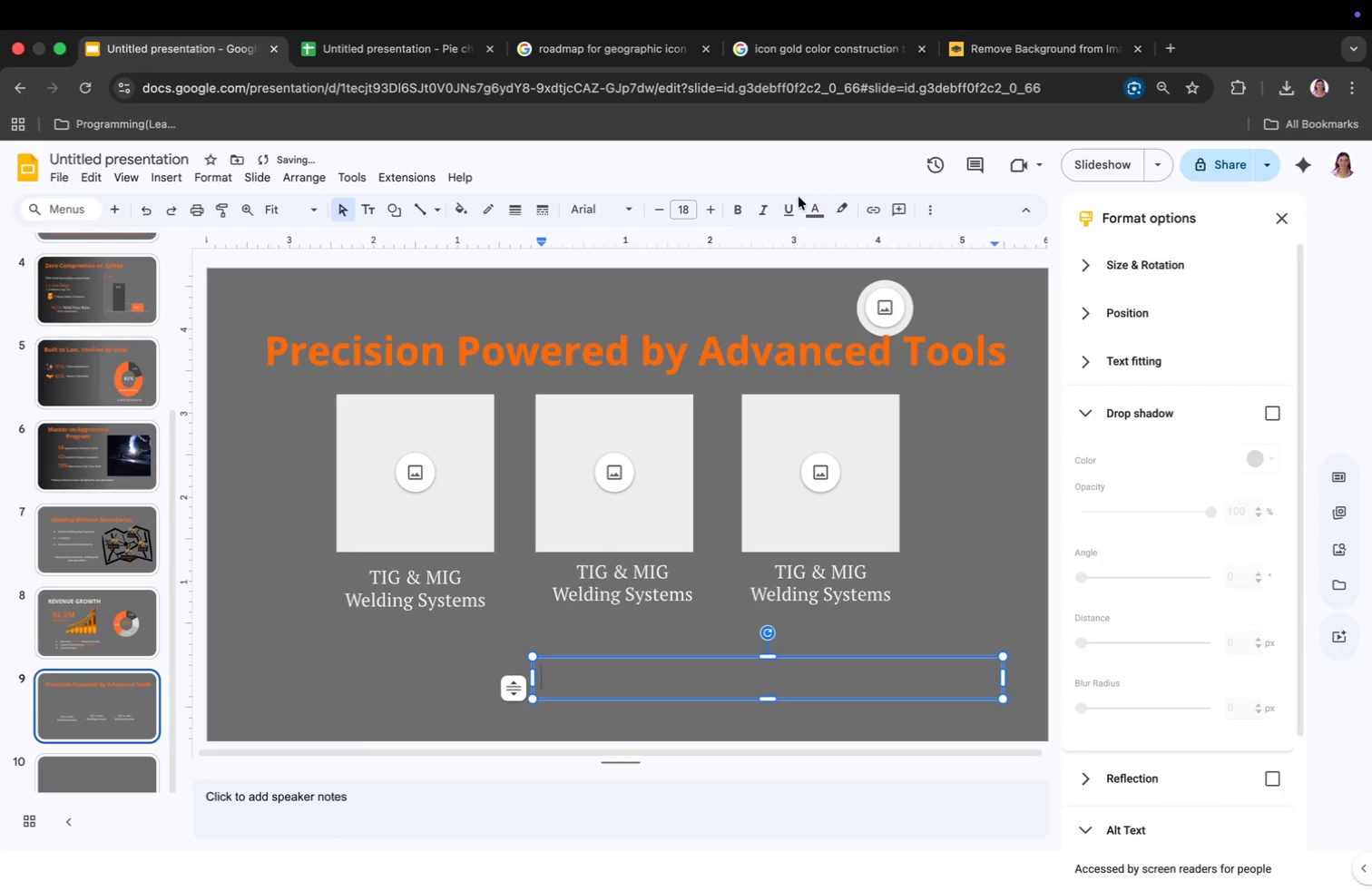 
left_click([603, 195])
 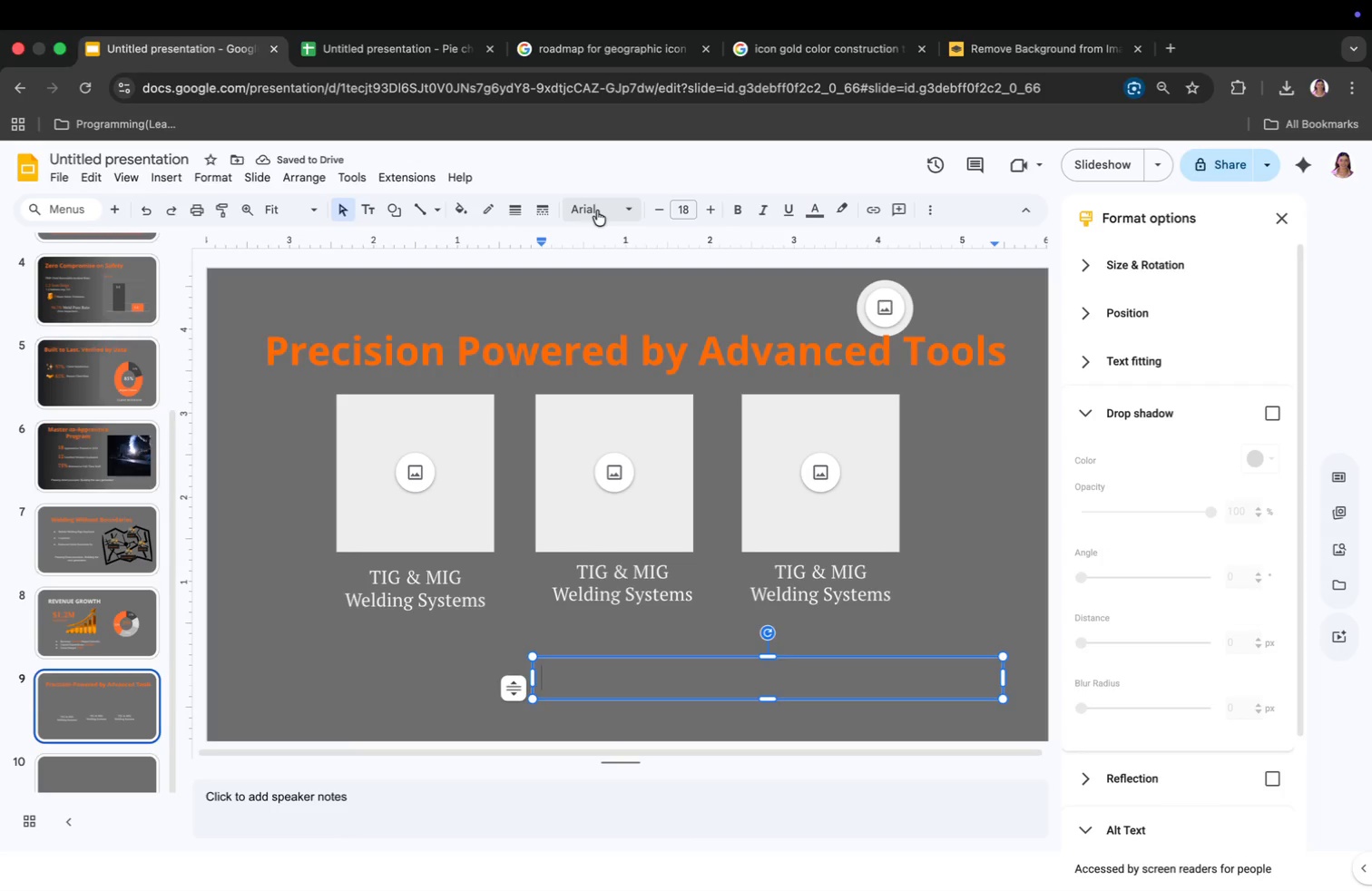 
left_click([595, 210])
 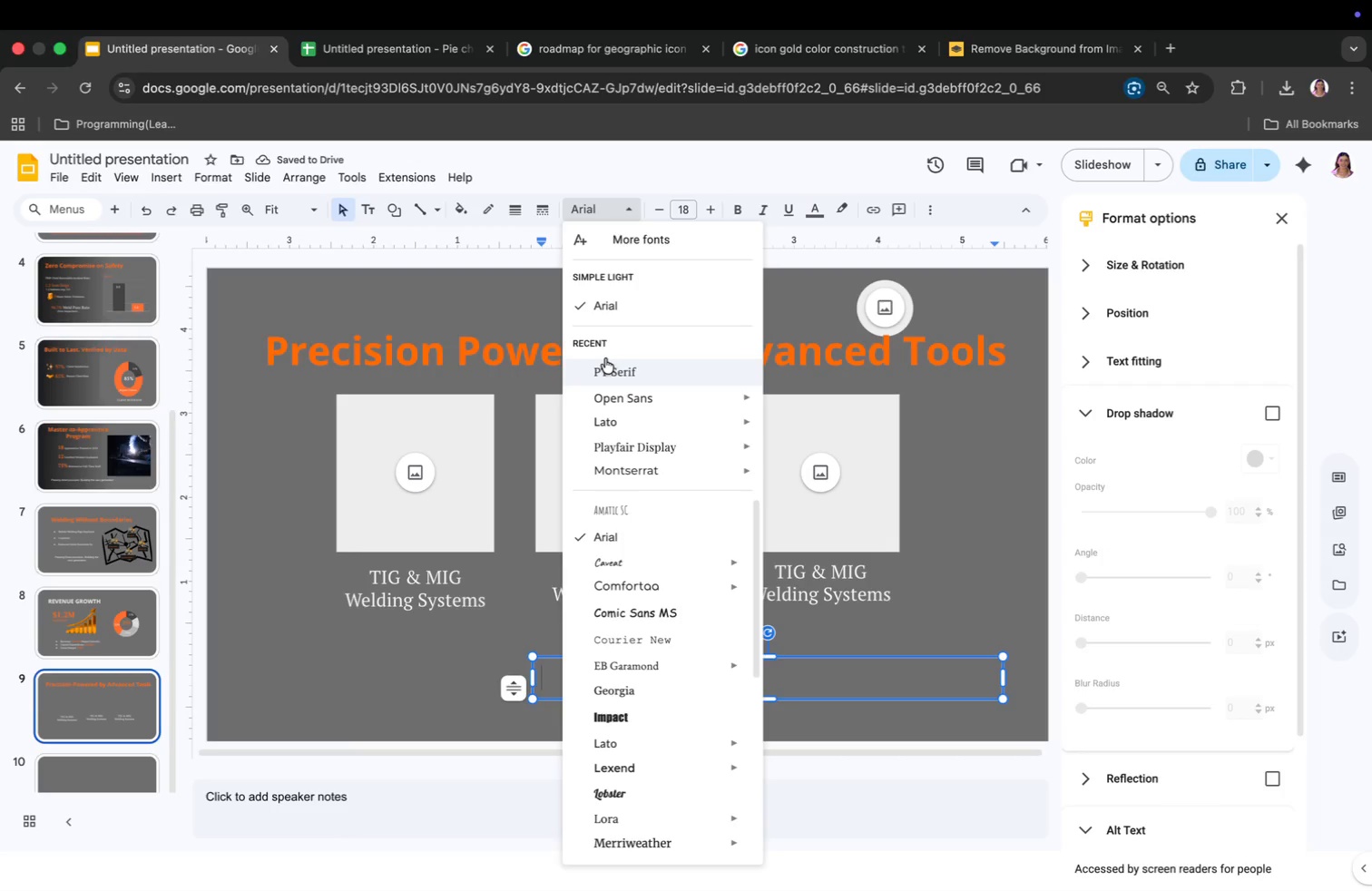 
left_click([608, 367])
 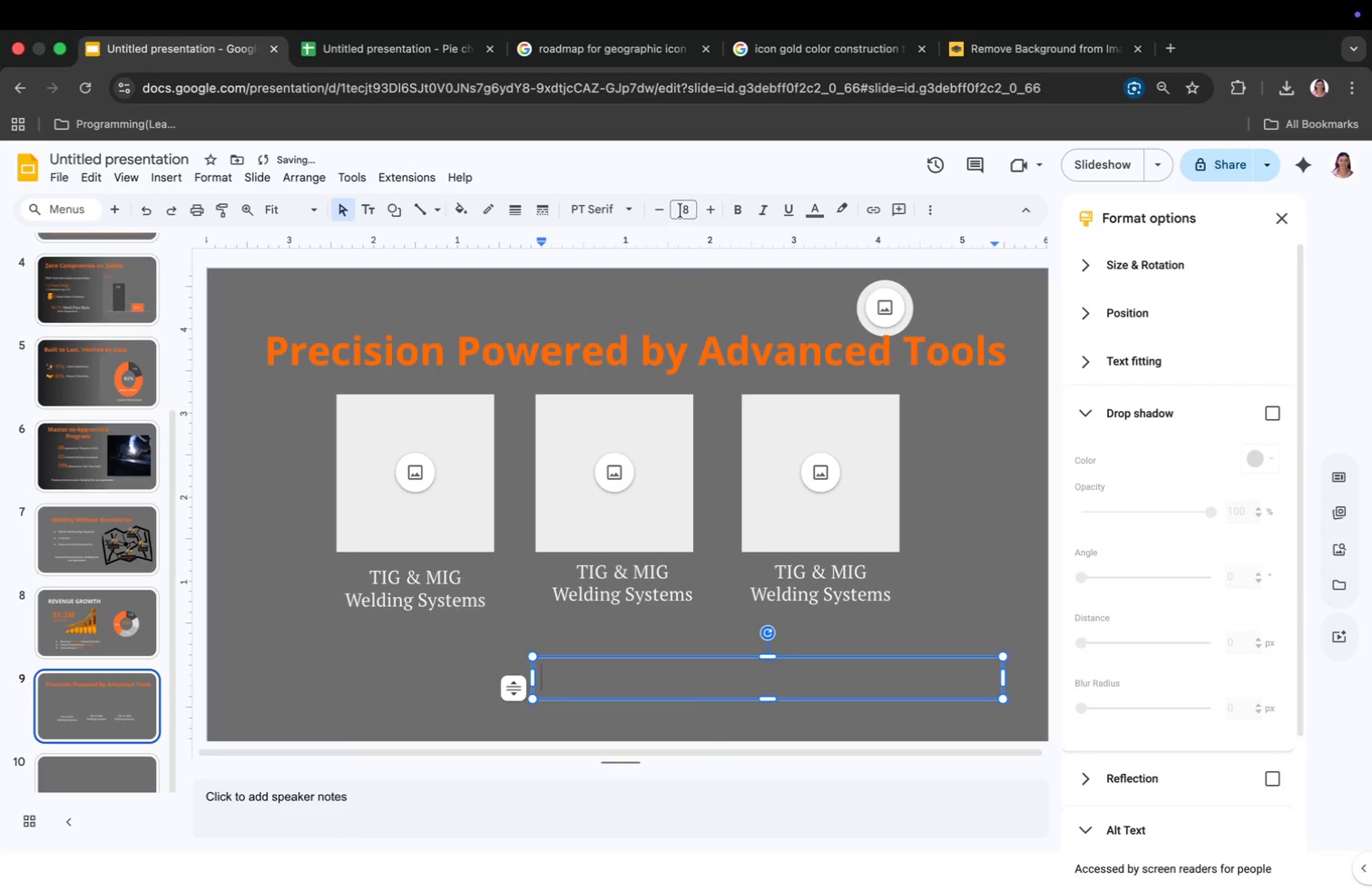 
left_click([681, 210])
 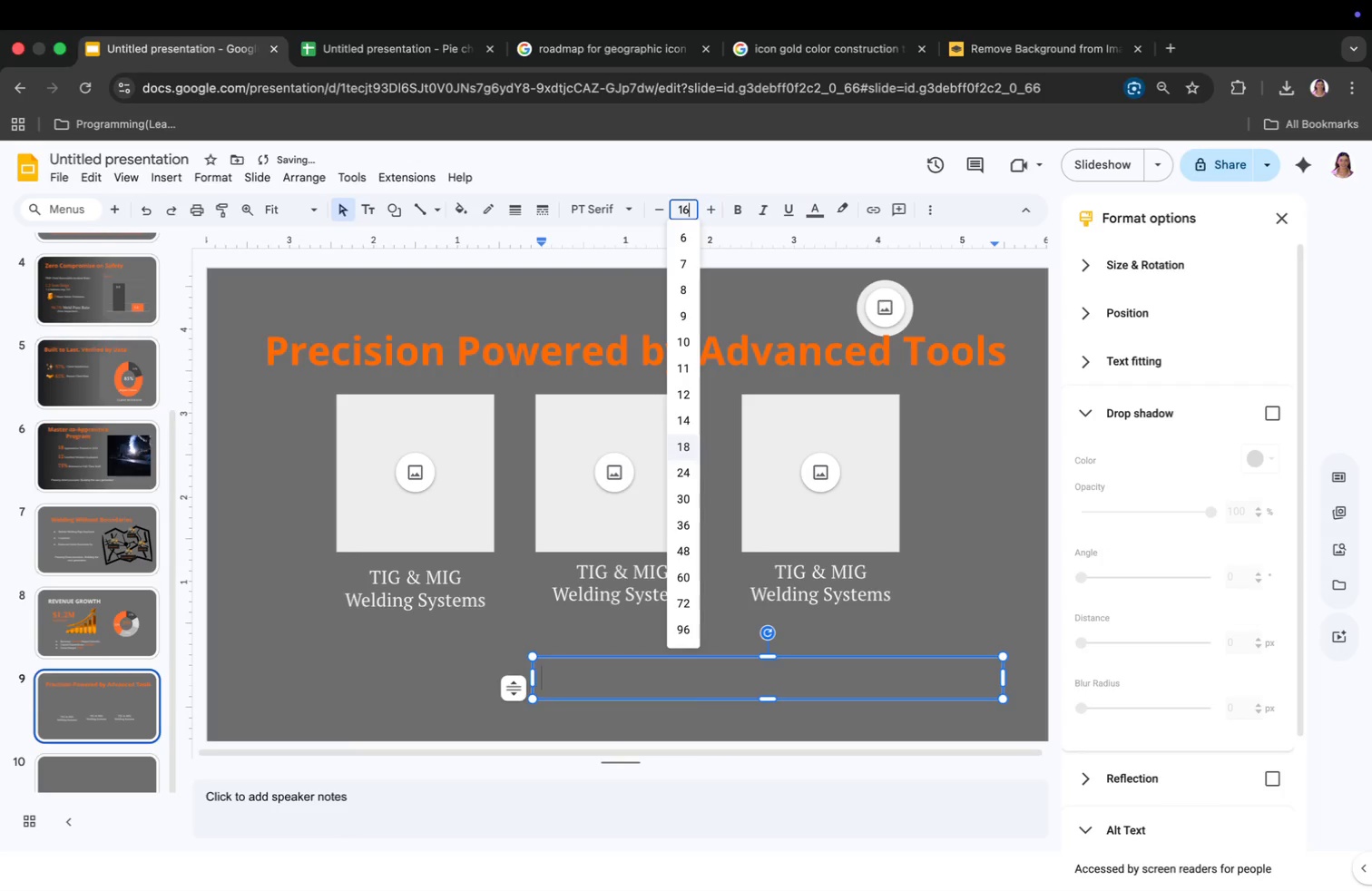 
type(16)
 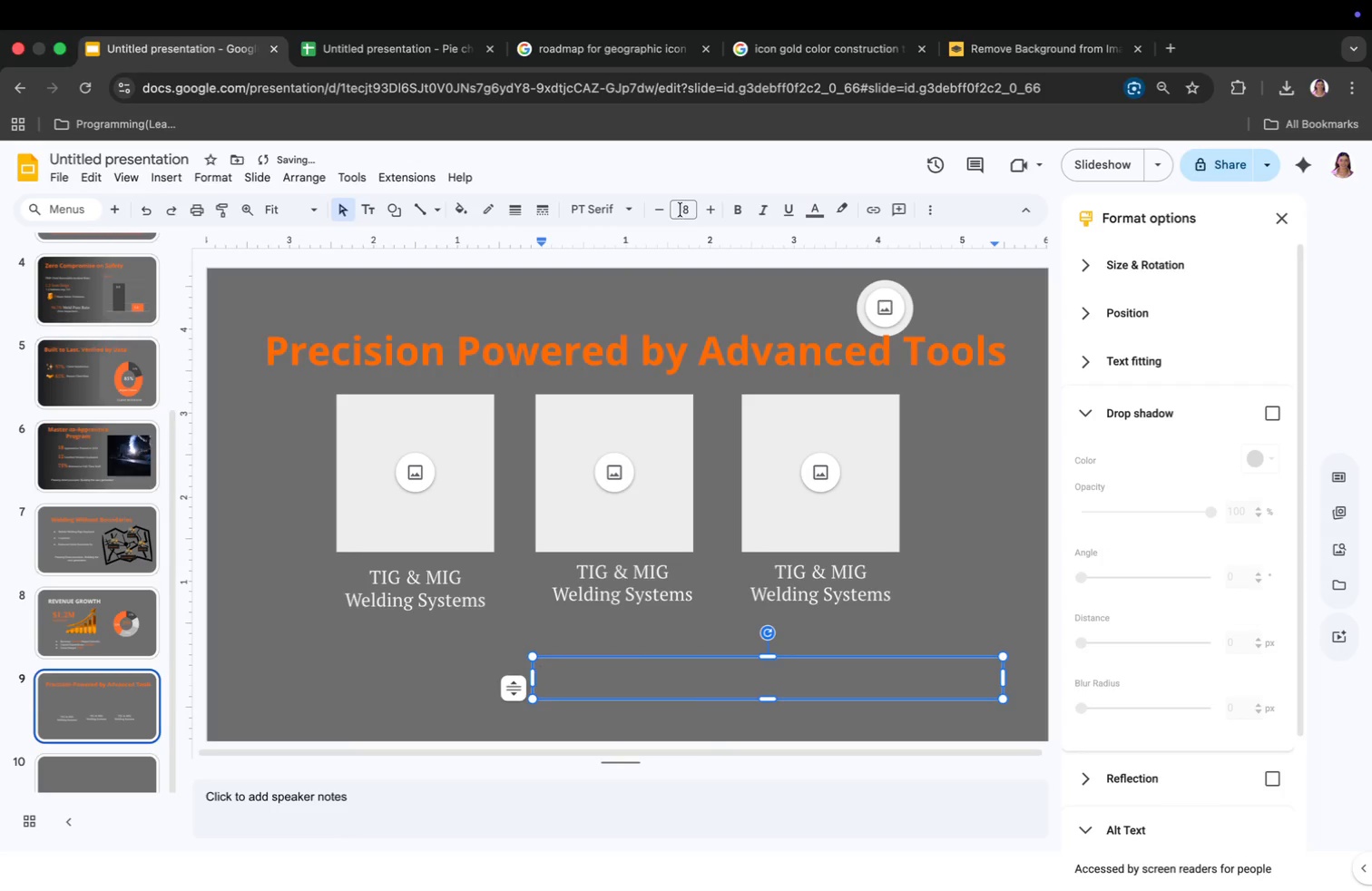 
key(Enter)
 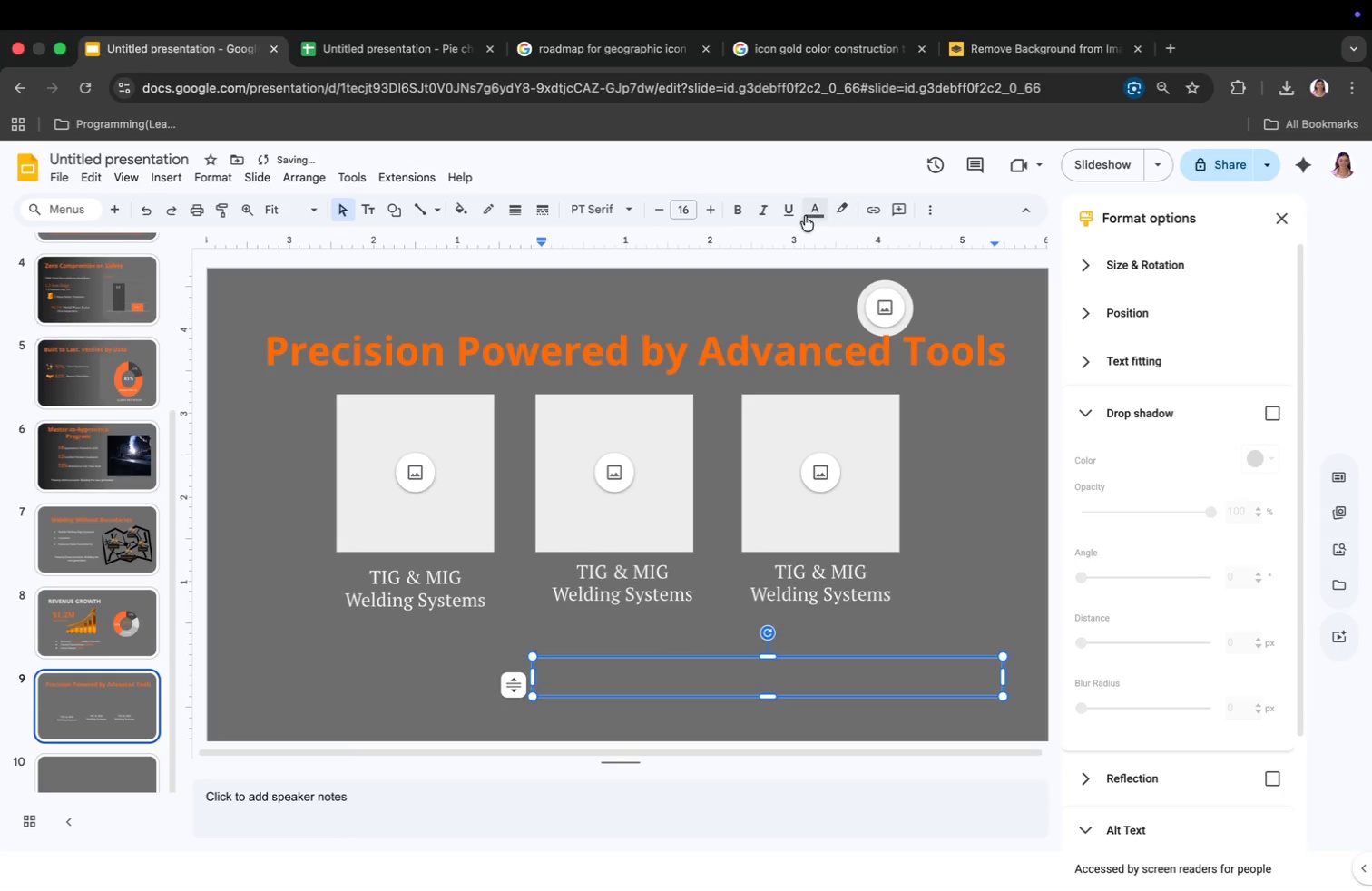 
left_click([807, 213])
 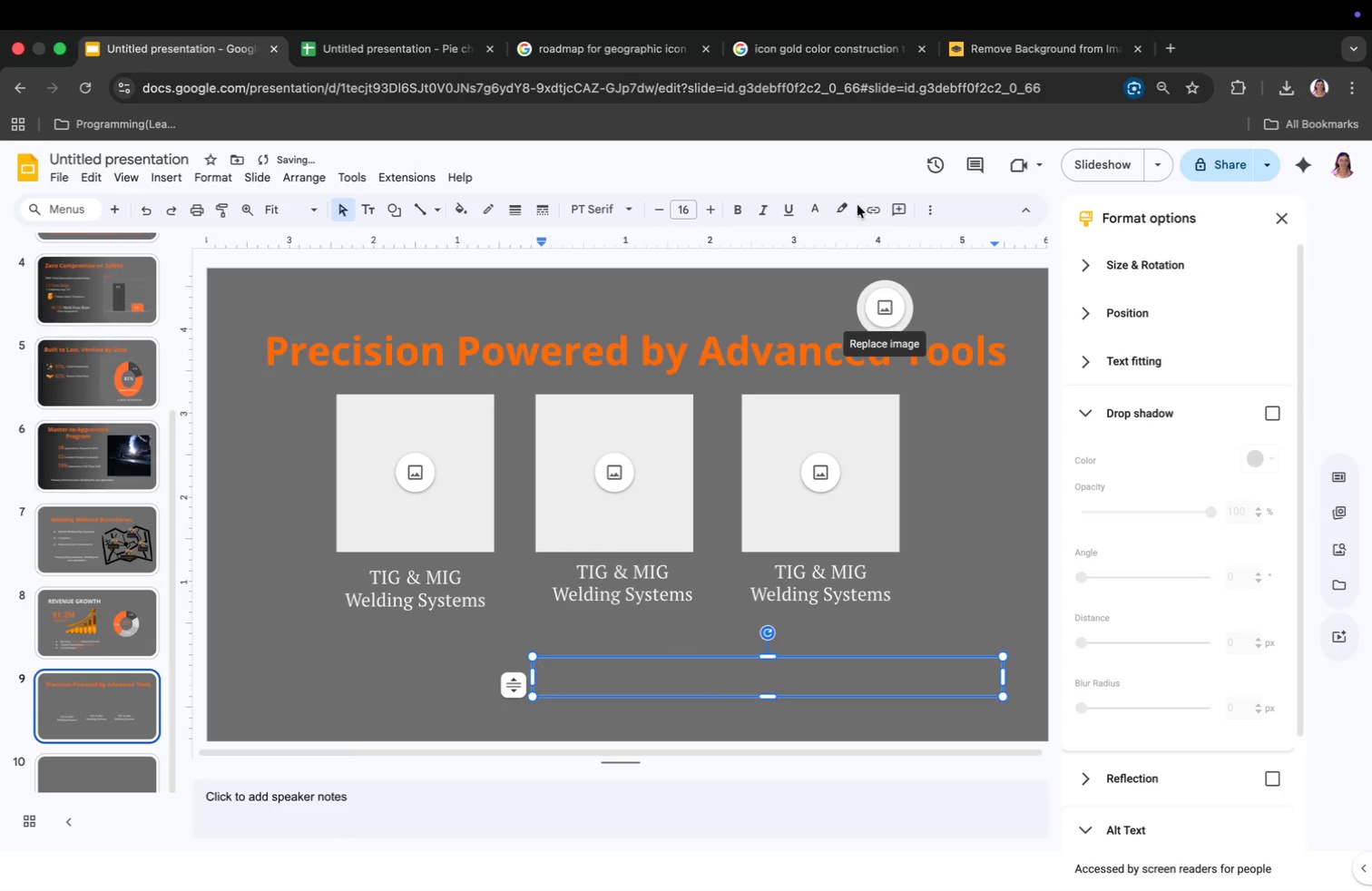 
left_click_drag(start_coordinate=[873, 317], to_coordinate=[869, 308])
 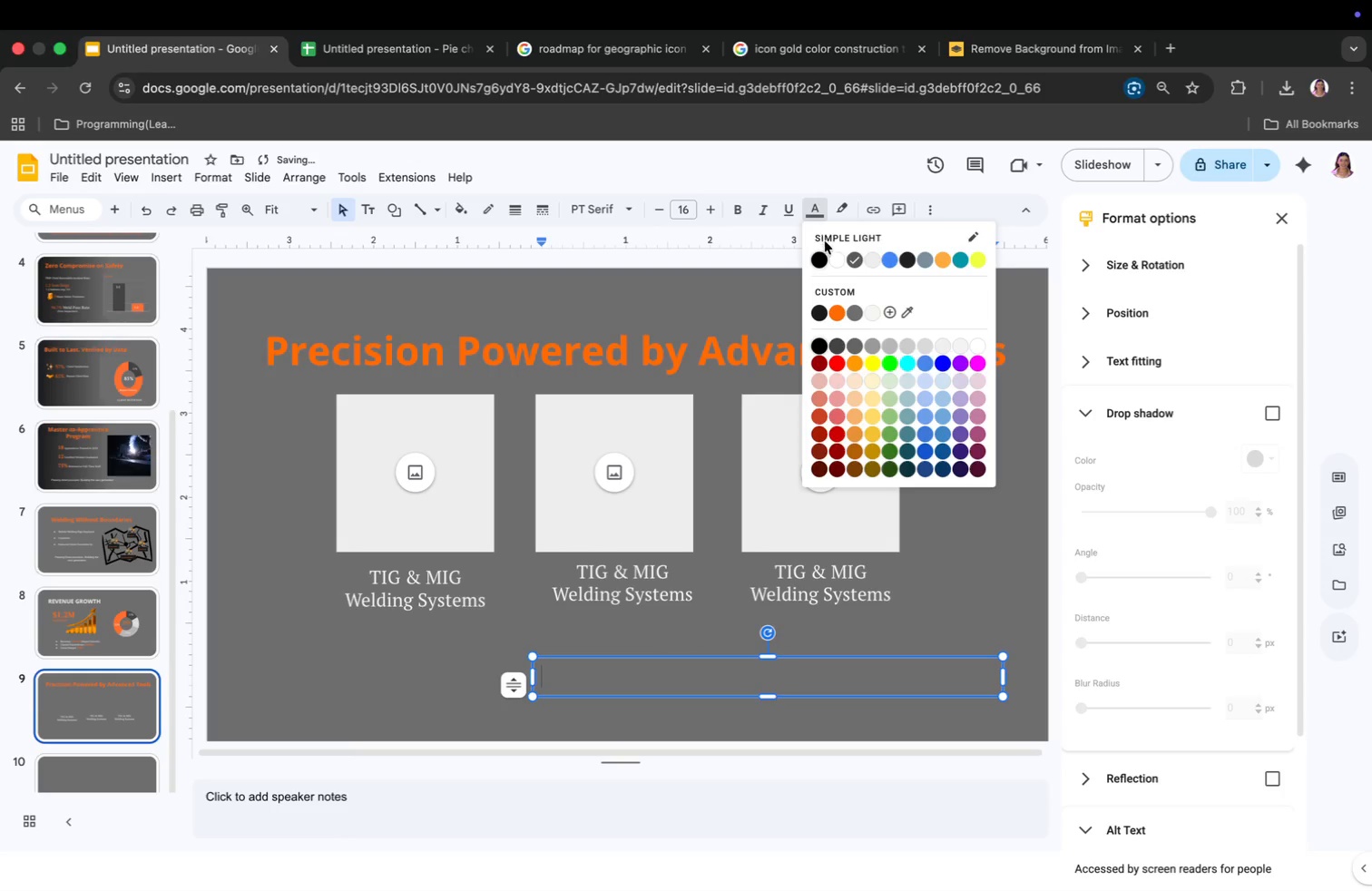 
left_click([920, 204])
 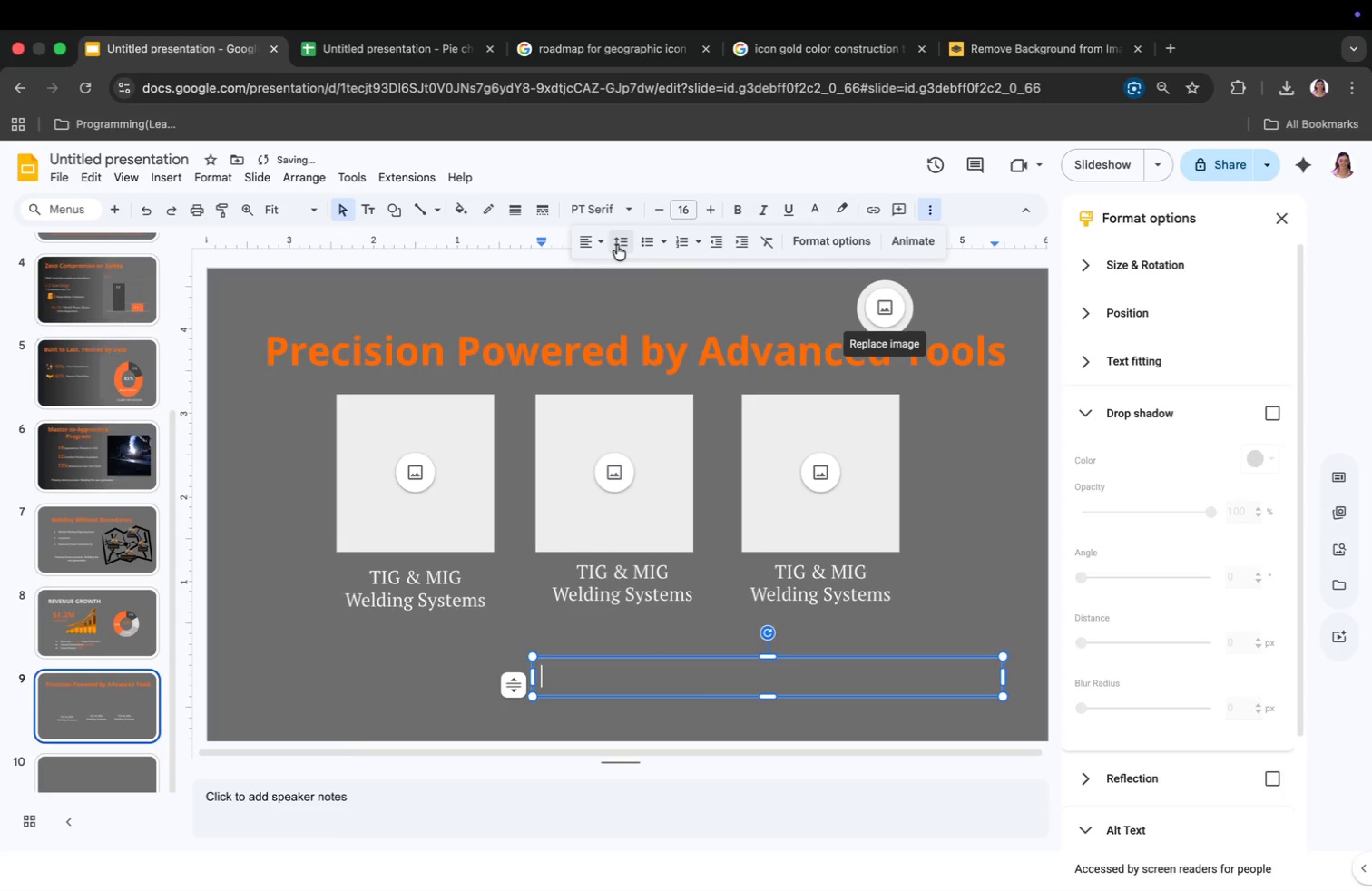 
left_click([588, 245])
 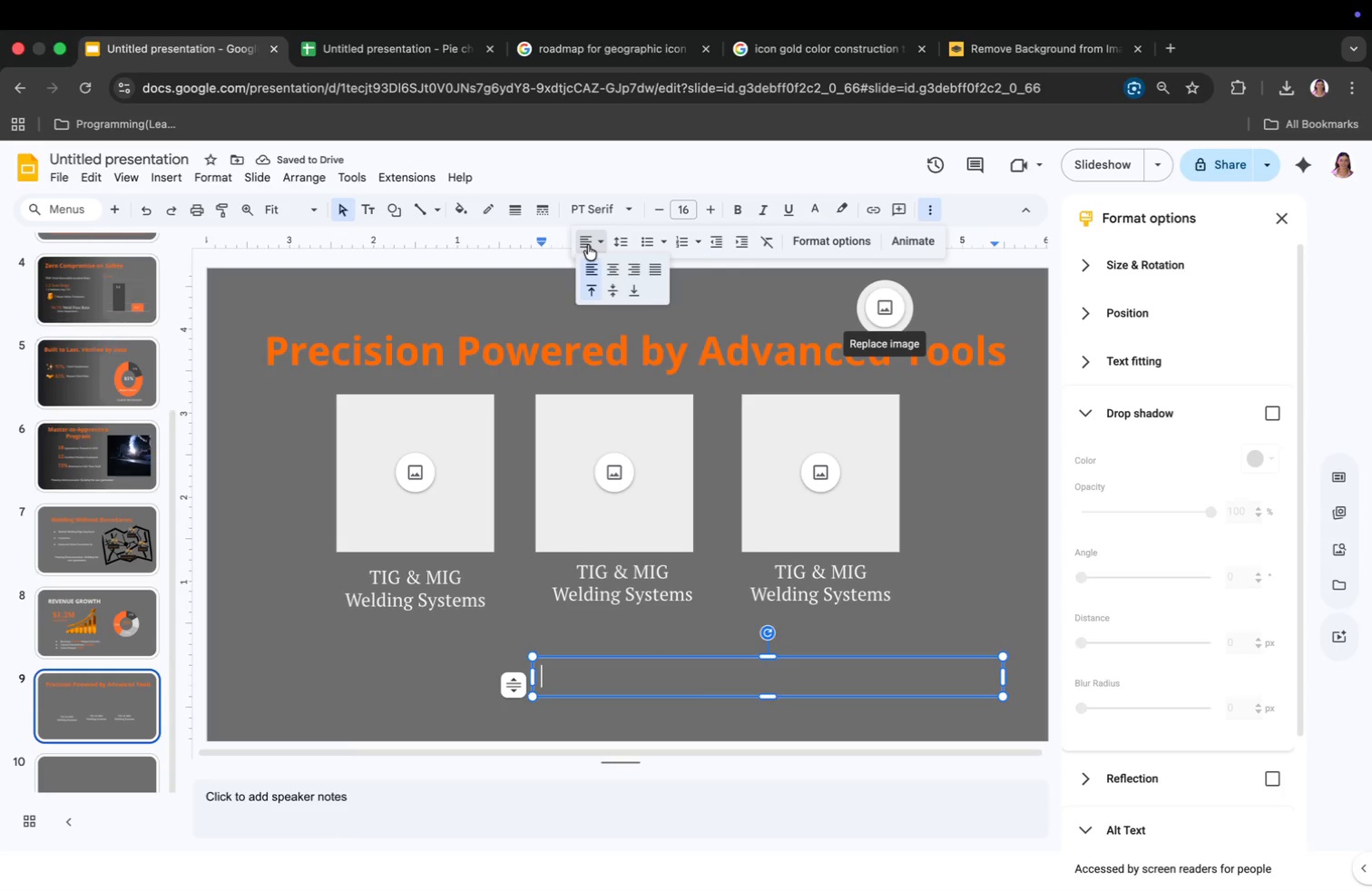 
mouse_move([629, 257])
 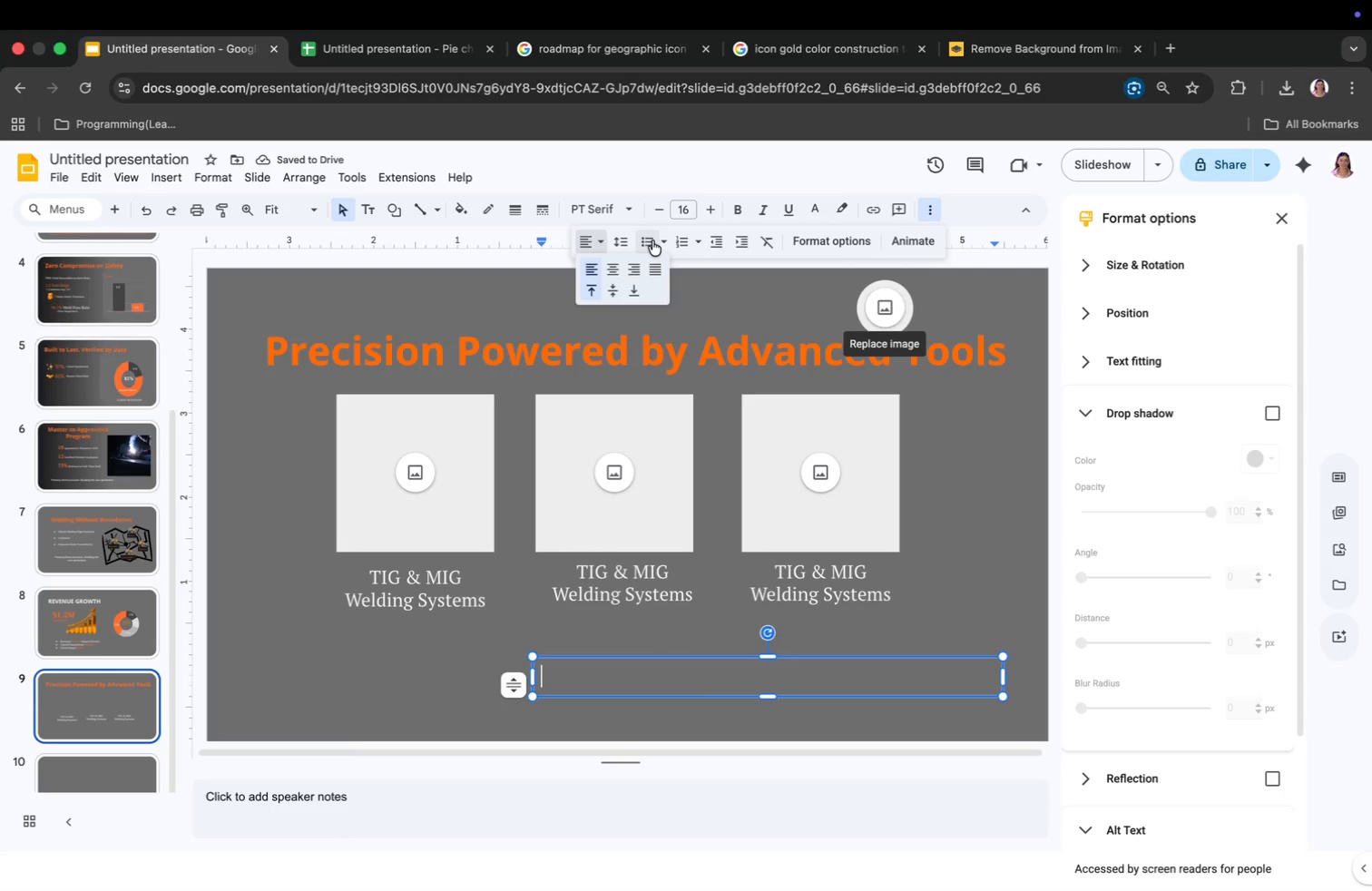 
left_click([652, 240])
 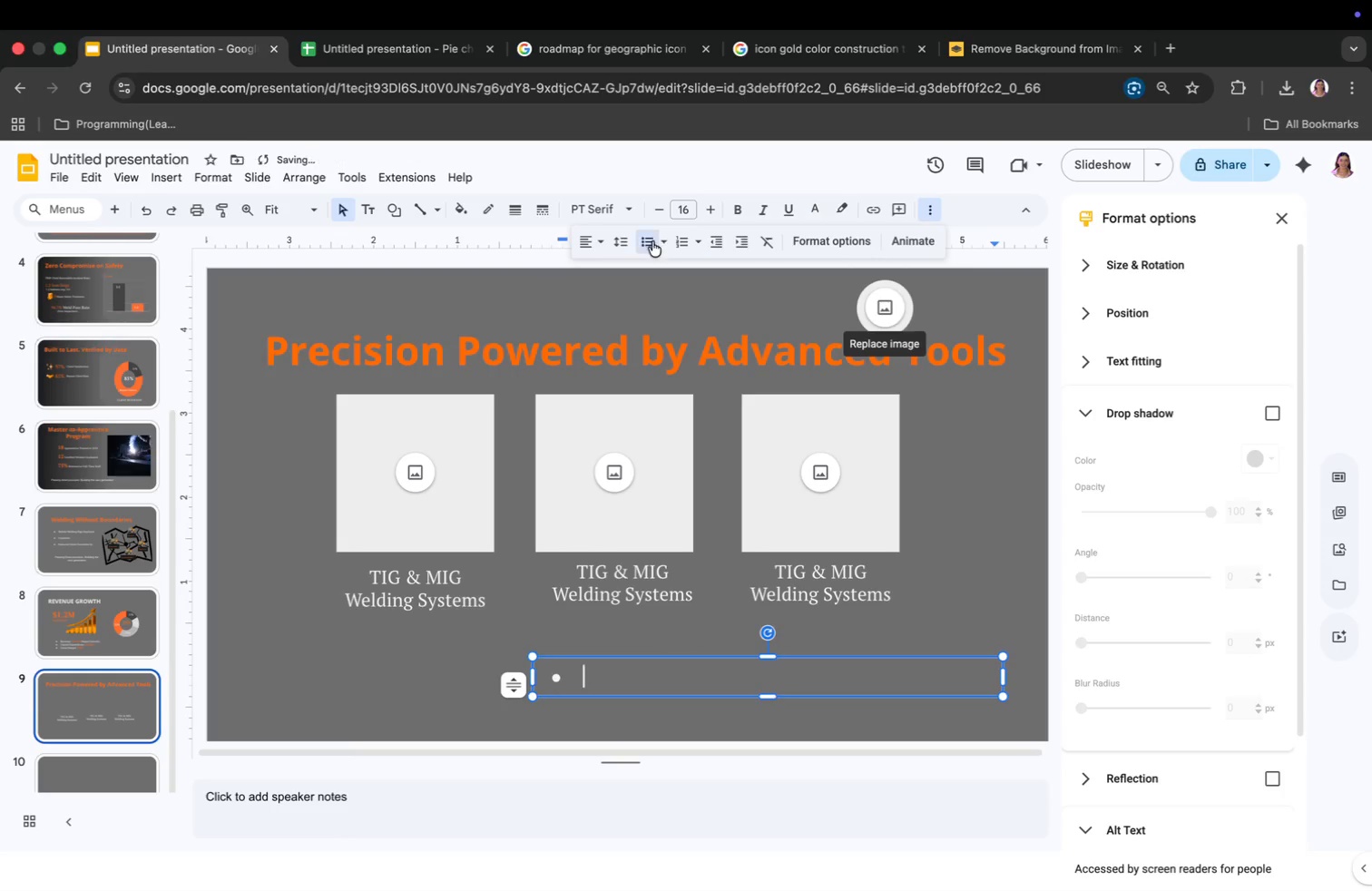 
type(Revenue: $1.2M ())
 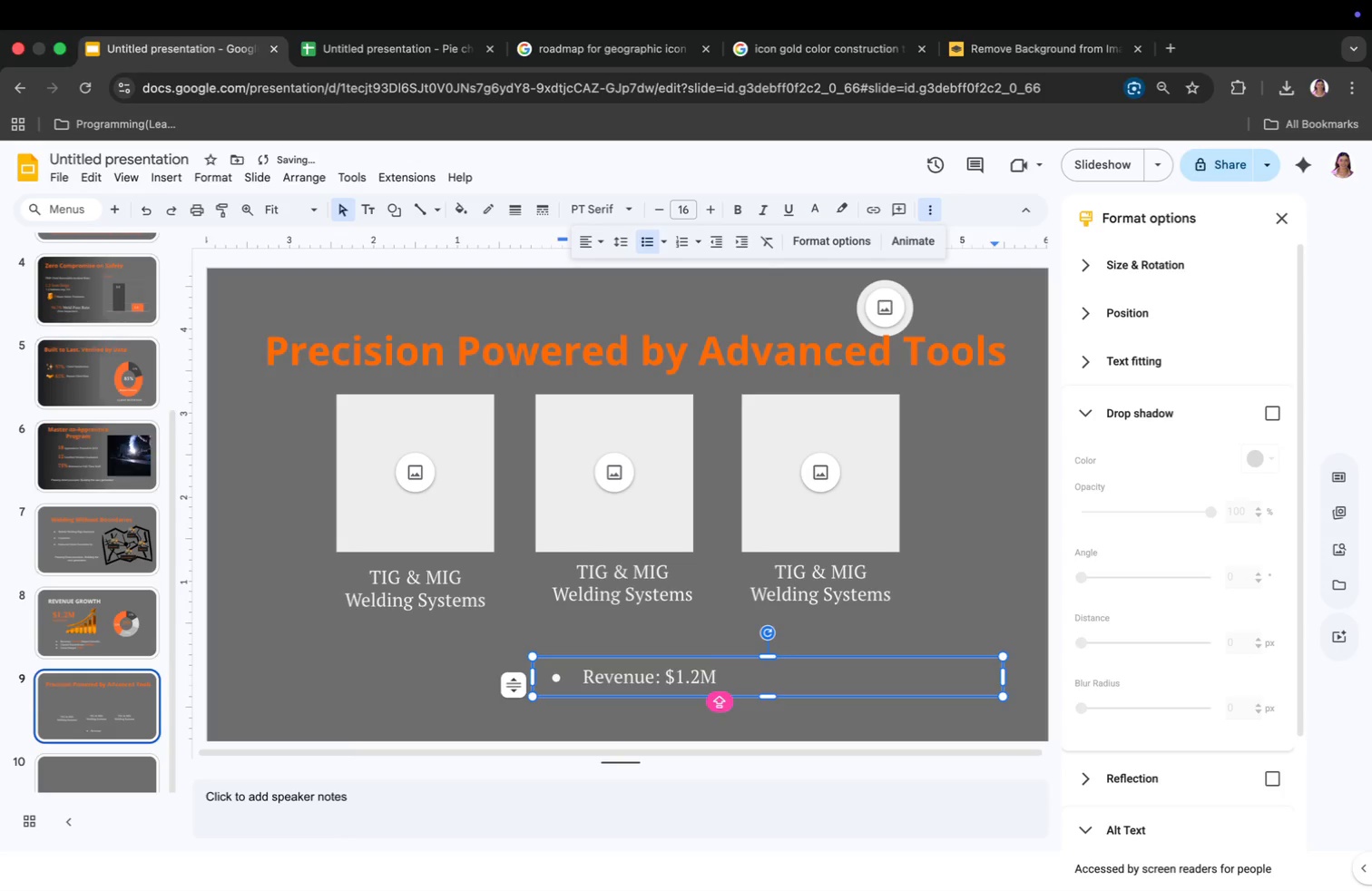 
 